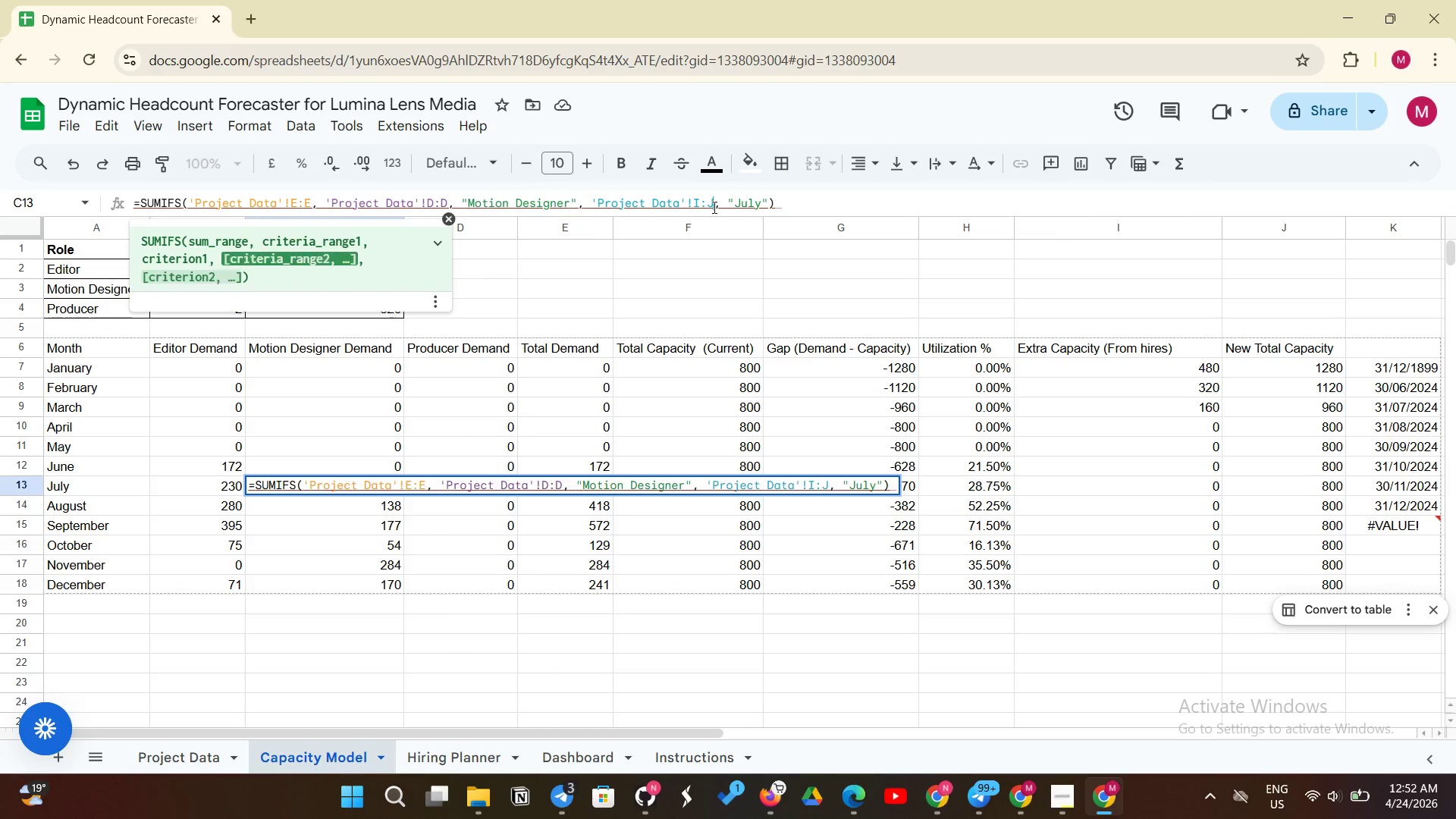 
key(Shift+ShiftLeft)
 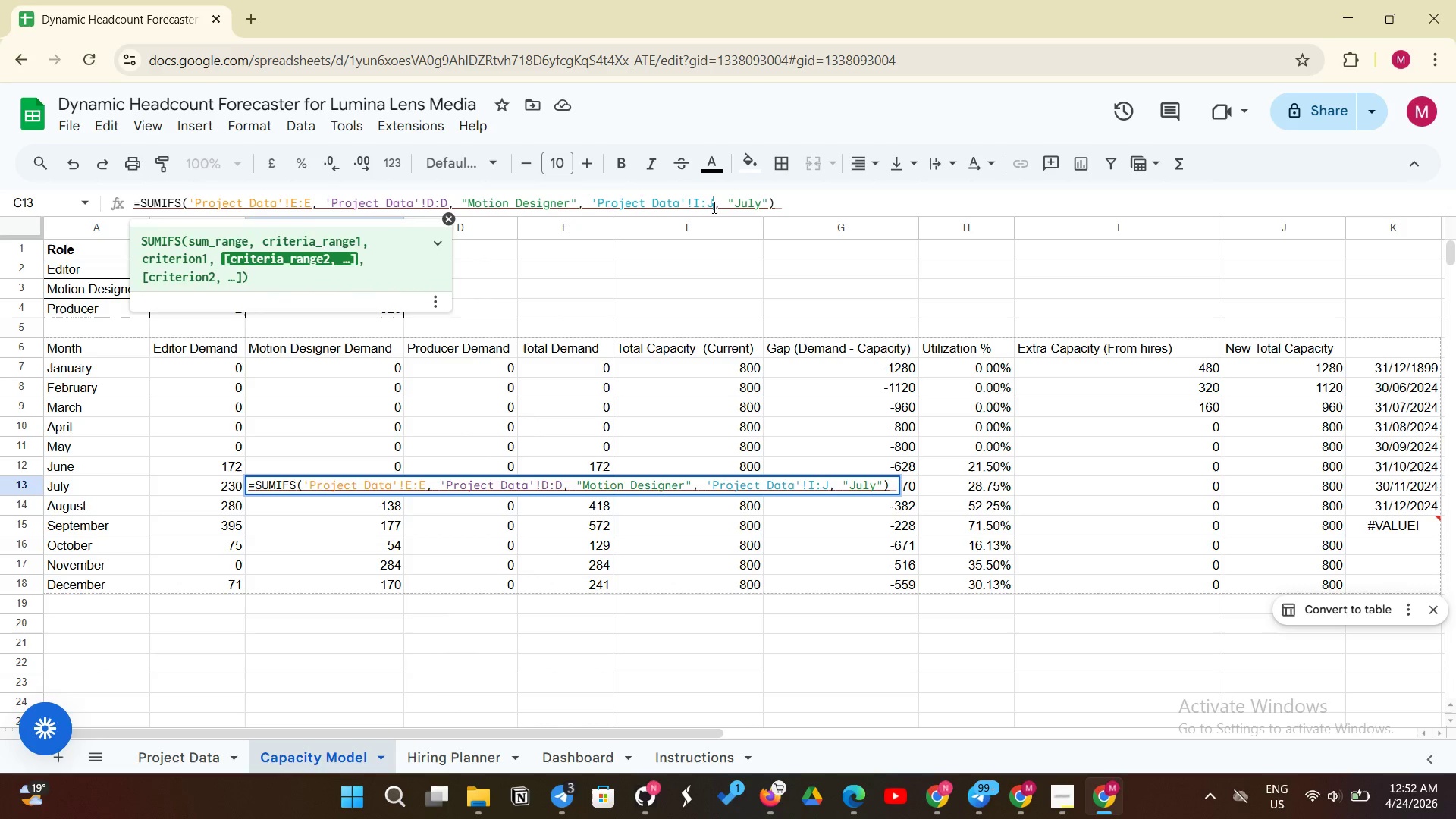 
key(Backspace)
 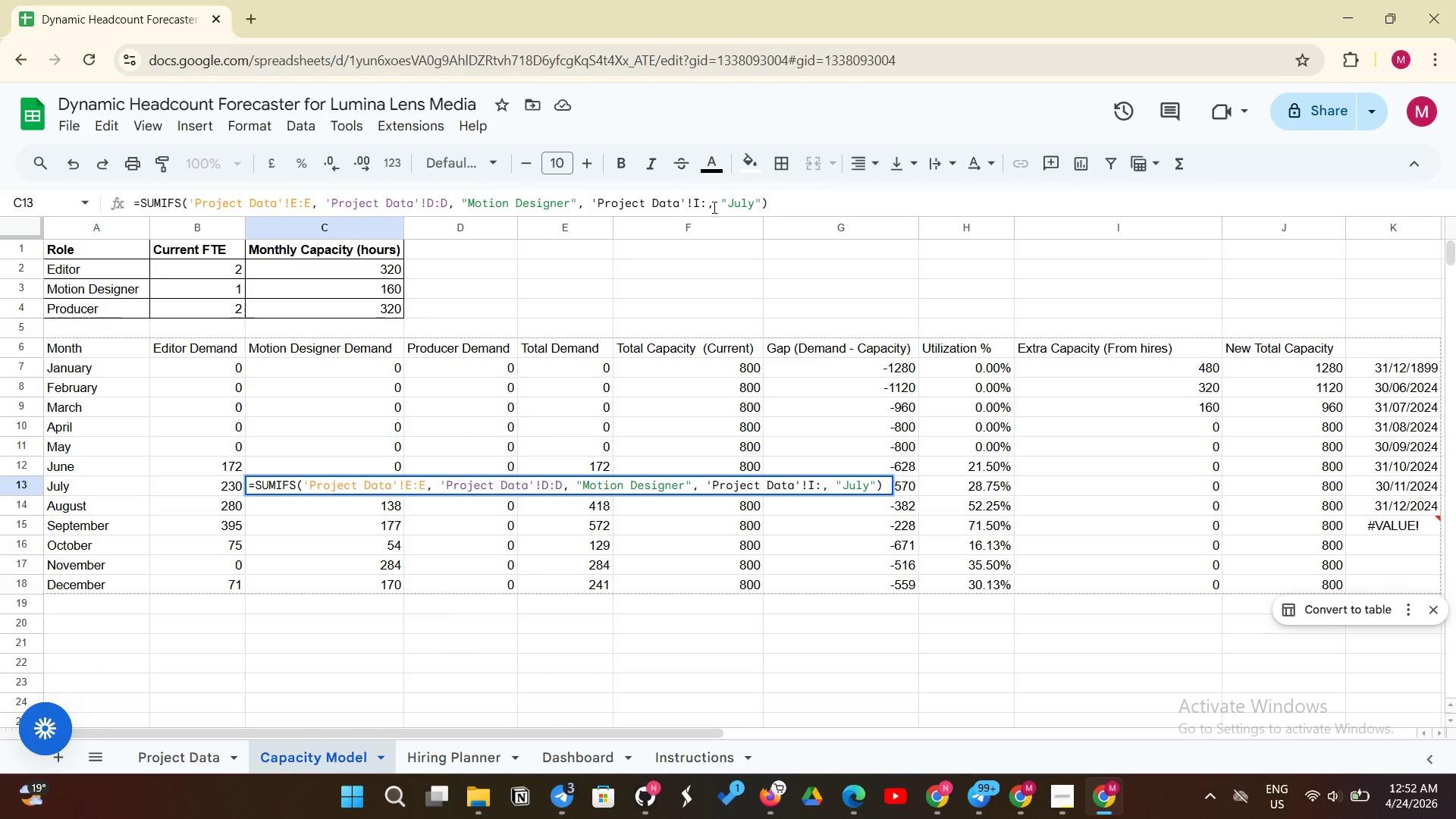 
key(Shift+I)
 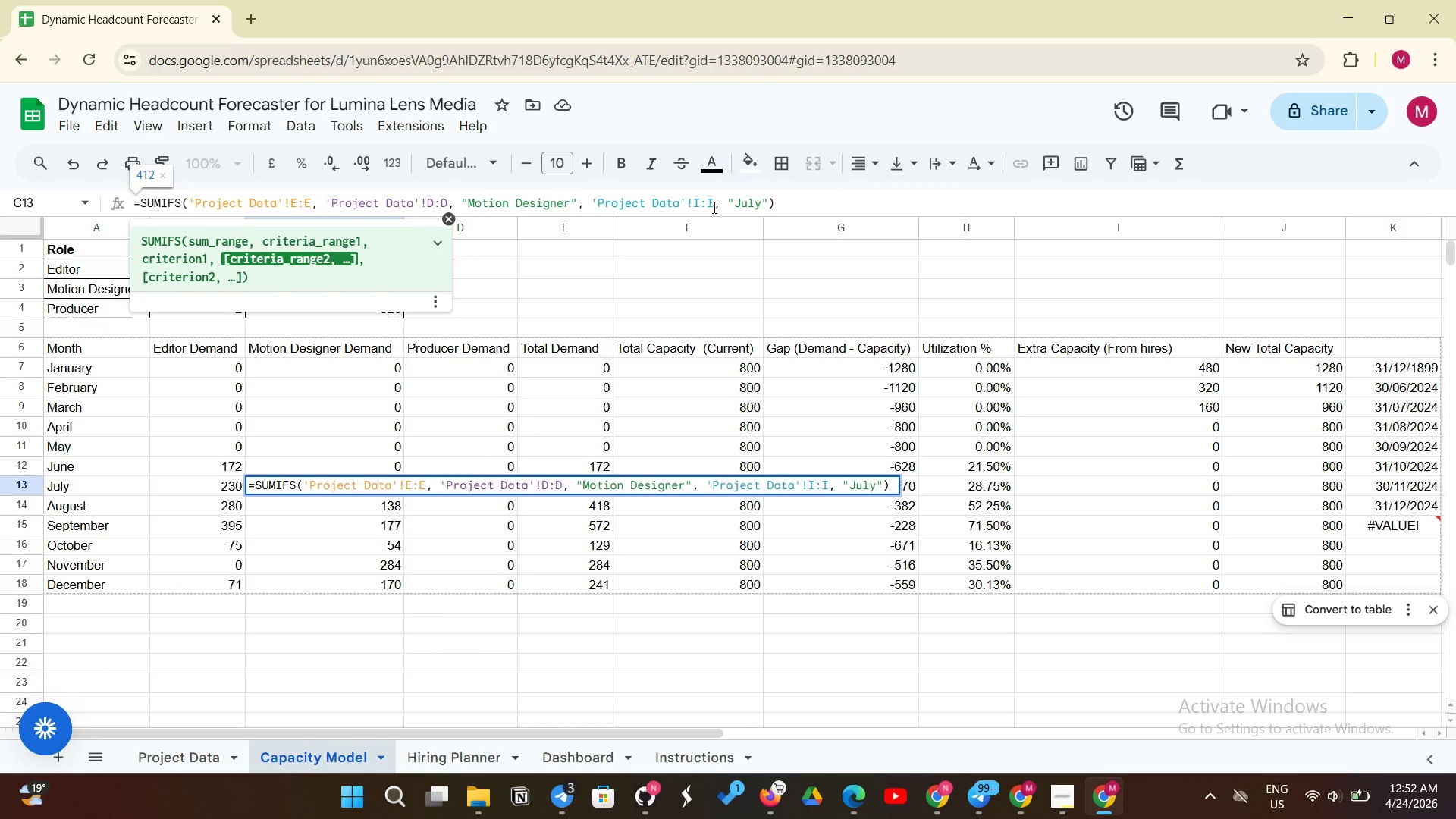 
key(Enter)
 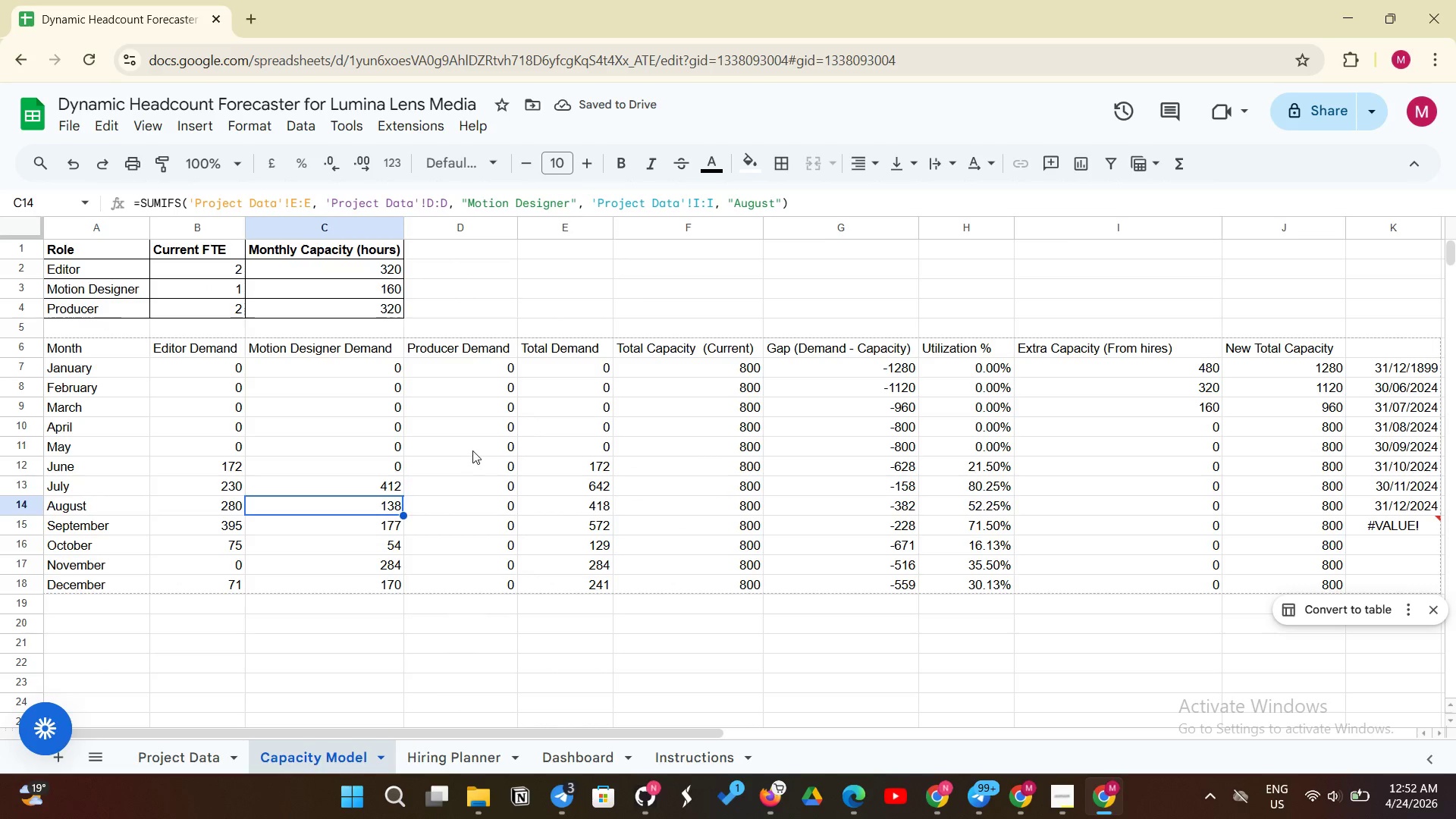 
left_click([384, 460])
 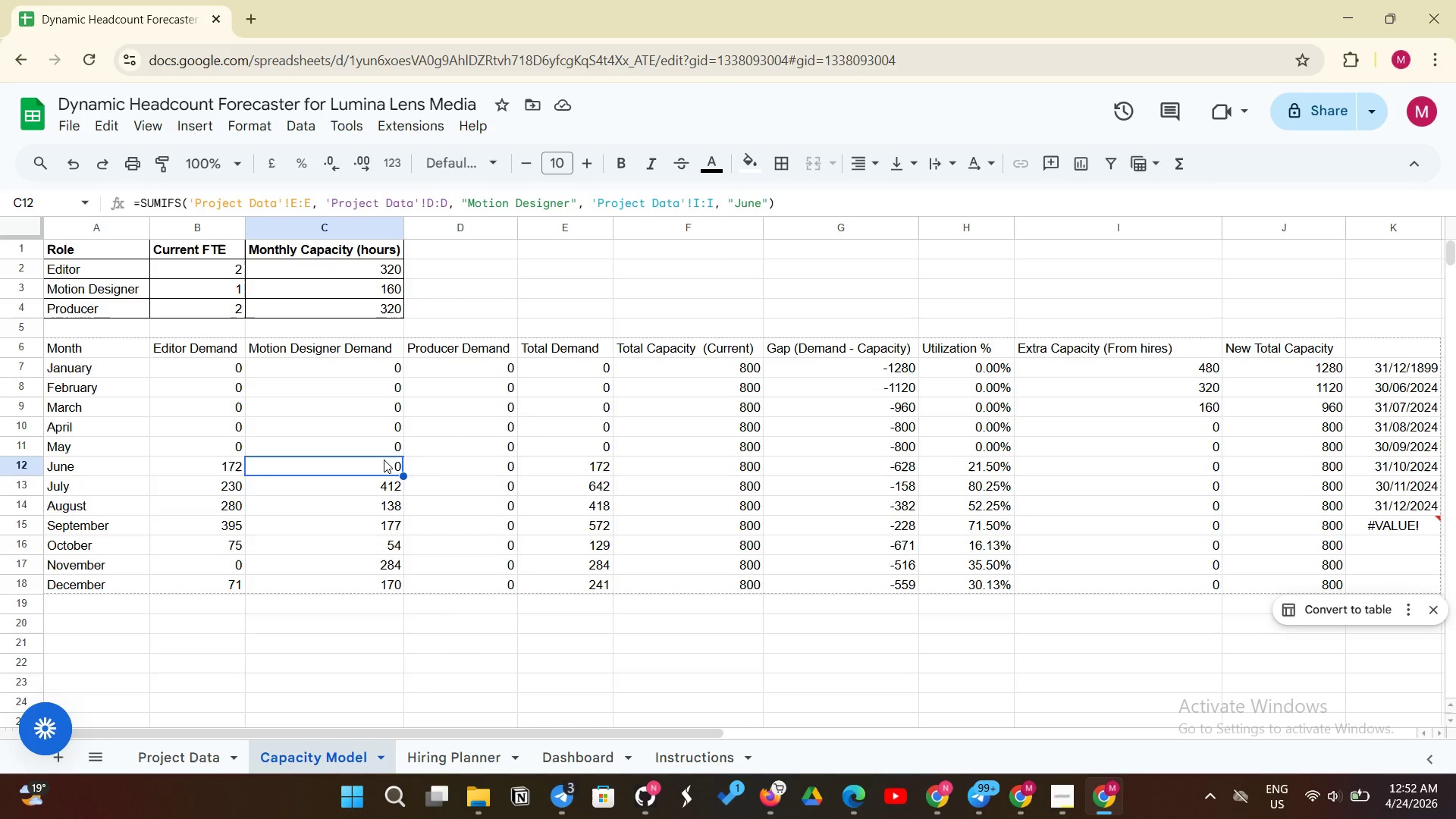 
wait(16.06)
 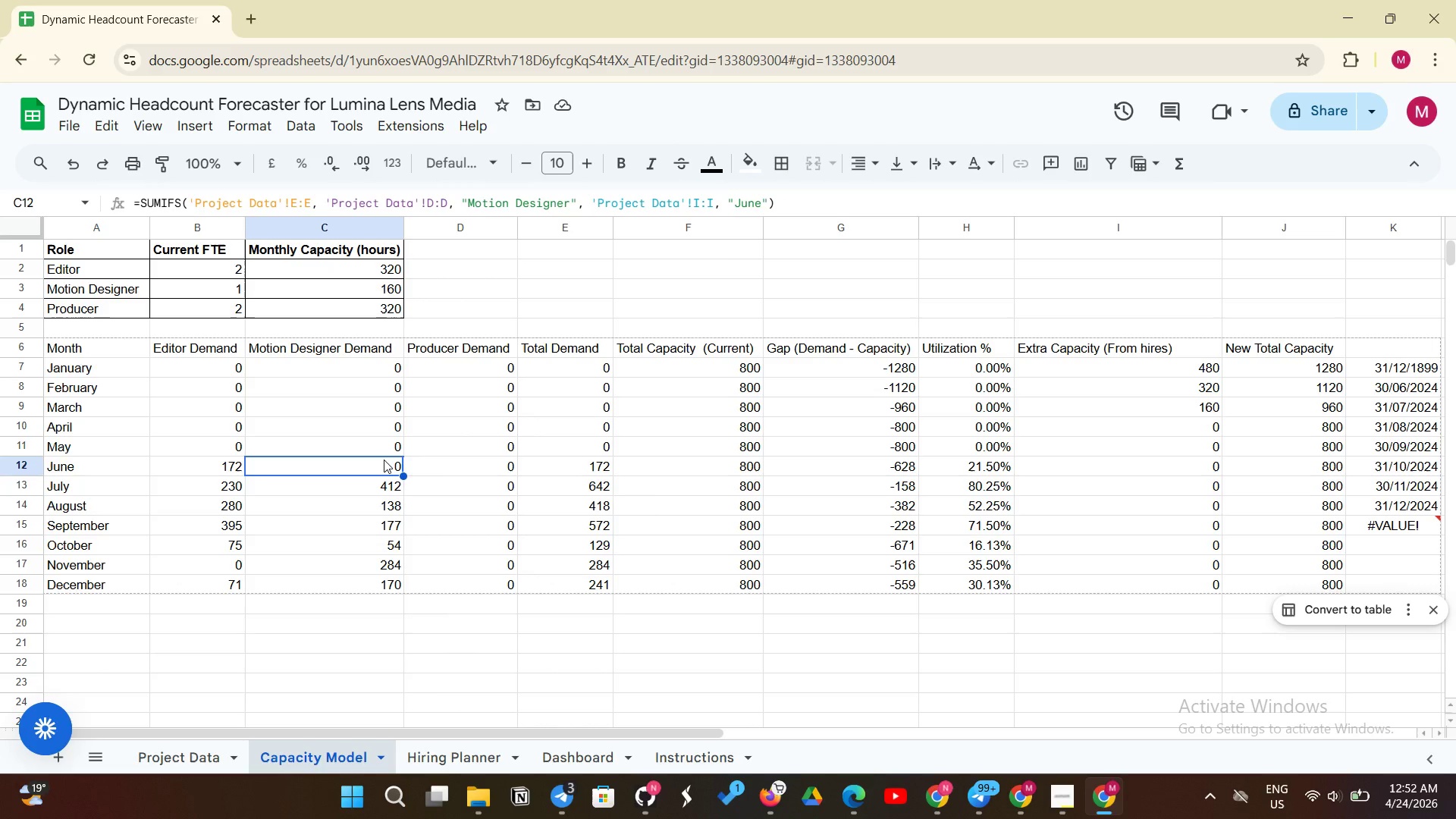 
left_click_drag(start_coordinate=[424, 395], to_coordinate=[362, 497])
 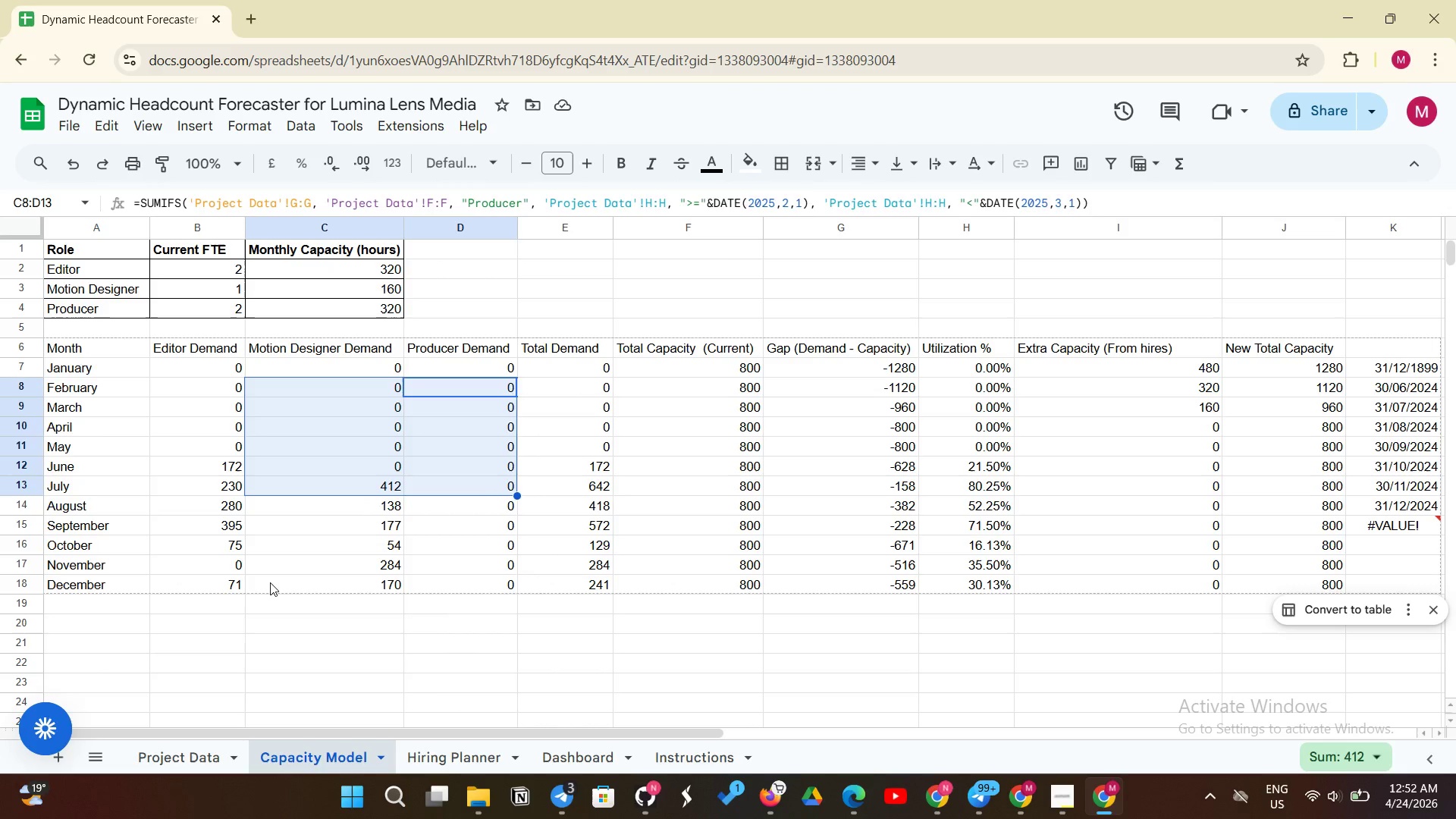 
left_click([270, 582])
 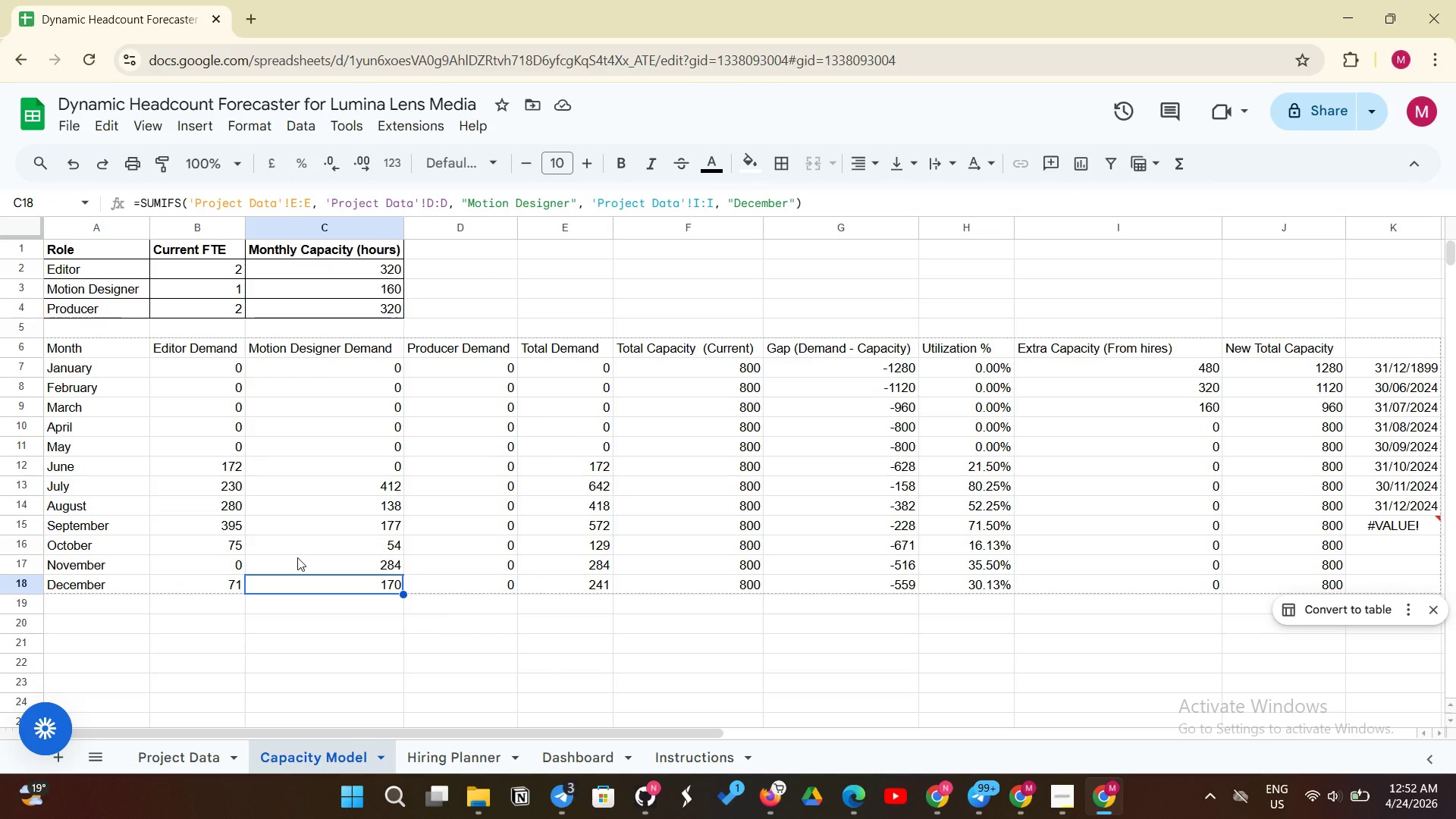 
left_click([297, 557])
 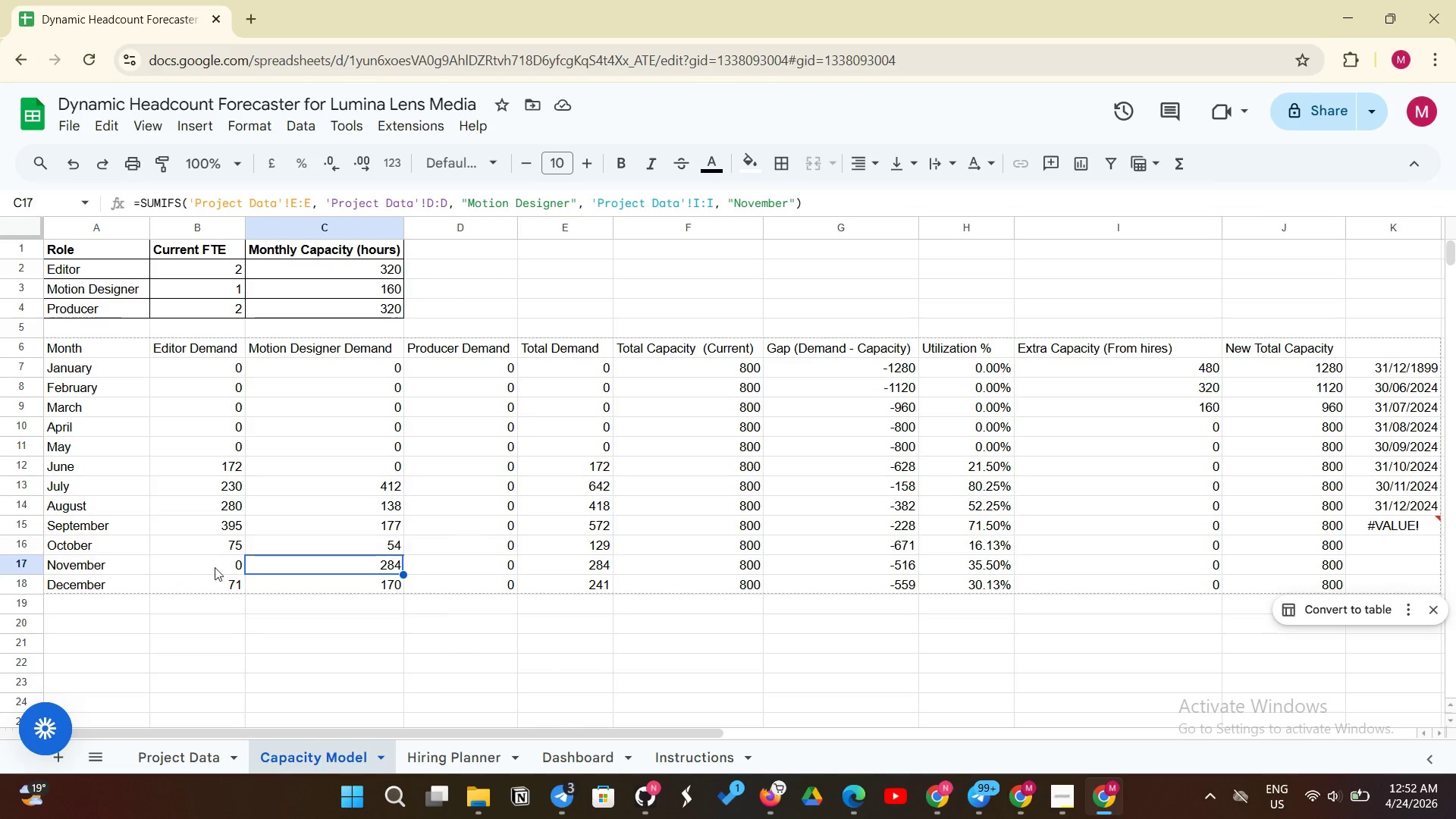 
left_click([218, 564])
 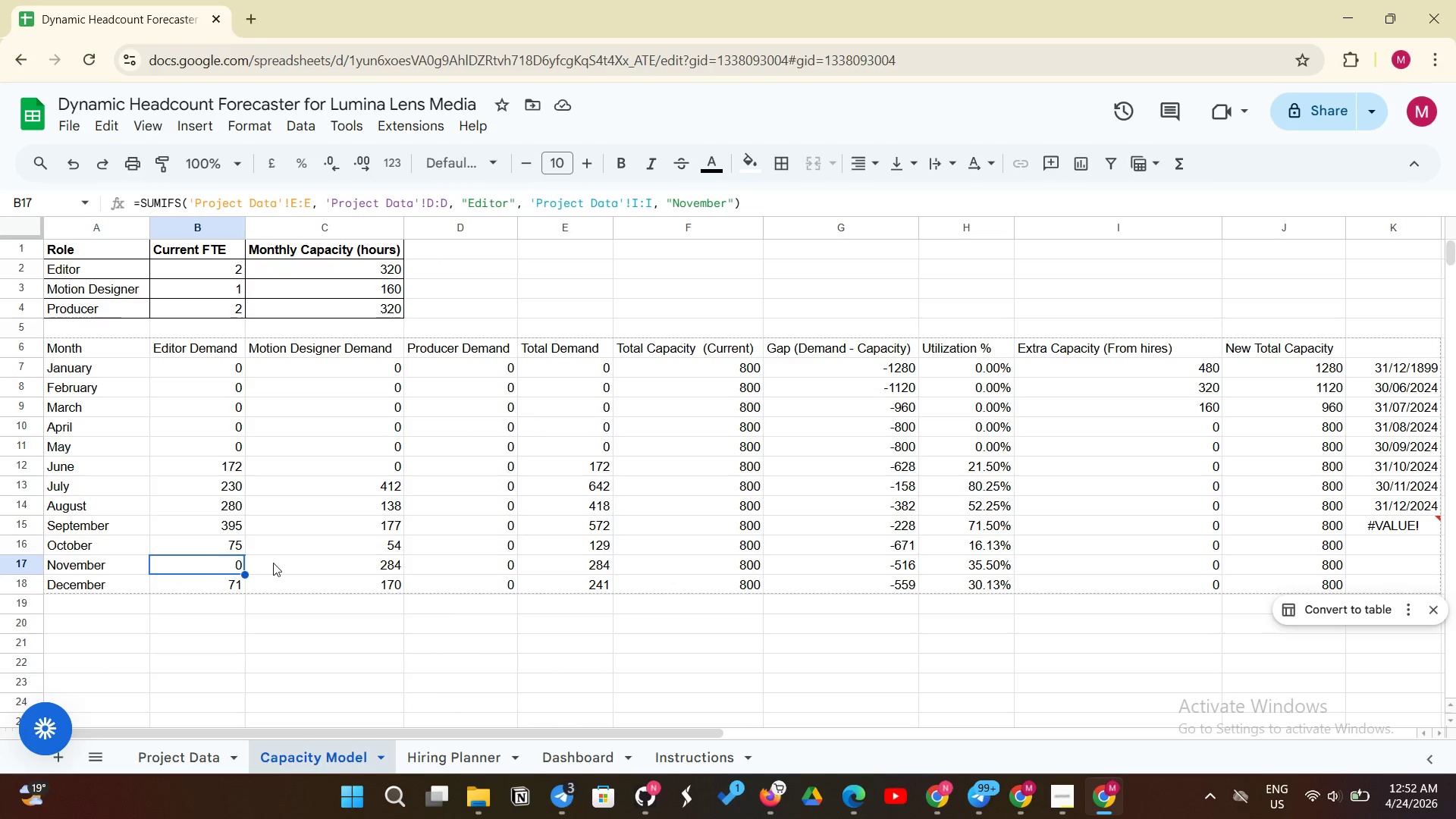 
left_click([297, 555])
 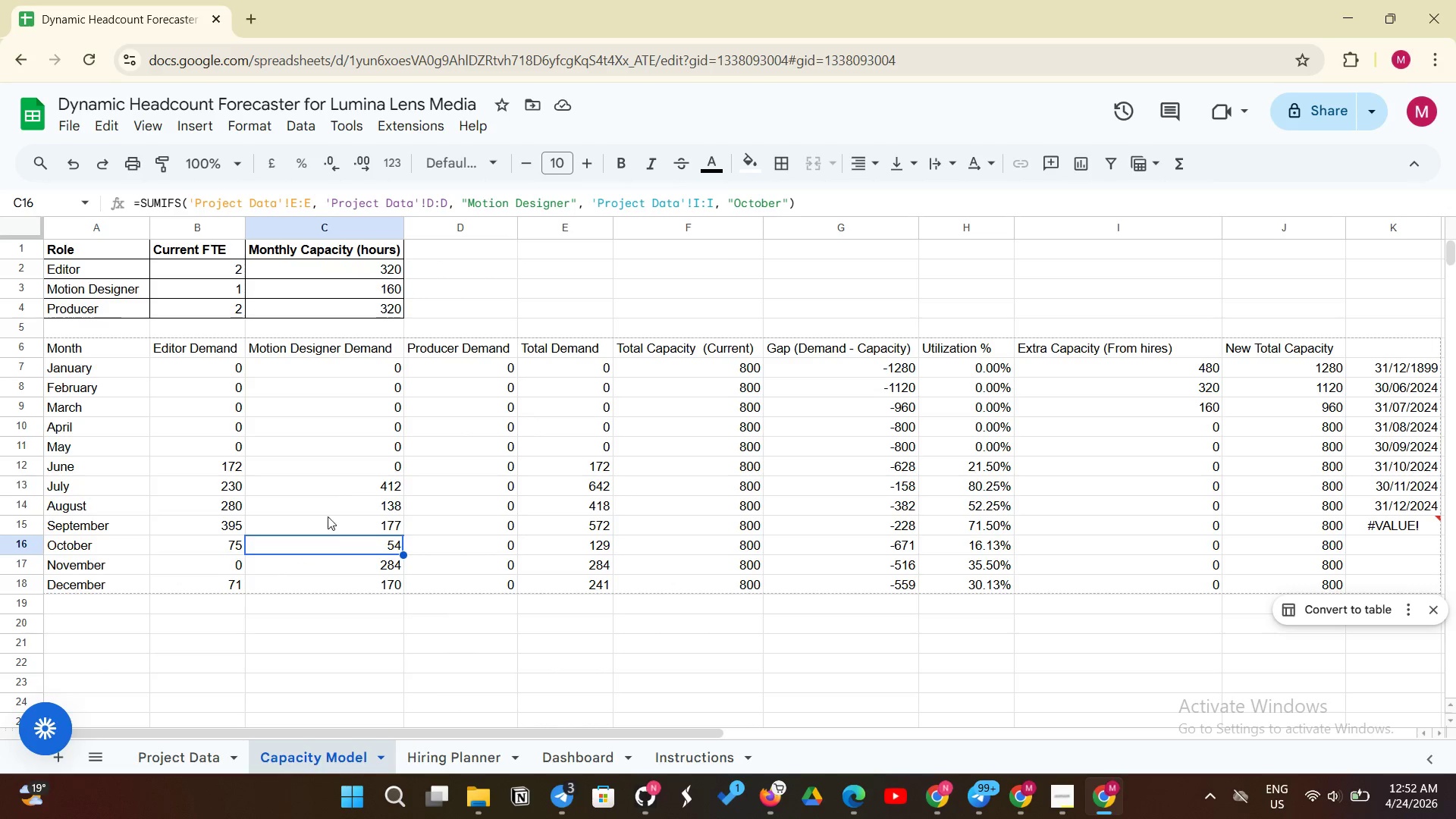 
left_click([329, 529])
 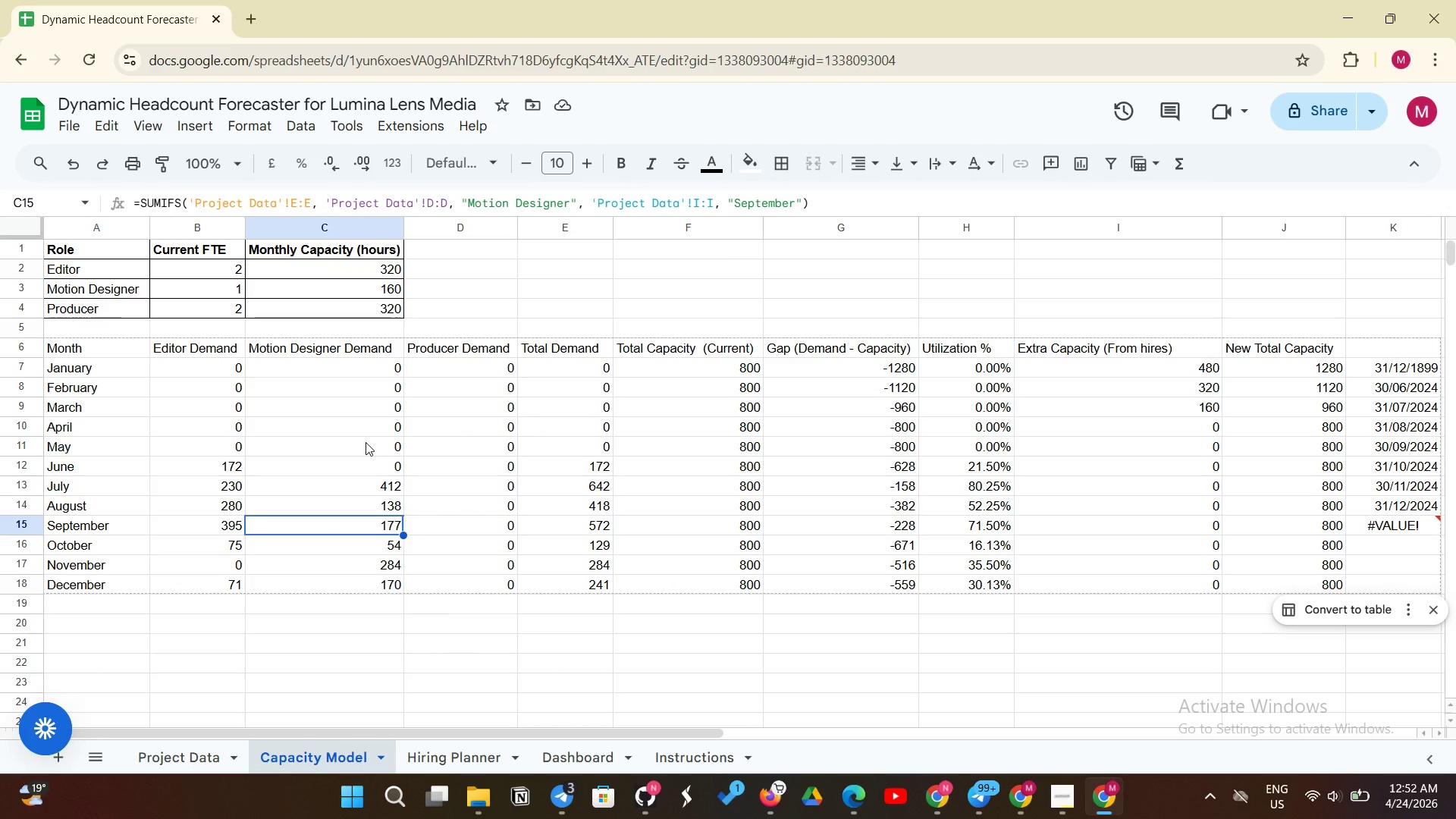 
left_click([366, 442])
 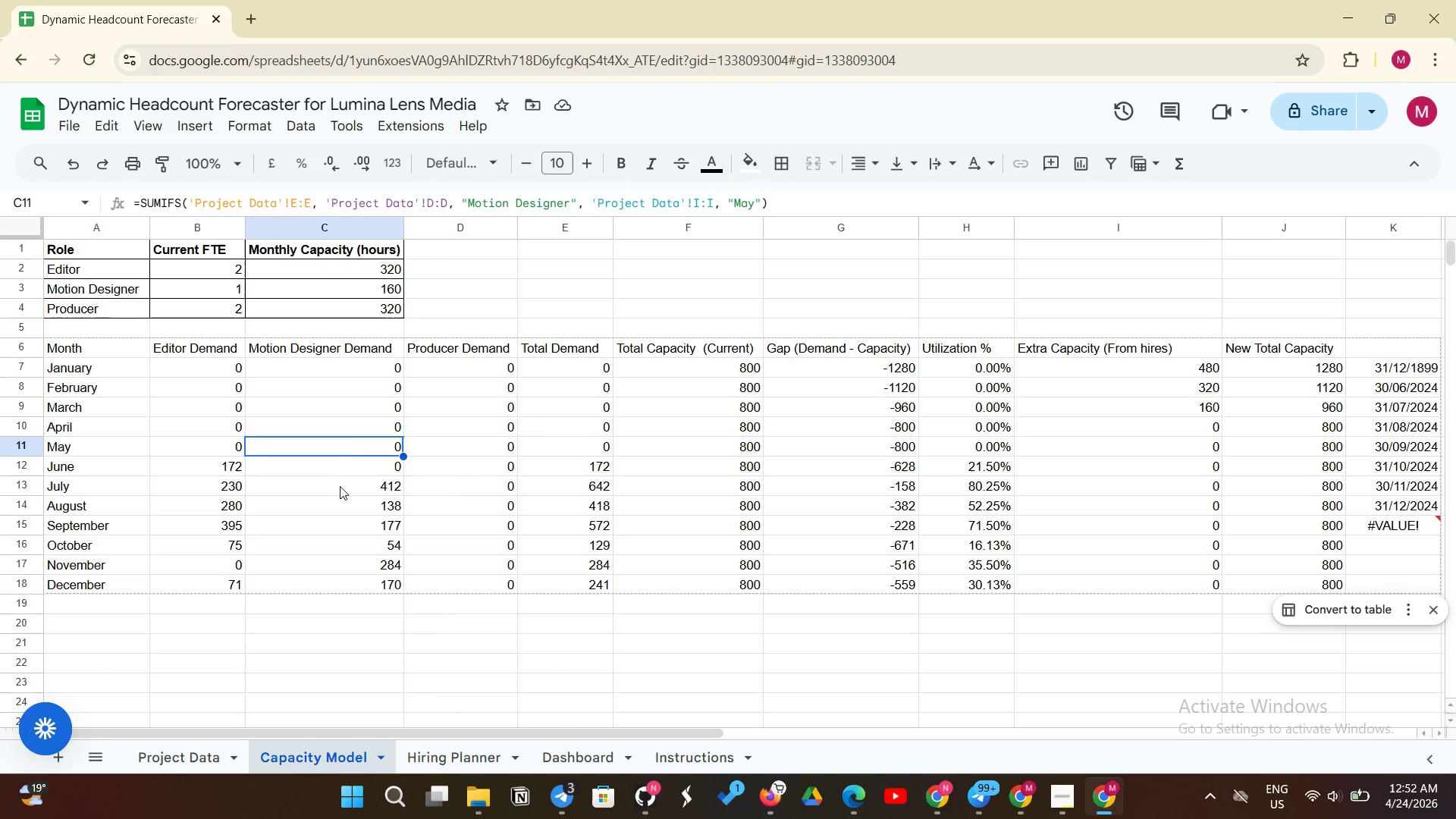 
left_click([339, 491])
 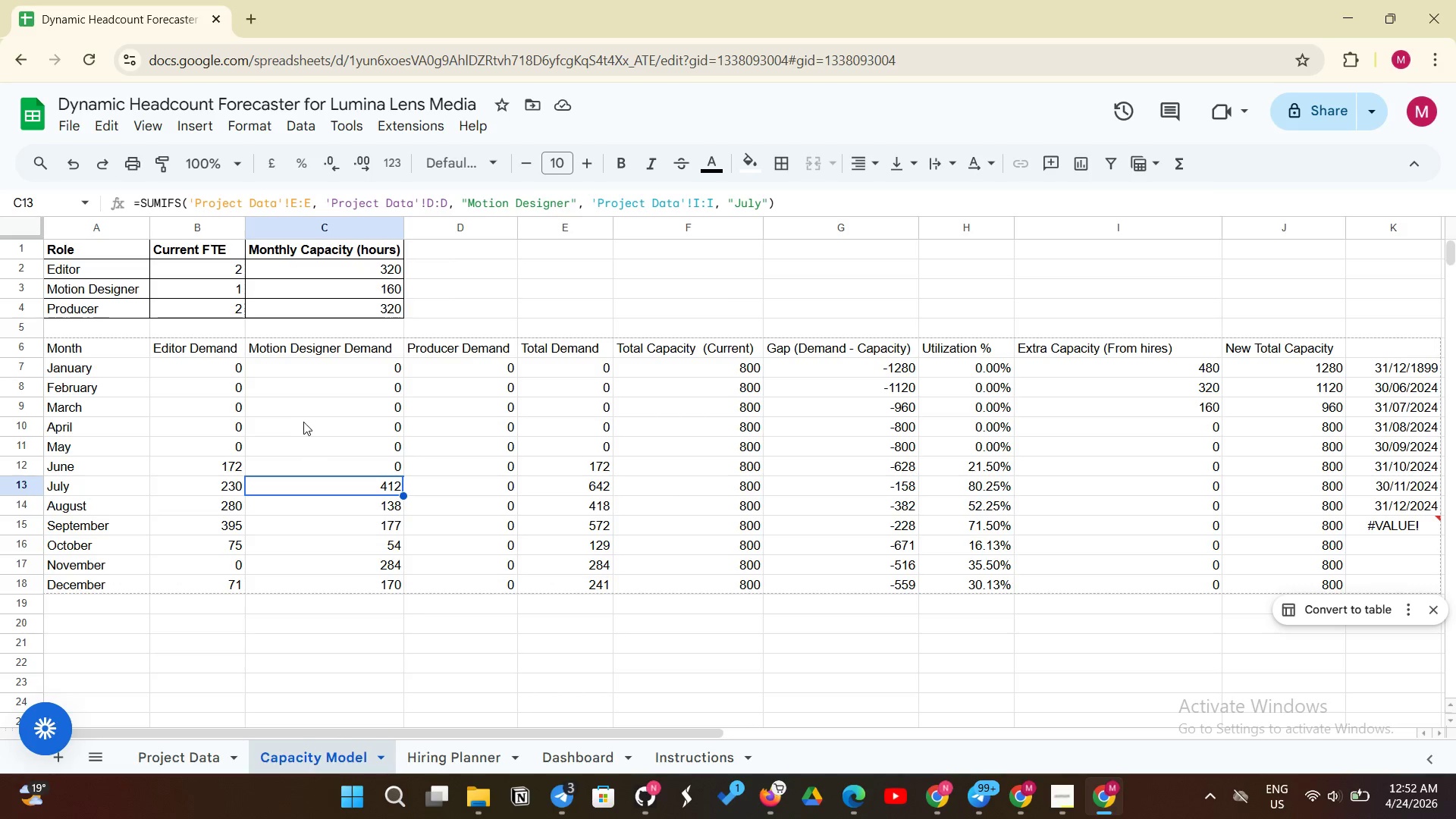 
wait(8.23)
 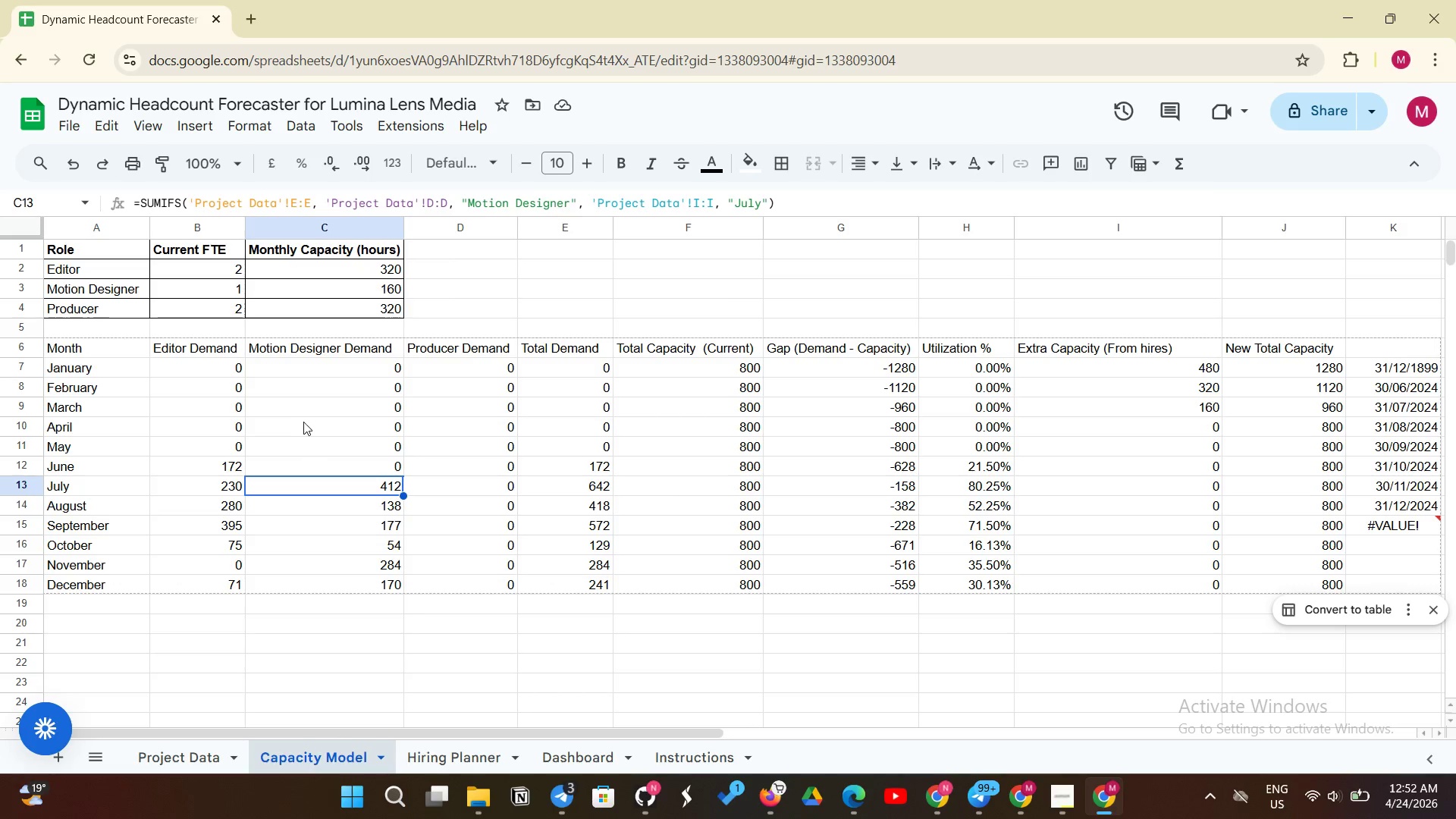 
left_click([269, 368])
 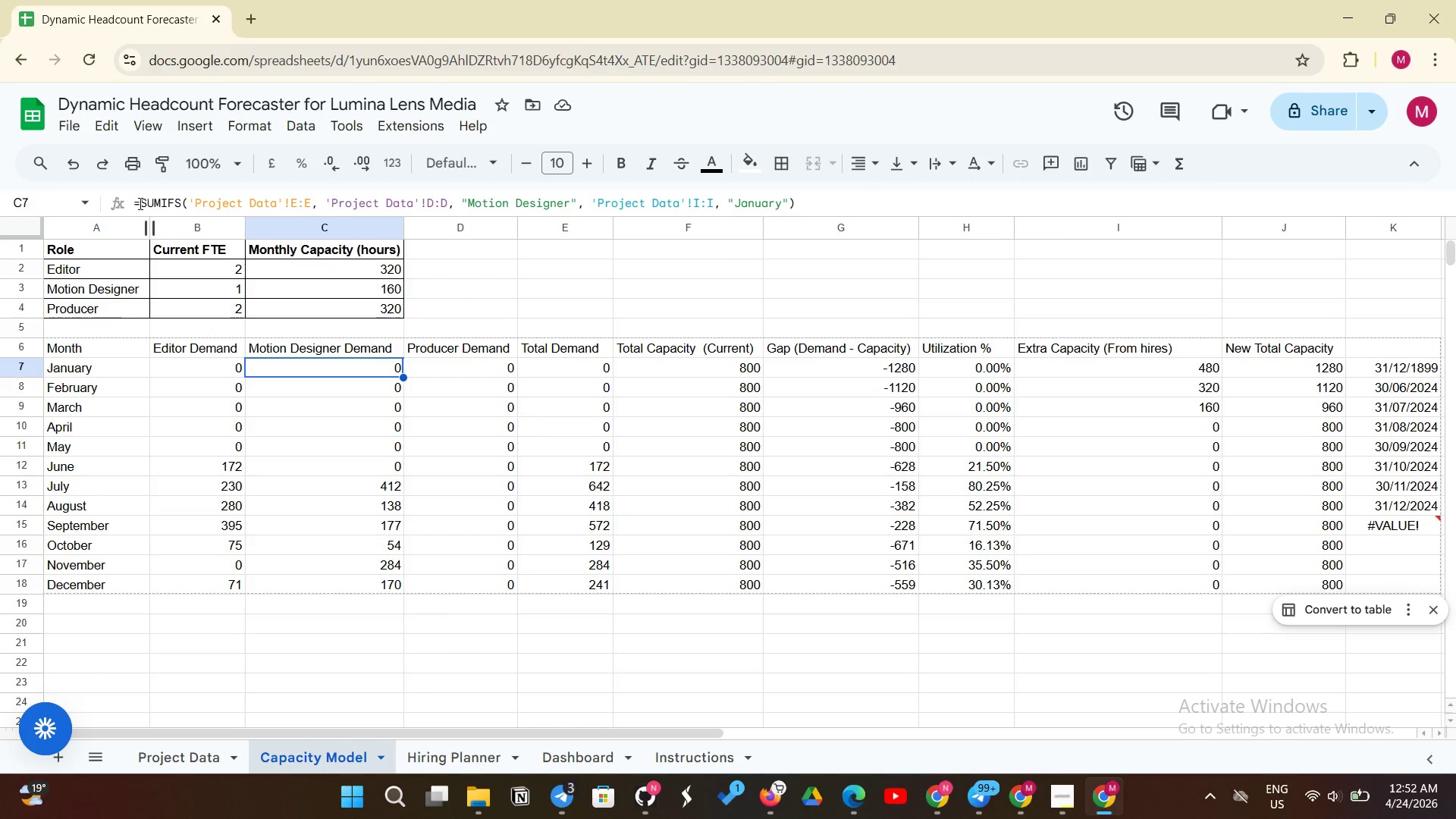 
left_click_drag(start_coordinate=[135, 203], to_coordinate=[848, 205])
 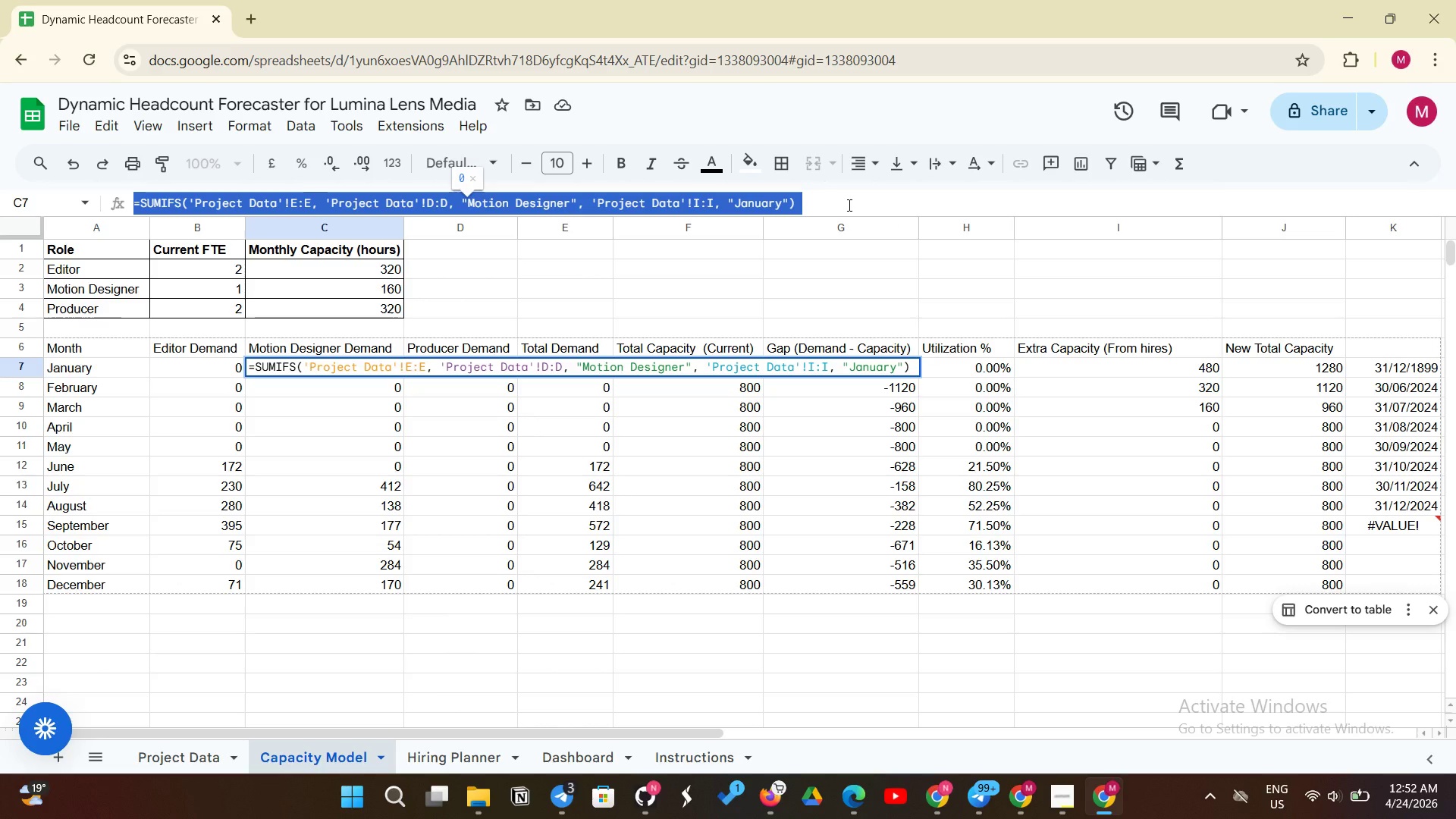 
key(Control+C)
 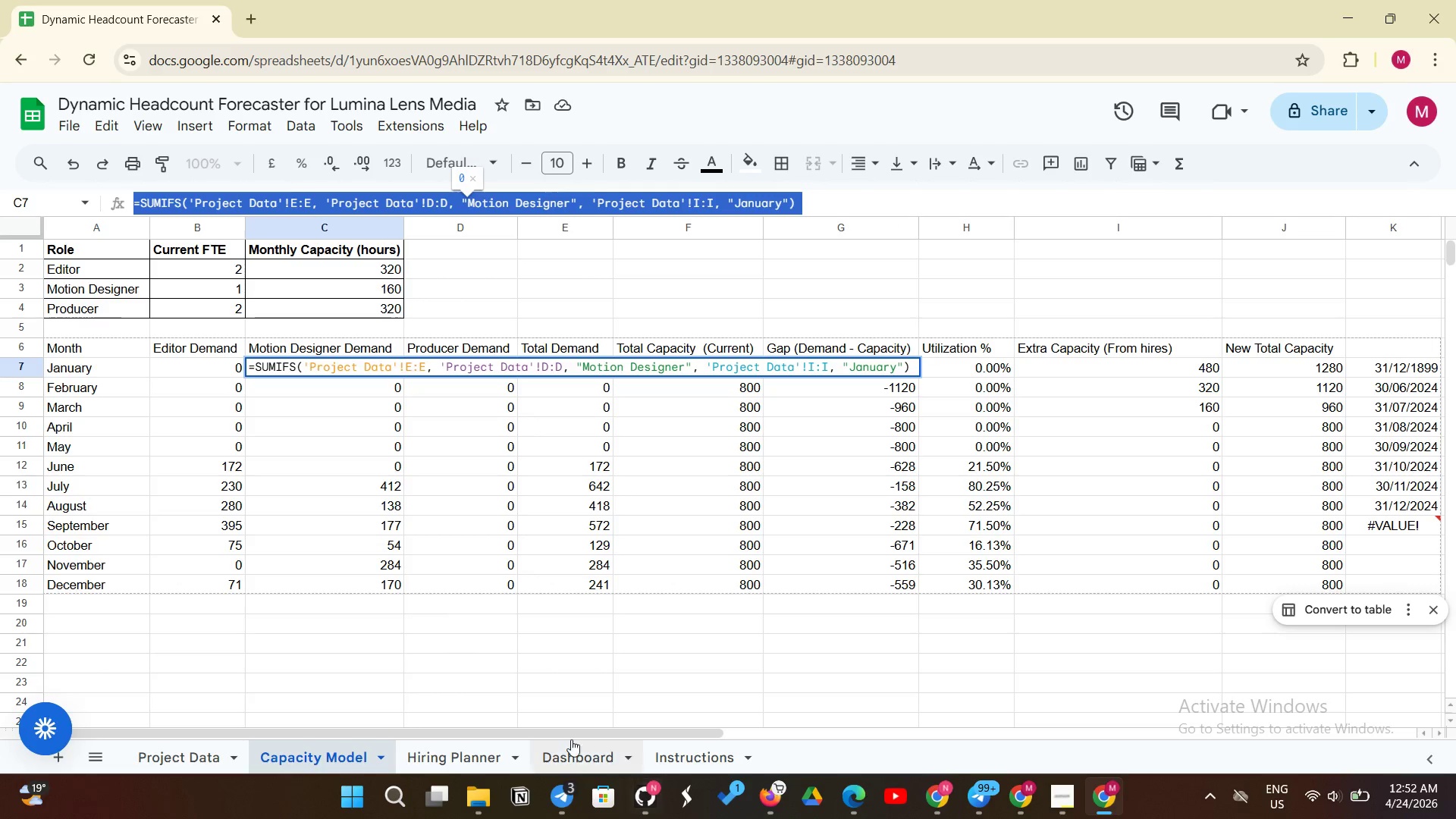 
left_click([549, 670])
 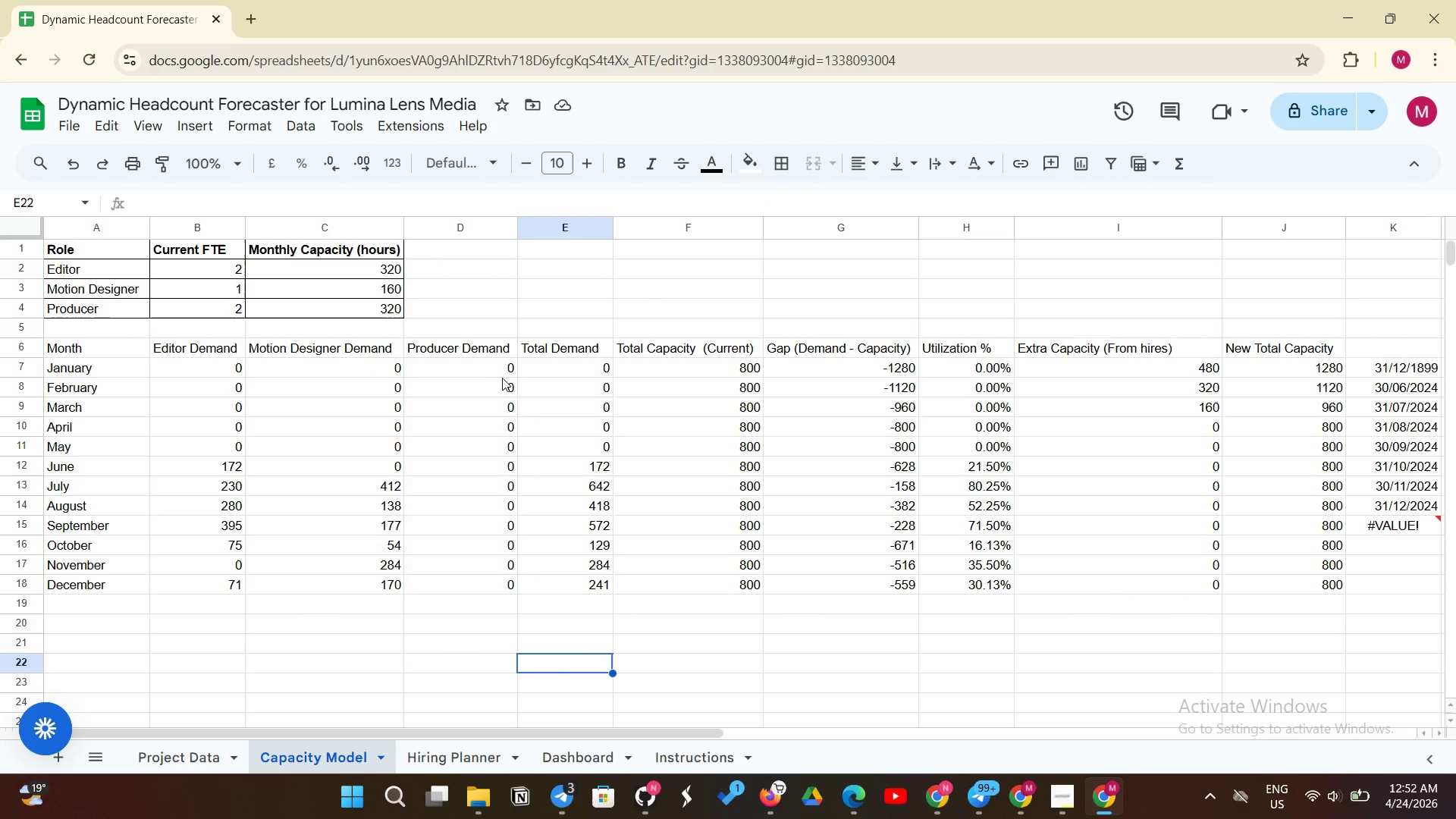 
left_click([497, 372])
 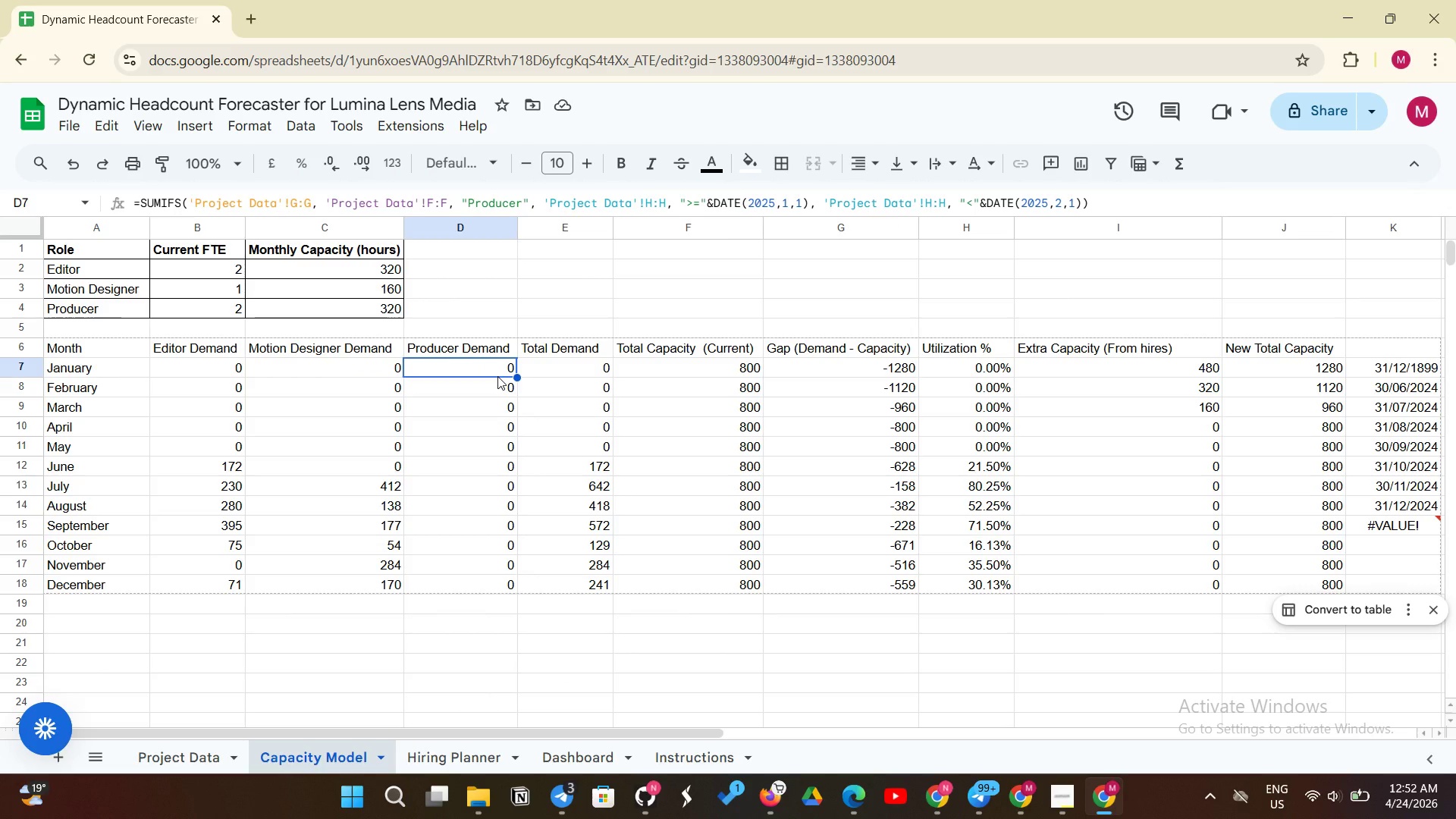 
key(Control+Backspace)
 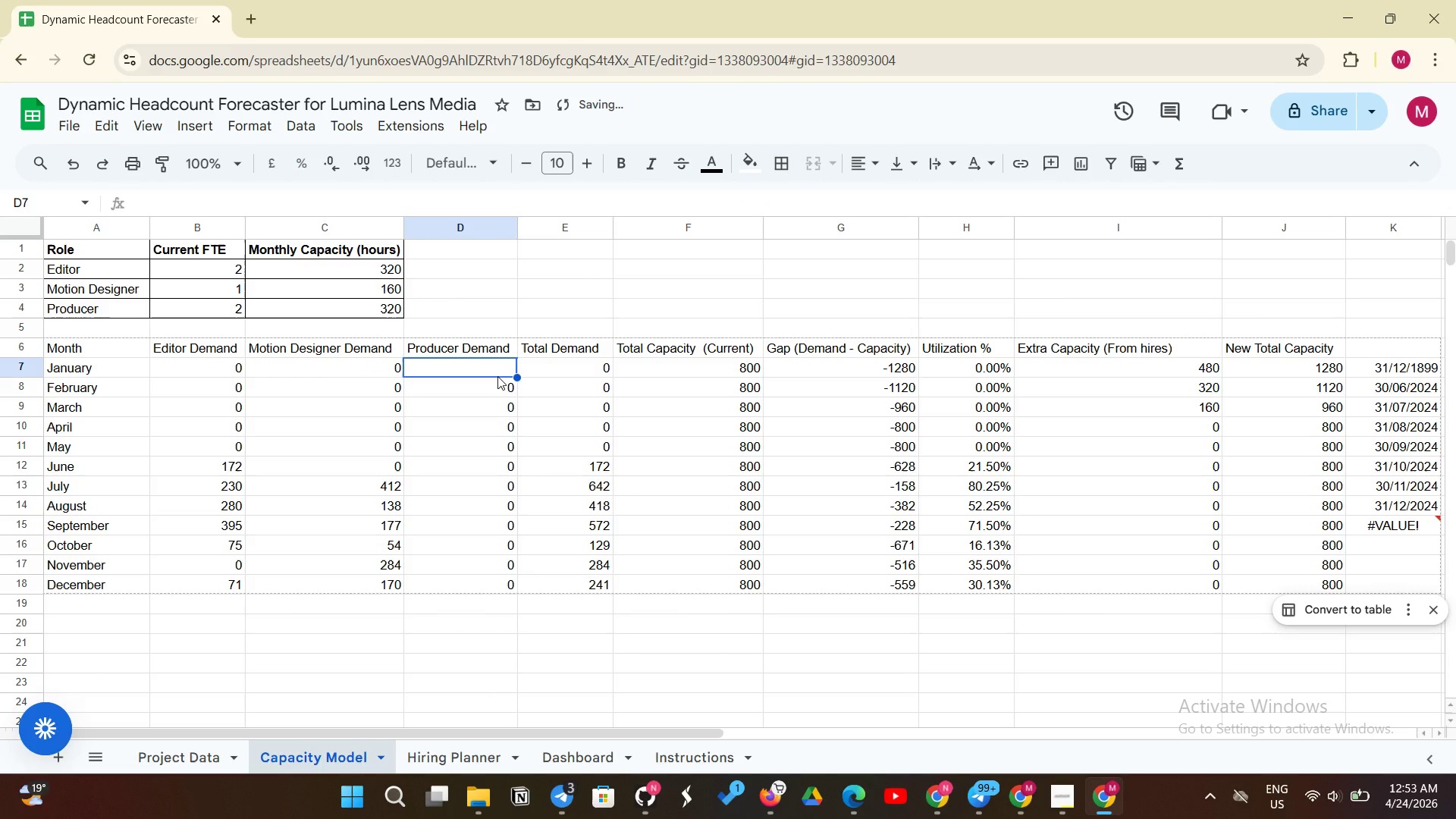 
key(Control+V)
 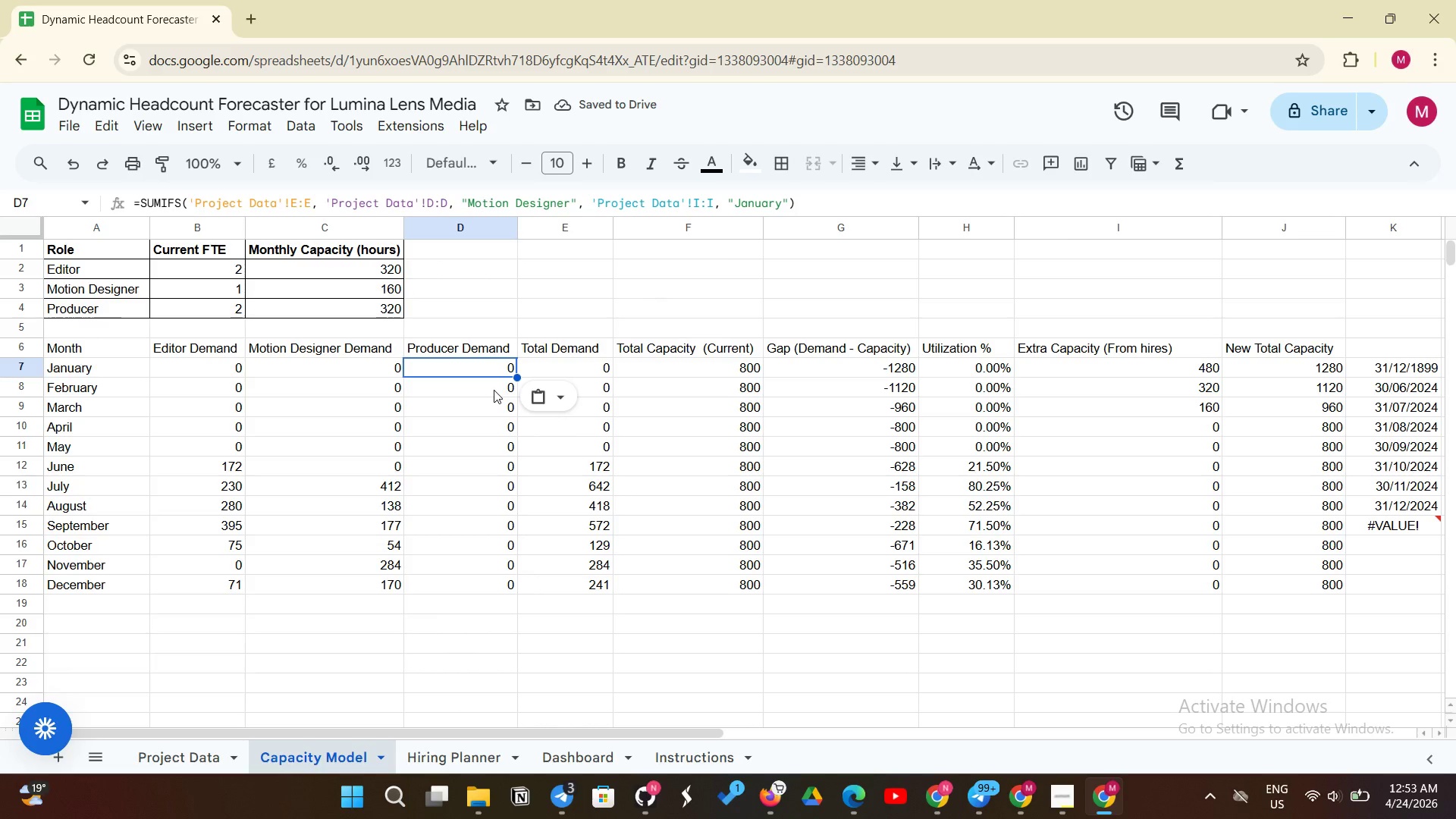 
wait(5.67)
 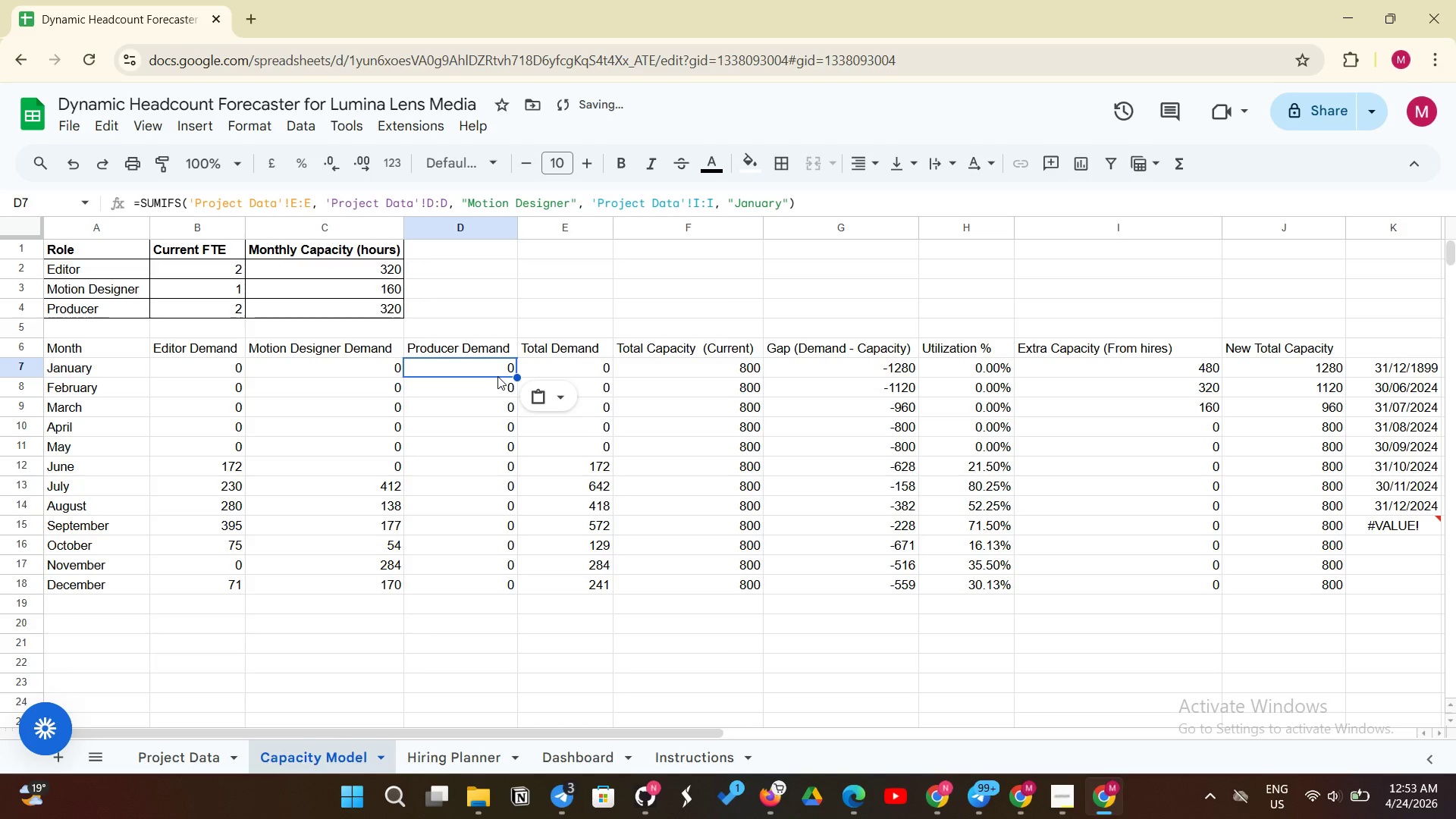 
left_click_drag(start_coordinate=[516, 377], to_coordinate=[494, 586])
 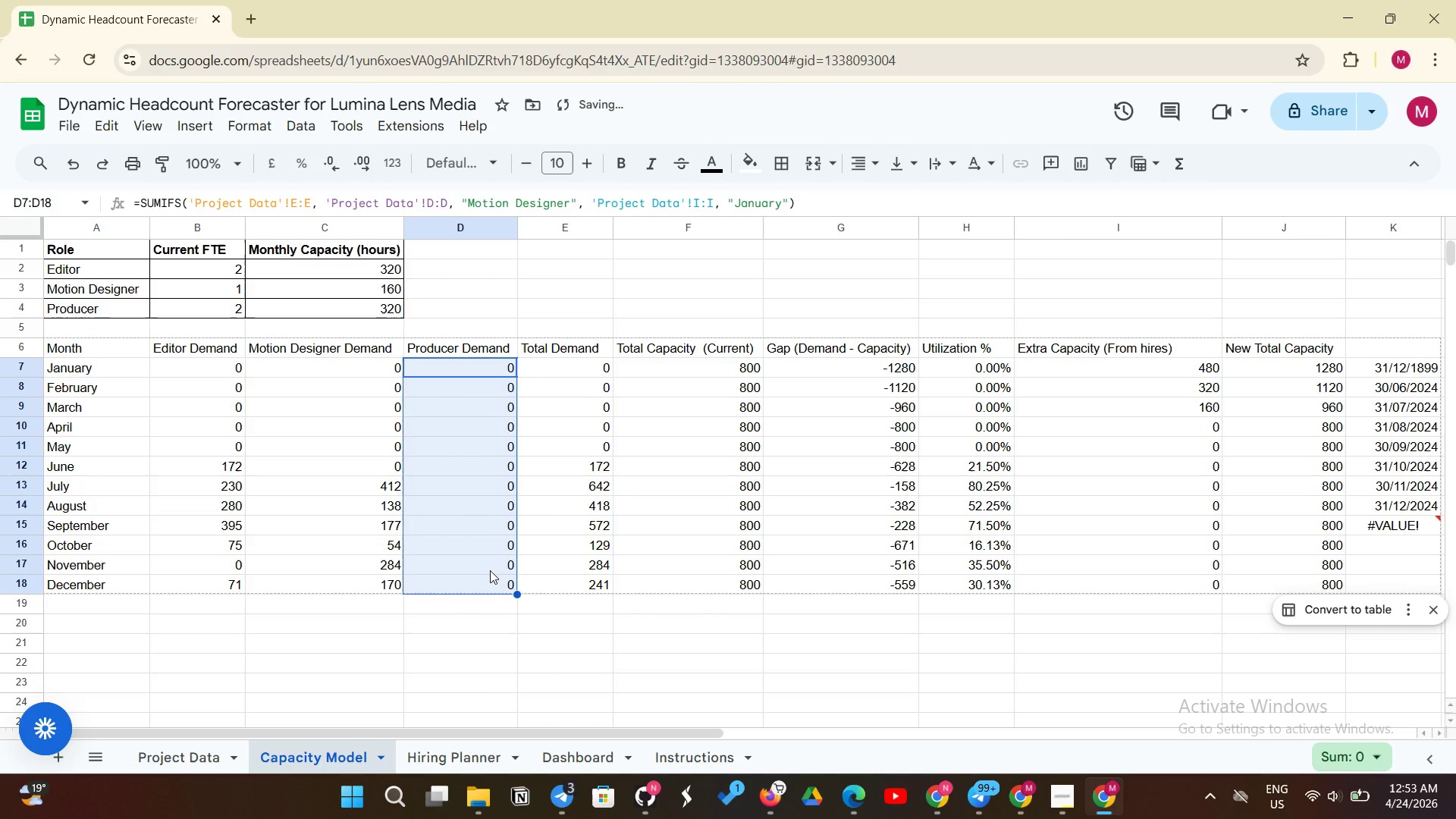 
left_click([490, 570])
 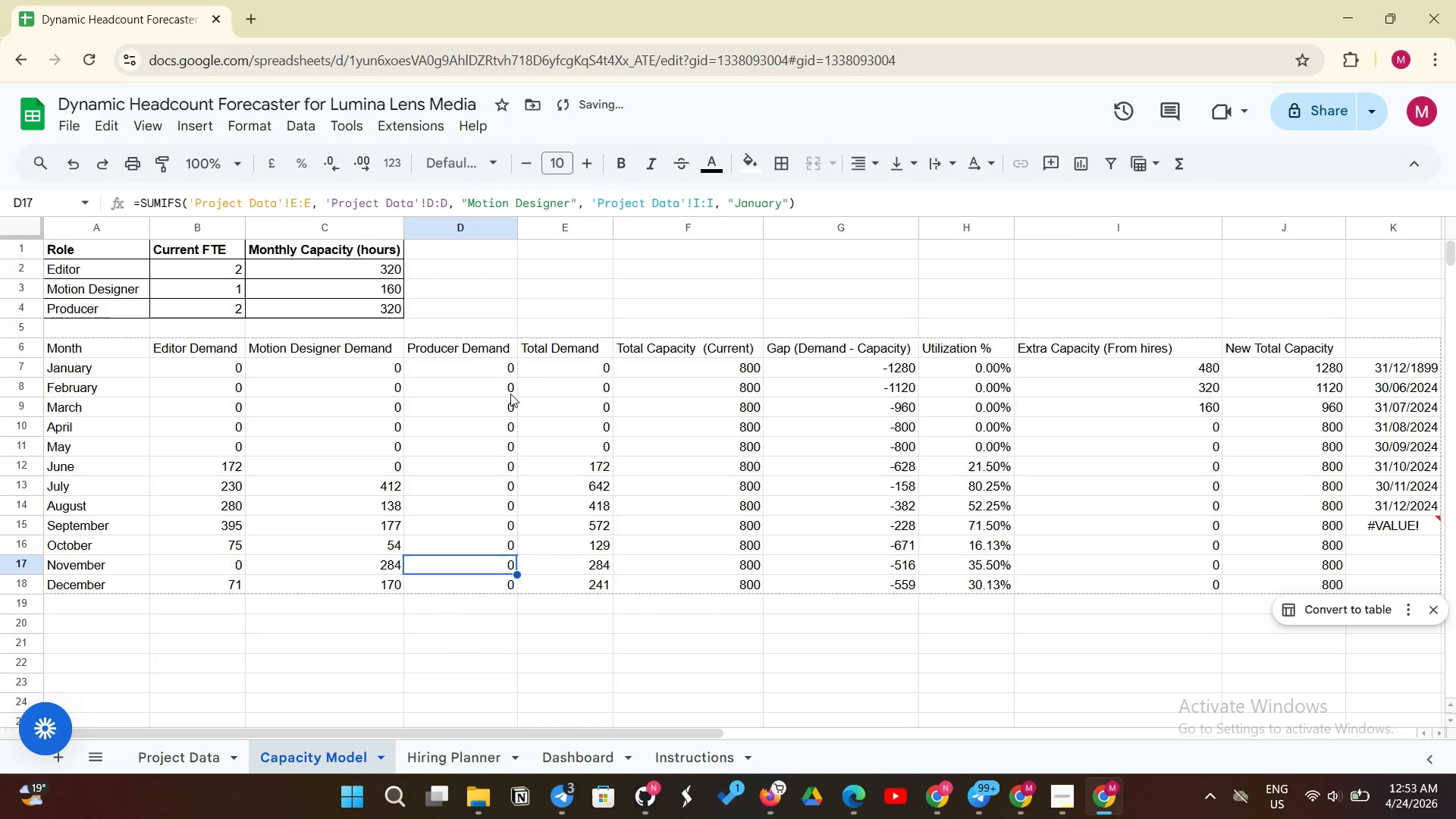 
left_click([510, 392])
 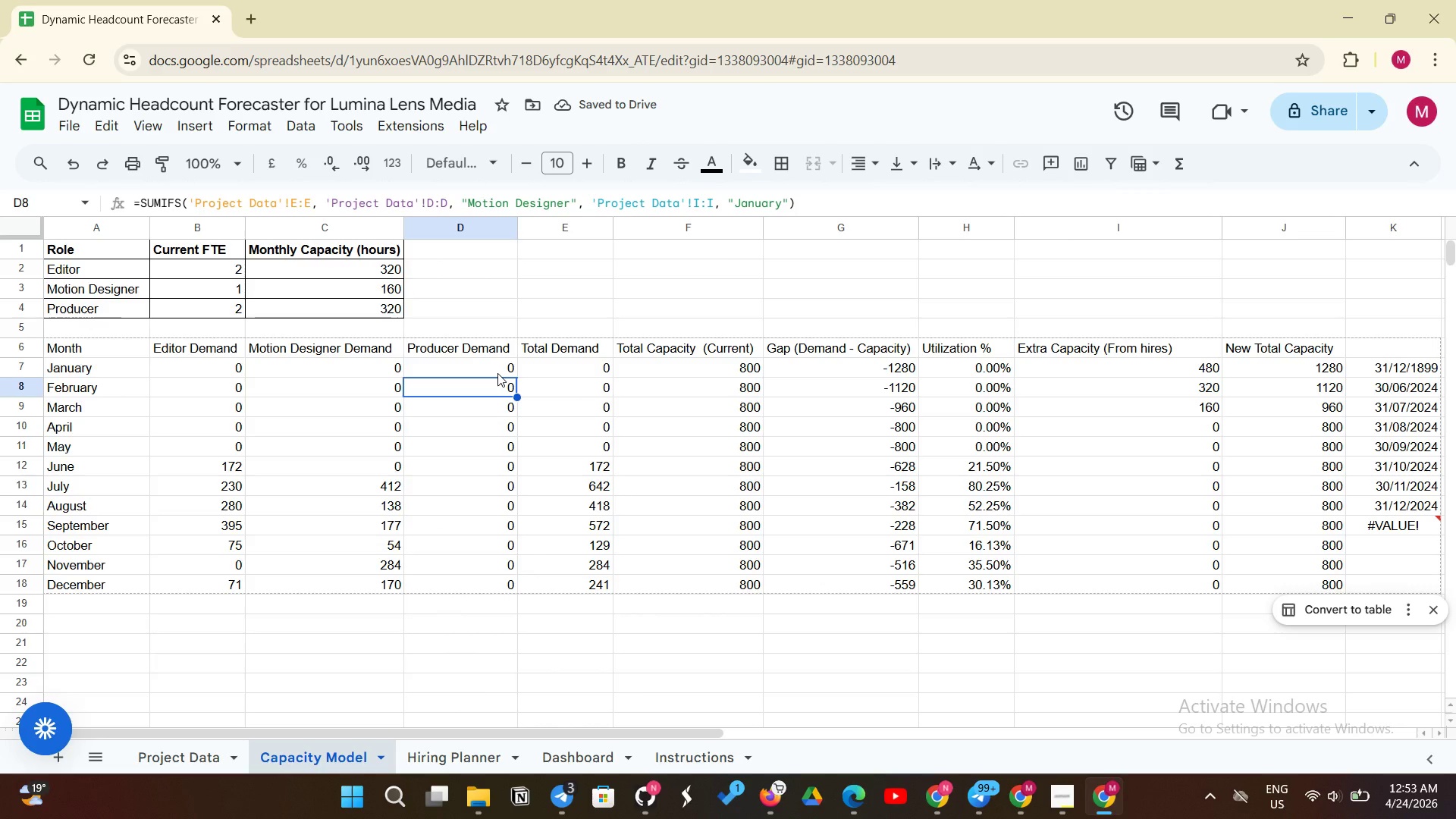 
left_click([497, 373])
 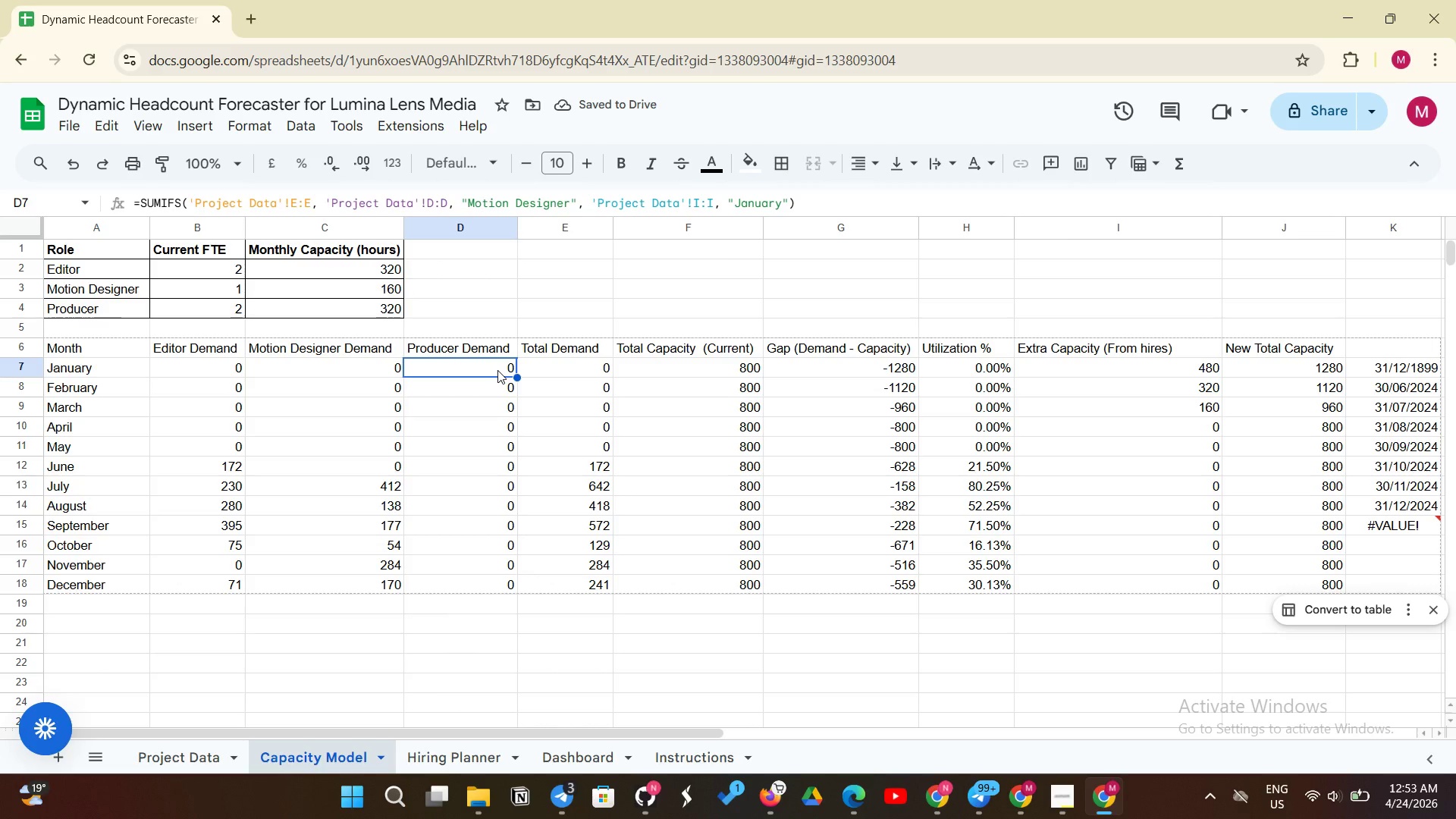 
left_click([497, 370])
 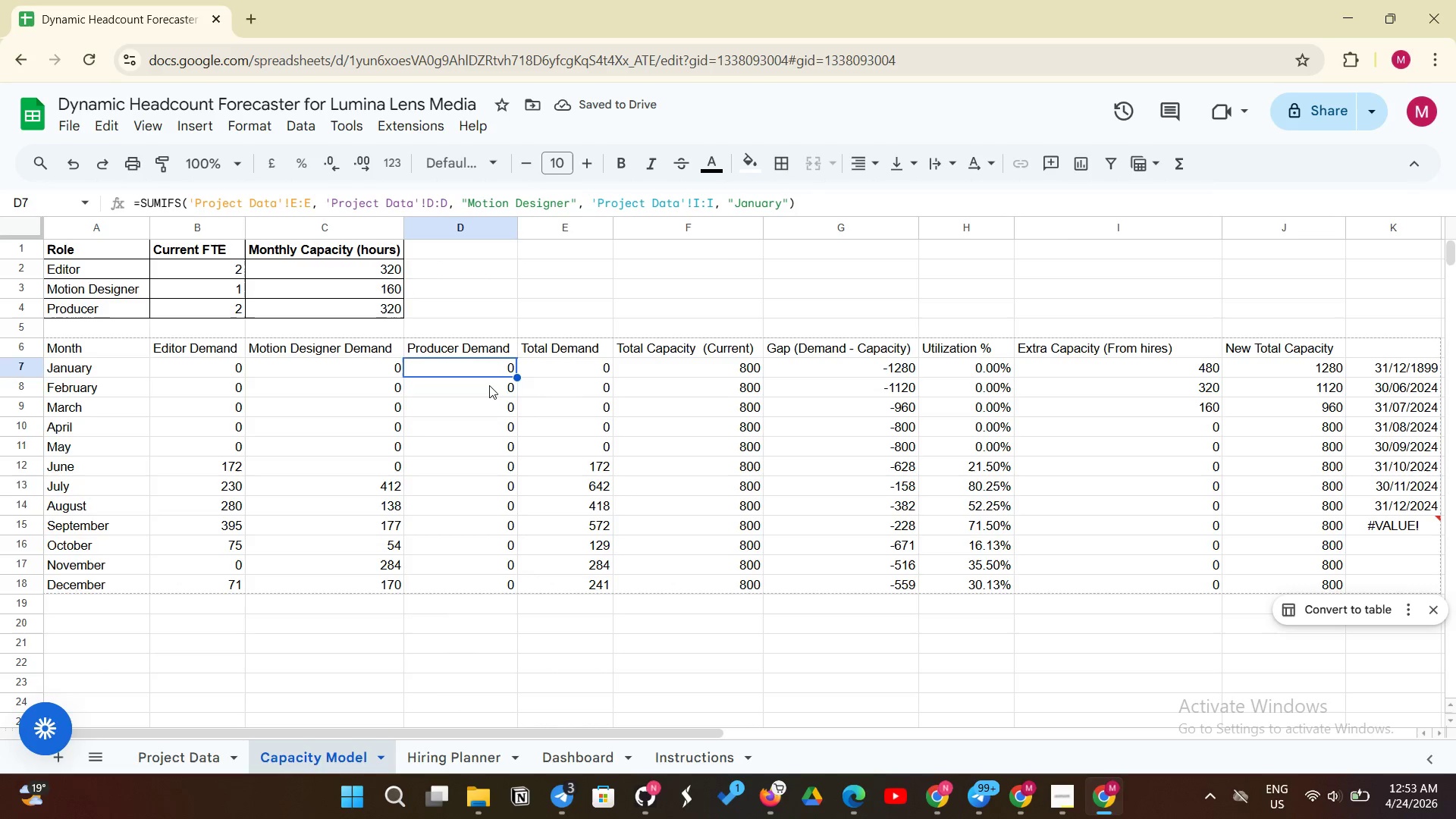 
left_click([489, 386])
 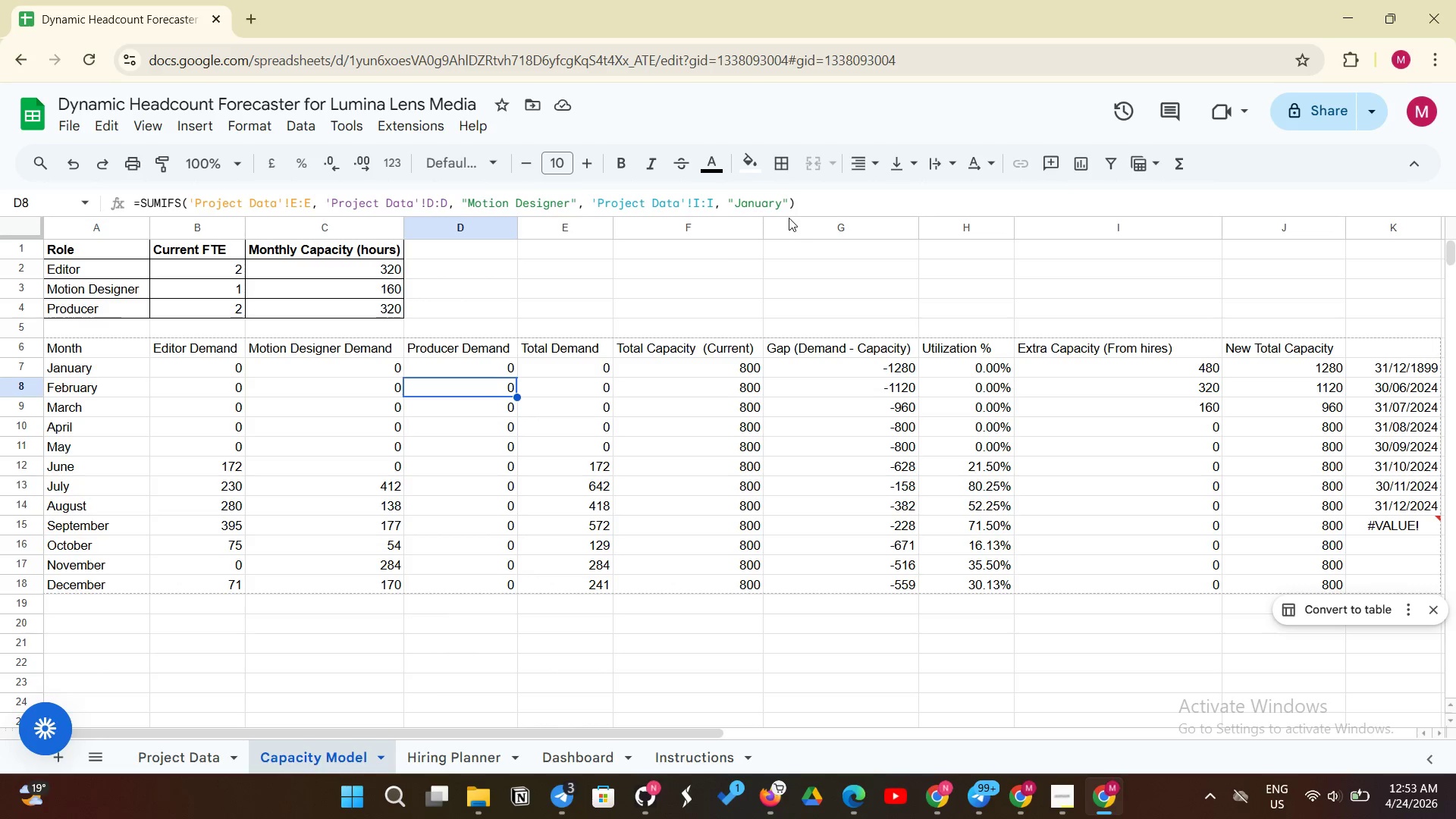 
left_click([780, 202])
 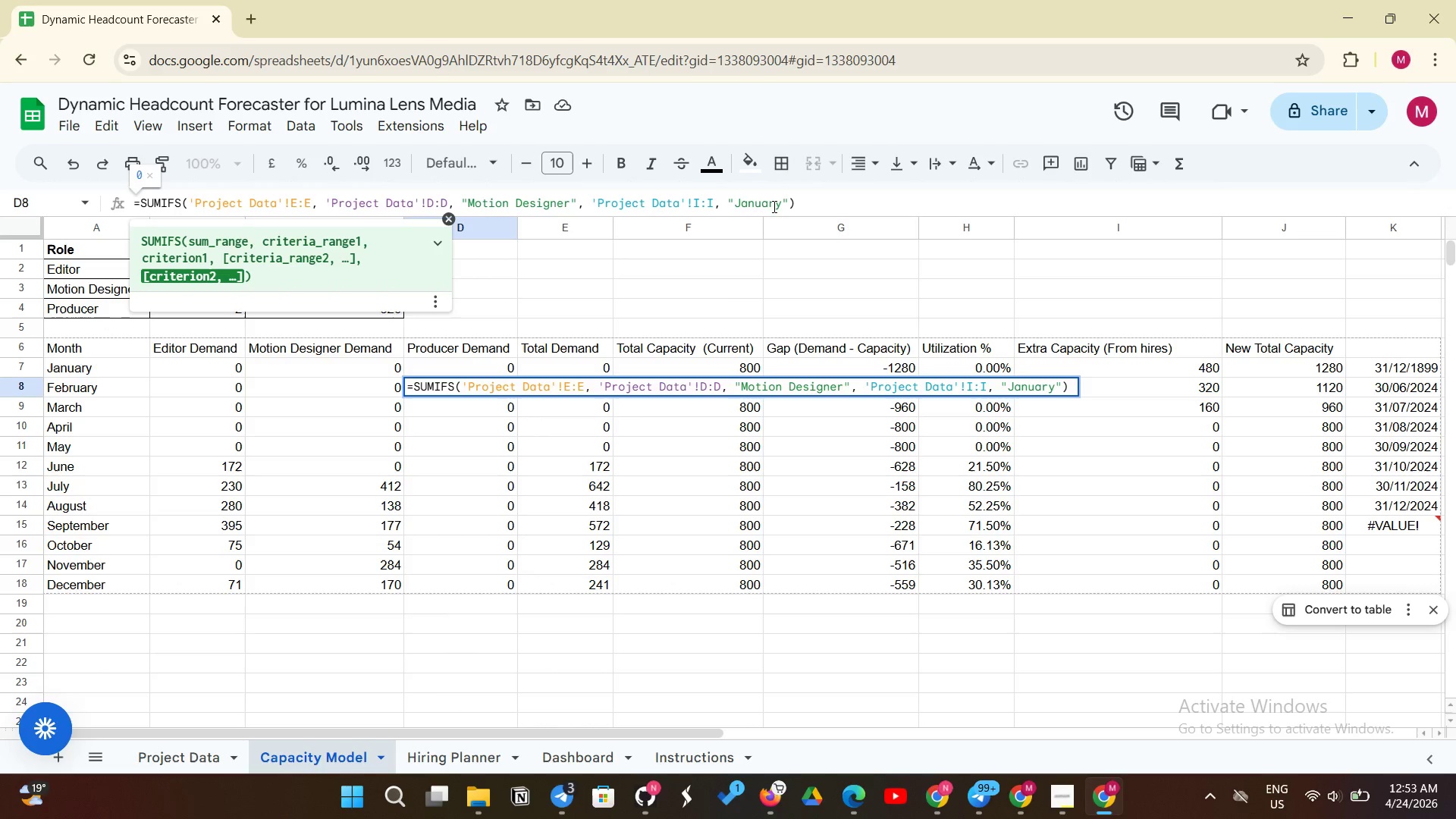 
key(Backspace)
key(Backspace)
key(Backspace)
key(Backspace)
key(Backspace)
key(Backspace)
key(Backspace)
type(Febu)
key(Backspace)
type(ruary)
 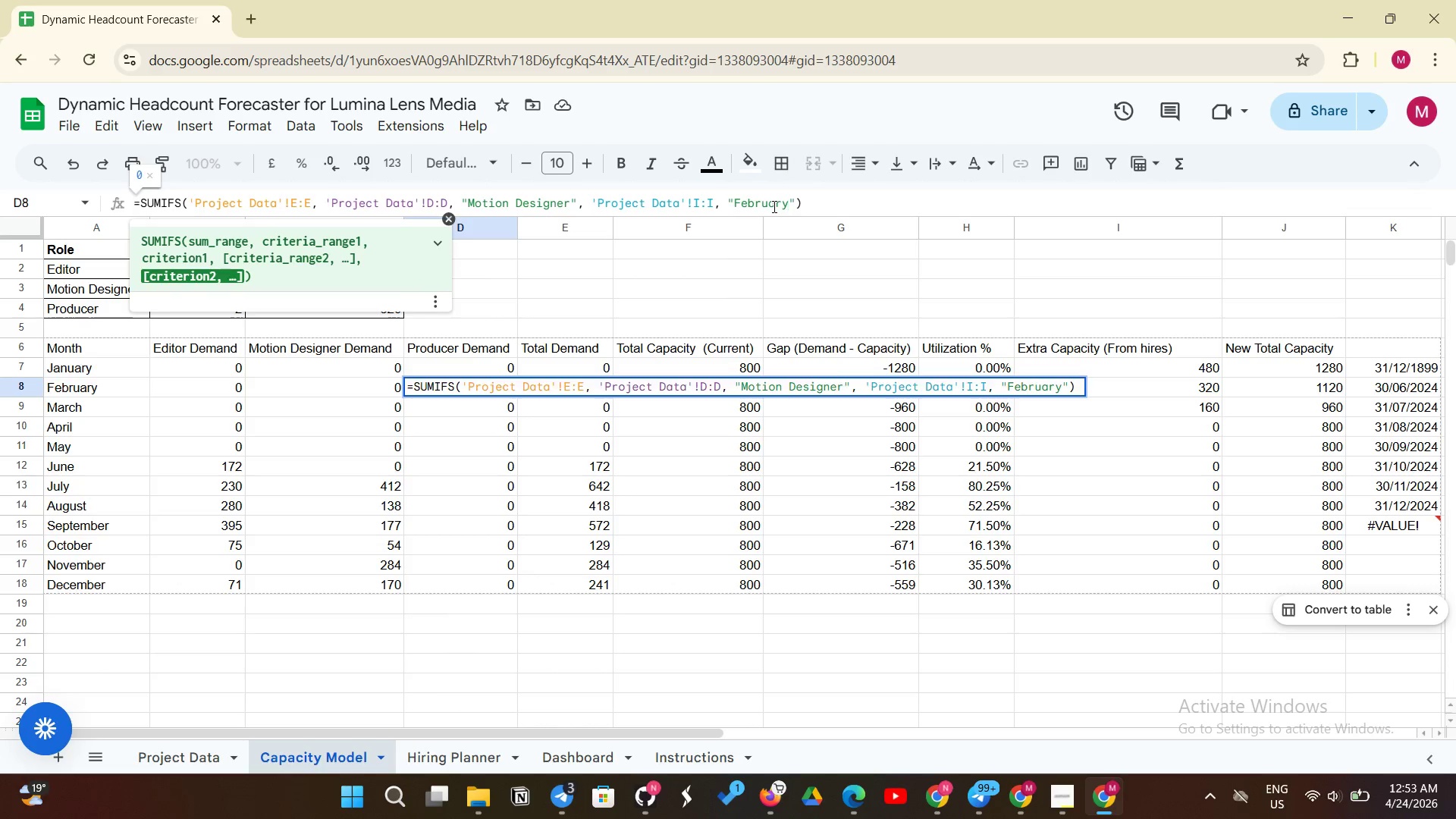 
key(Enter)
 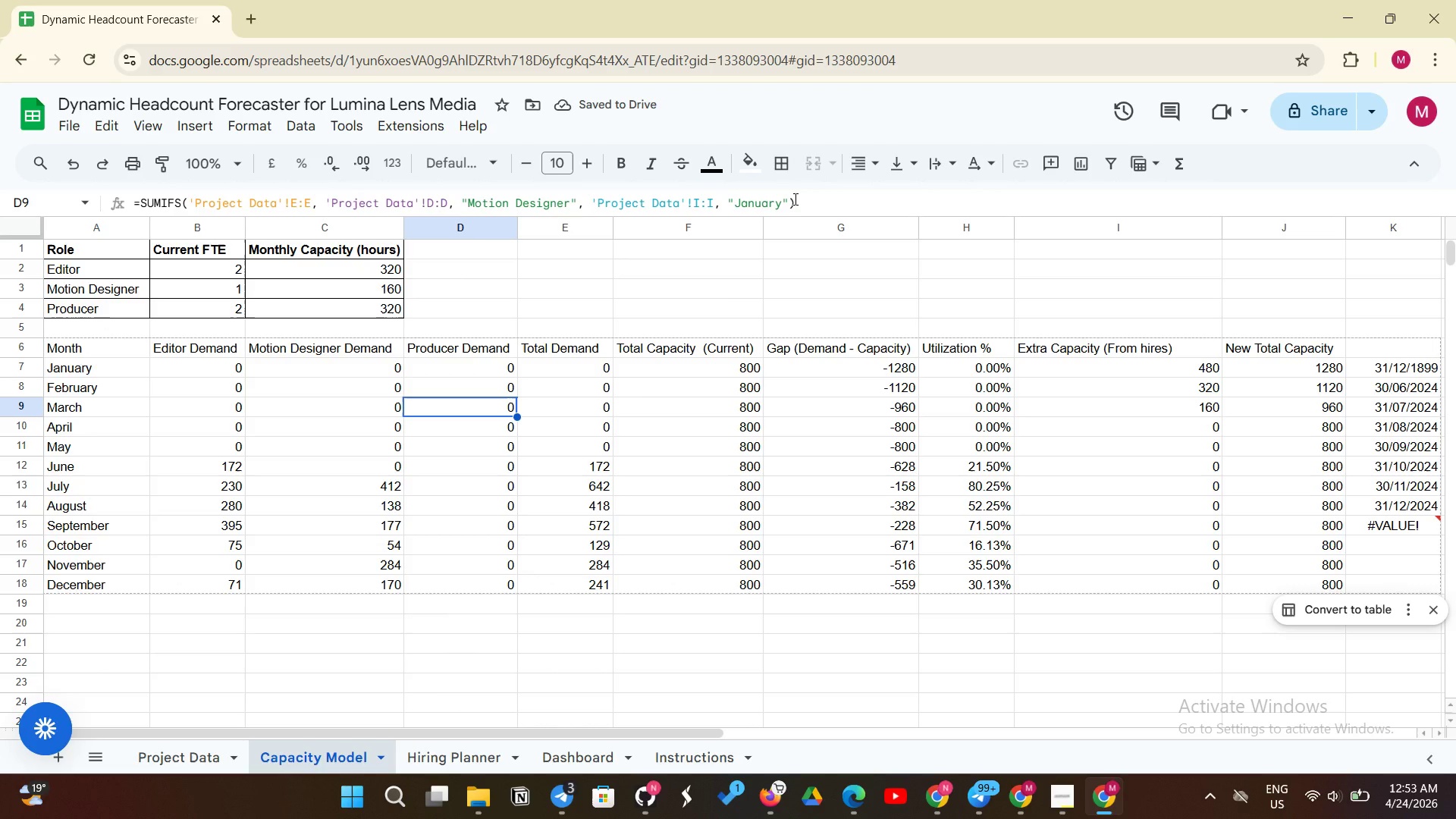 
left_click([781, 204])
 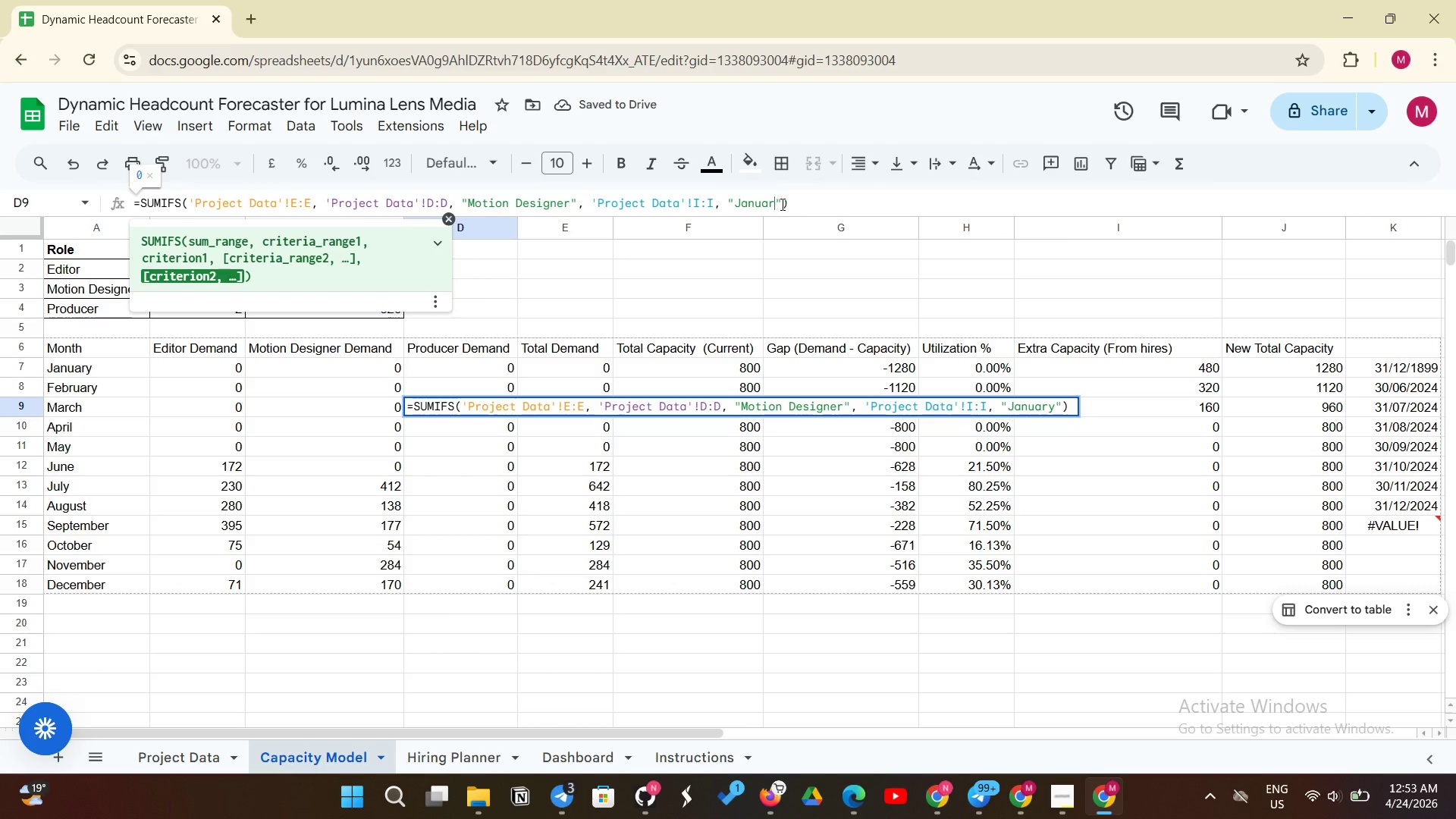 
key(Backspace)
key(Backspace)
key(Backspace)
key(Backspace)
key(Backspace)
key(Backspace)
key(Backspace)
type(March)
 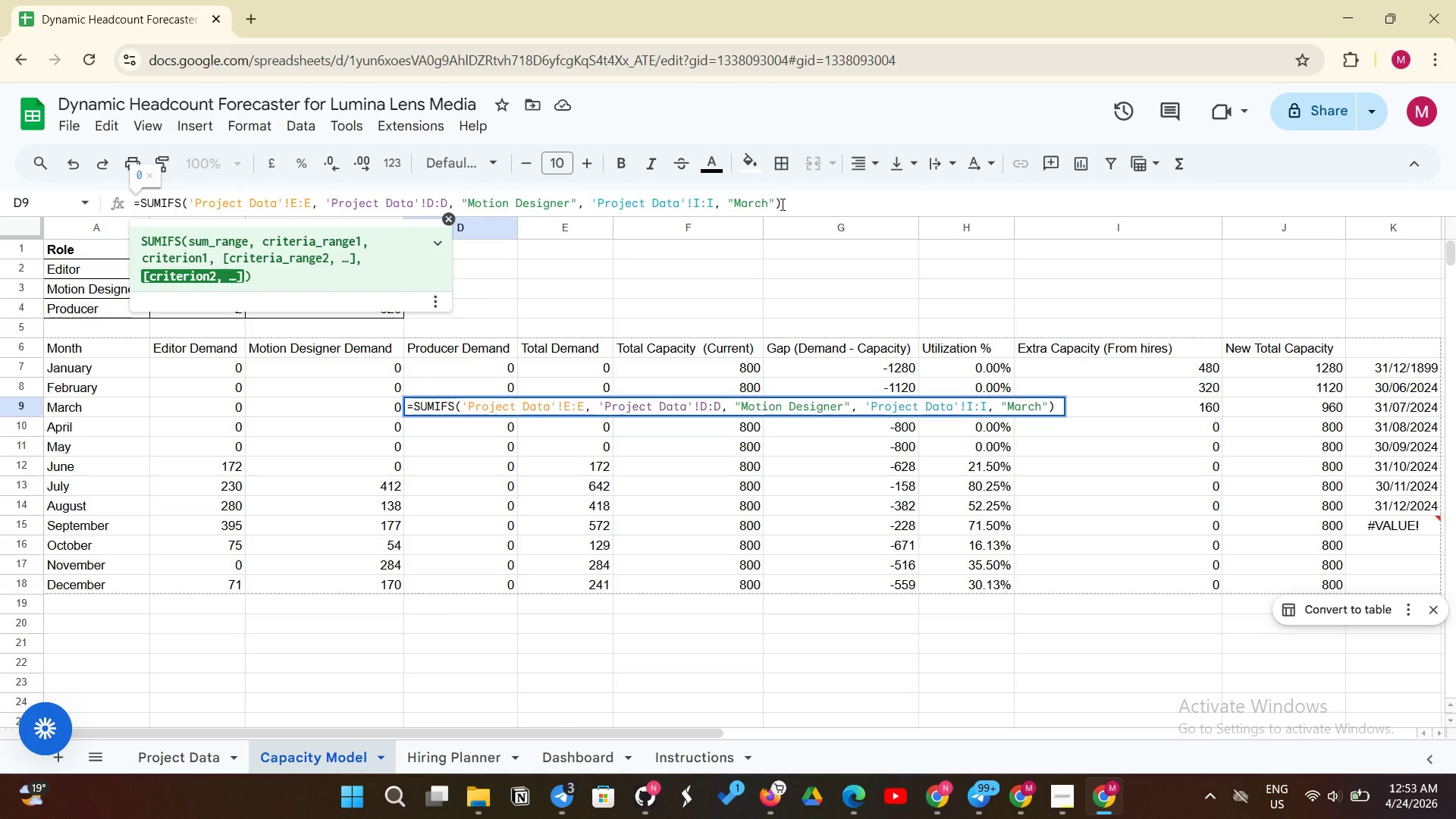 
key(Enter)
 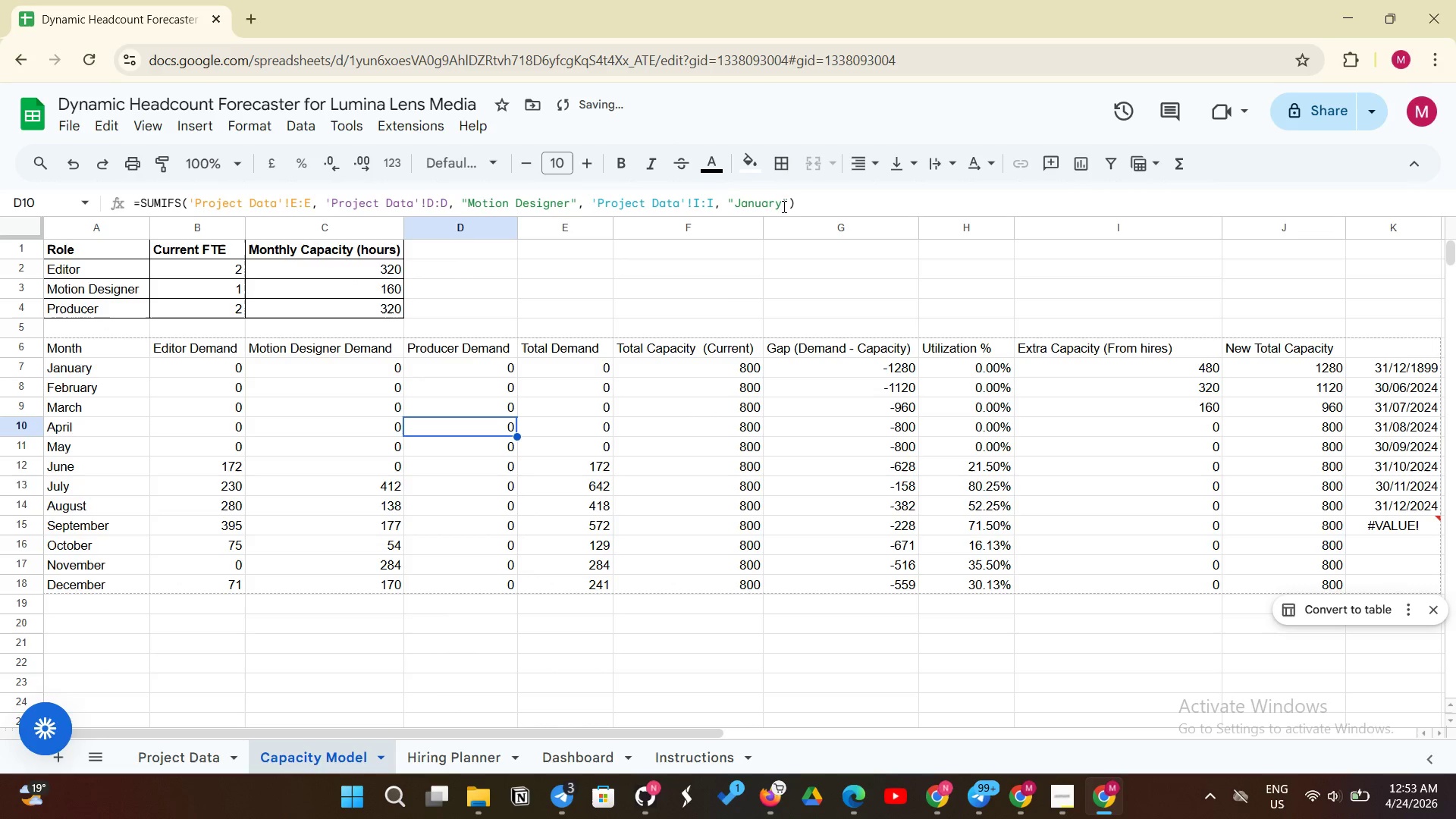 
left_click([783, 207])
 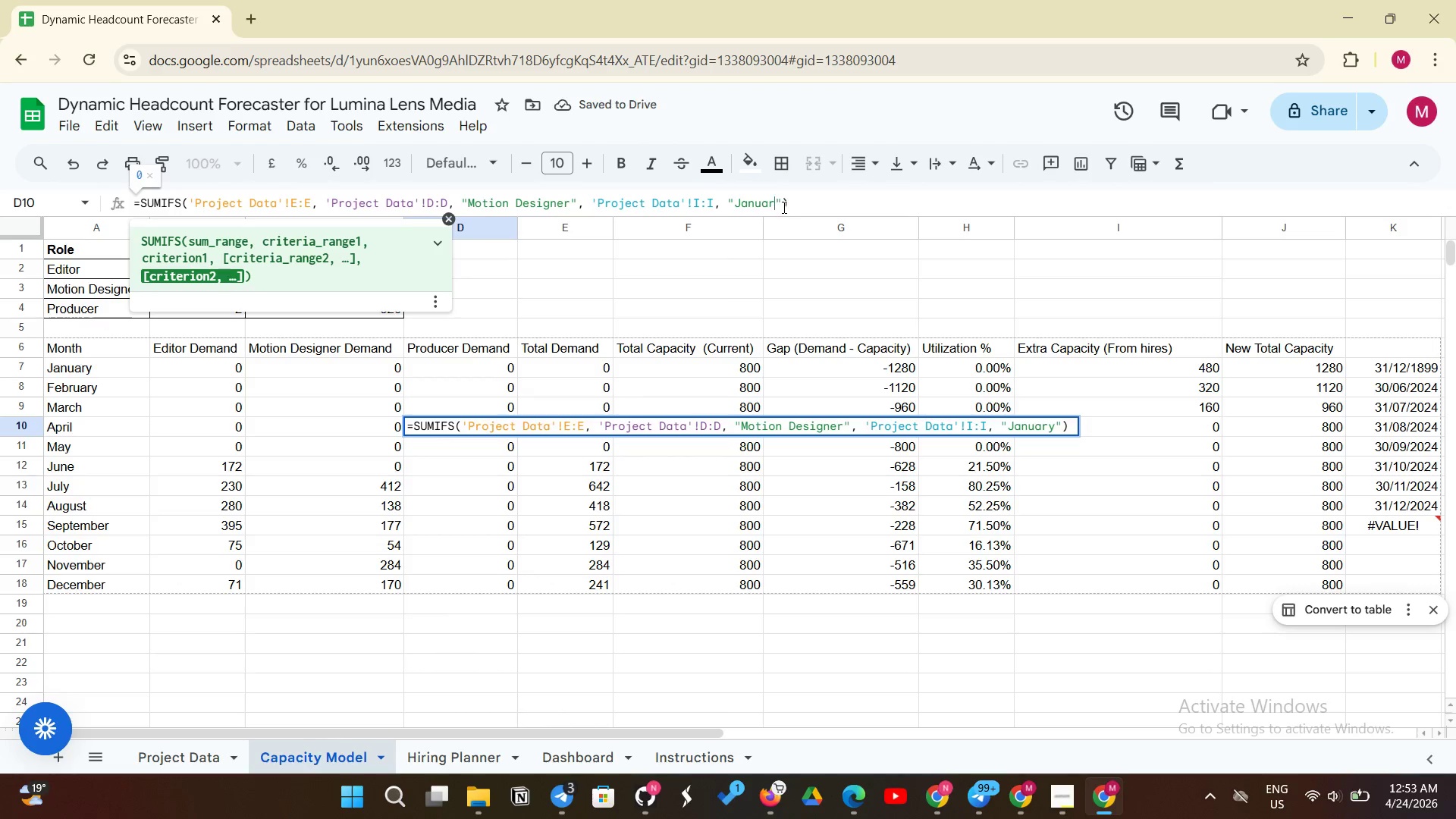 
key(Backspace)
key(Backspace)
key(Backspace)
key(Backspace)
key(Backspace)
key(Backspace)
key(Backspace)
type(April)
 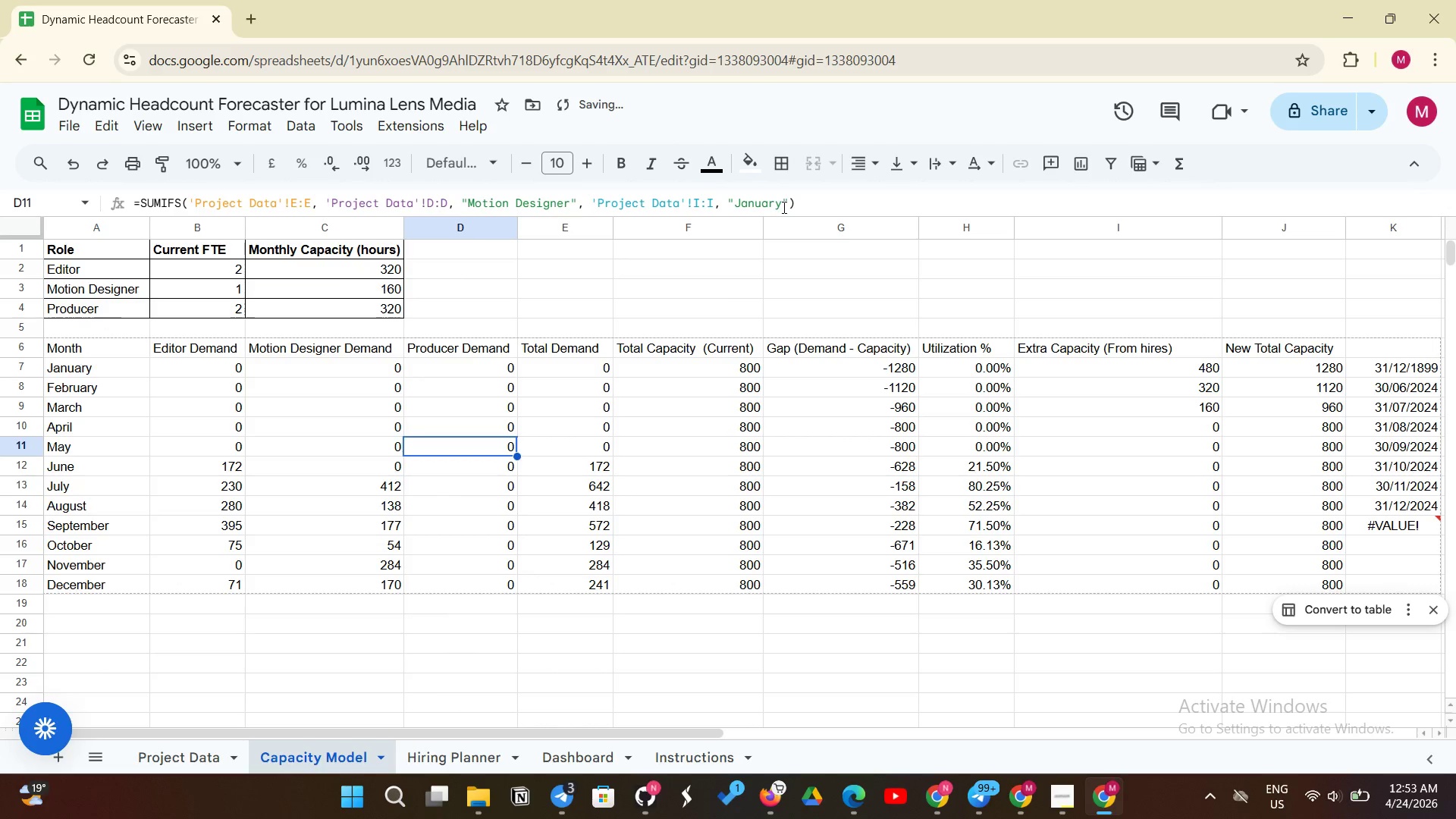 
 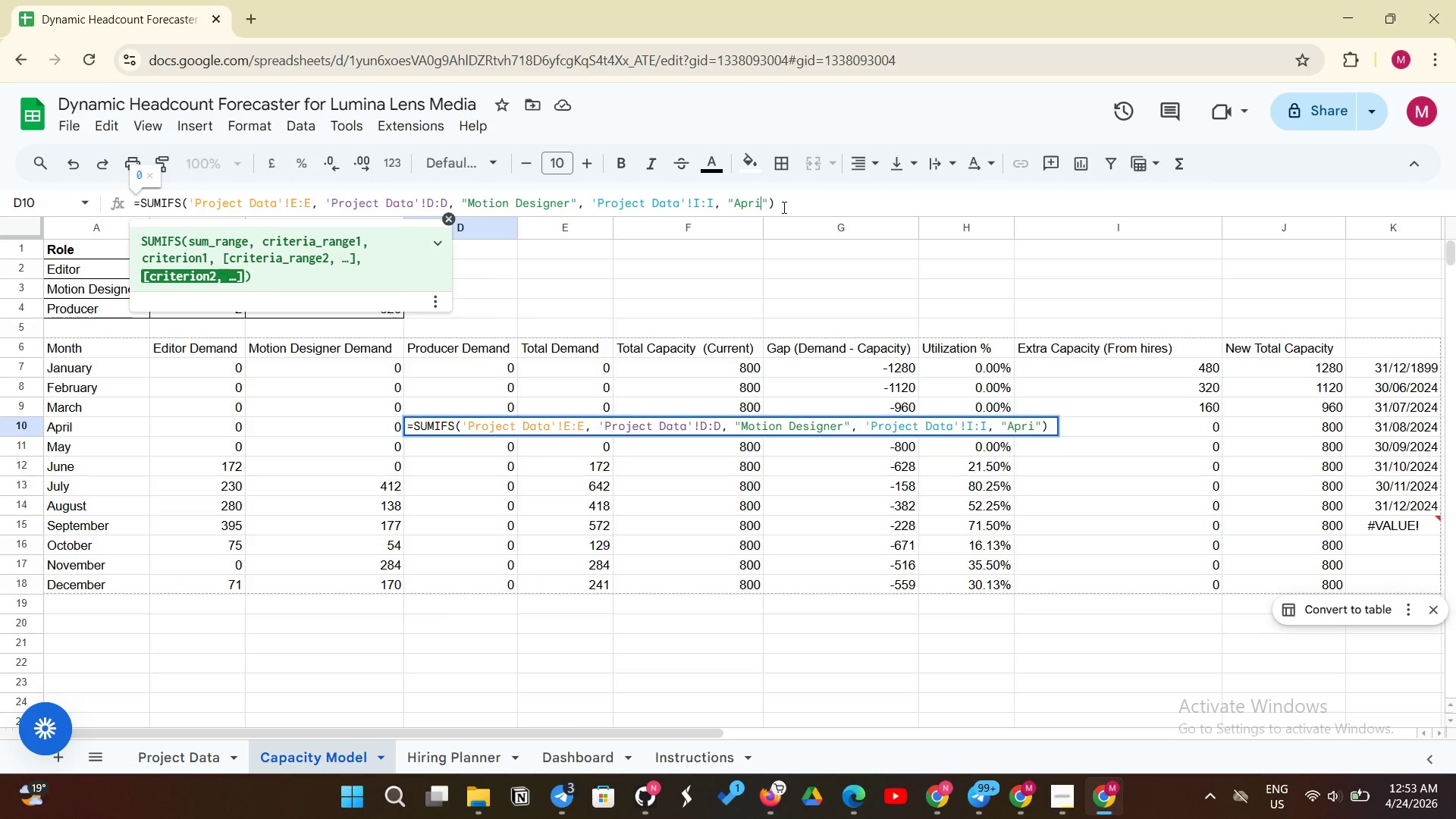 
key(Enter)
 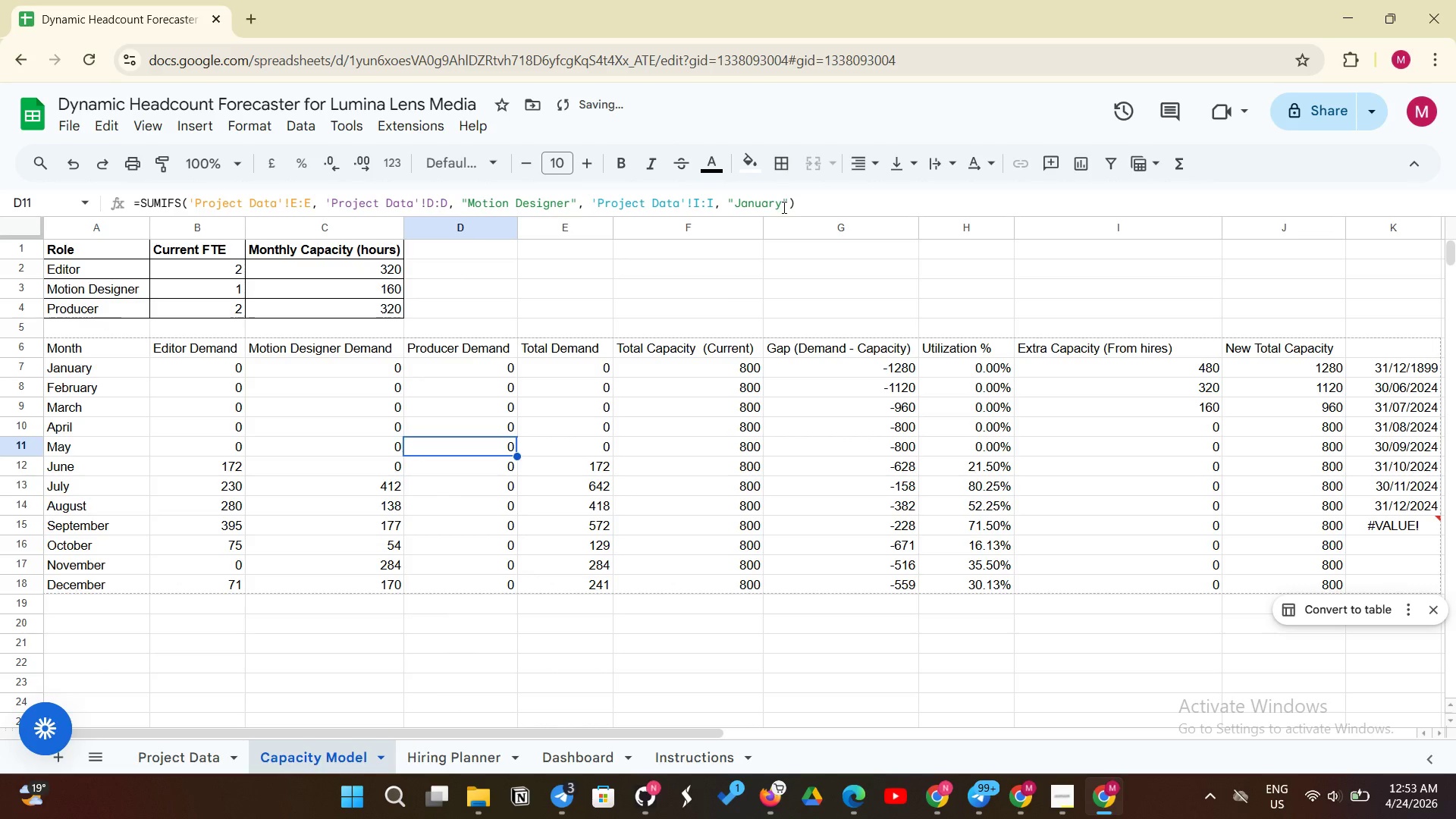 
left_click([783, 200])
 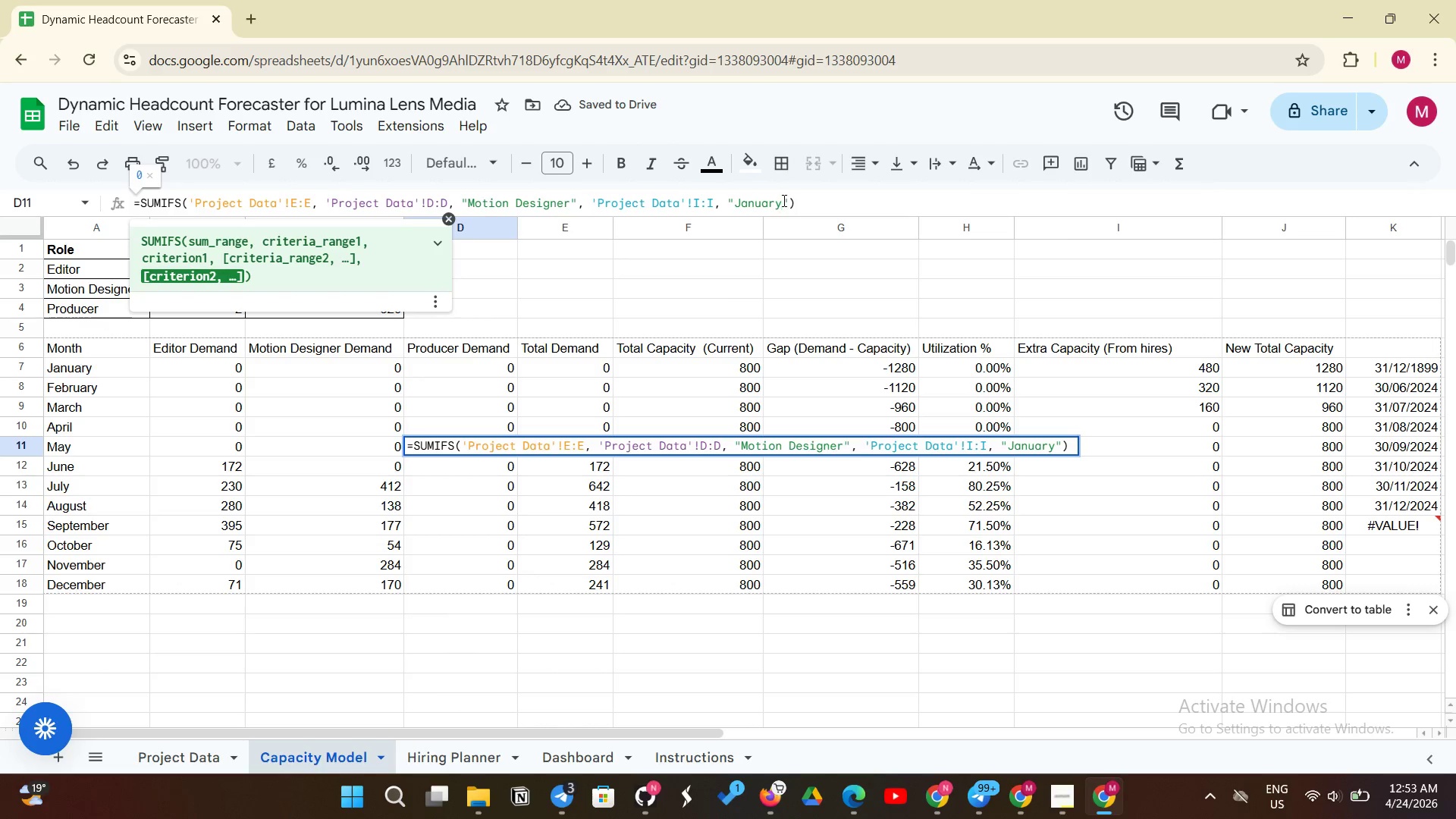 
key(Backspace)
key(Backspace)
key(Backspace)
key(Backspace)
key(Backspace)
key(Backspace)
key(Backspace)
type(May)
 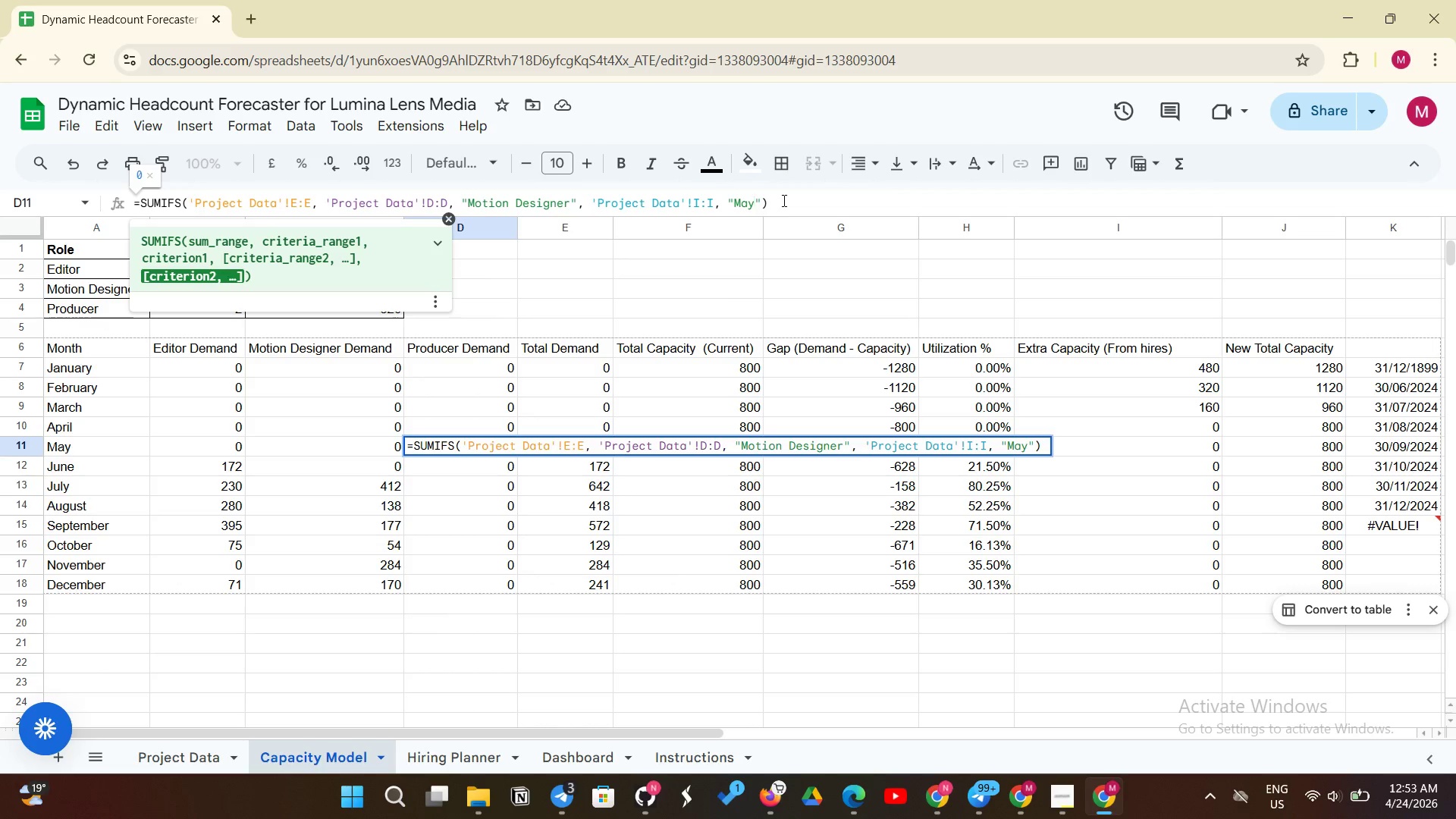 
key(Enter)
 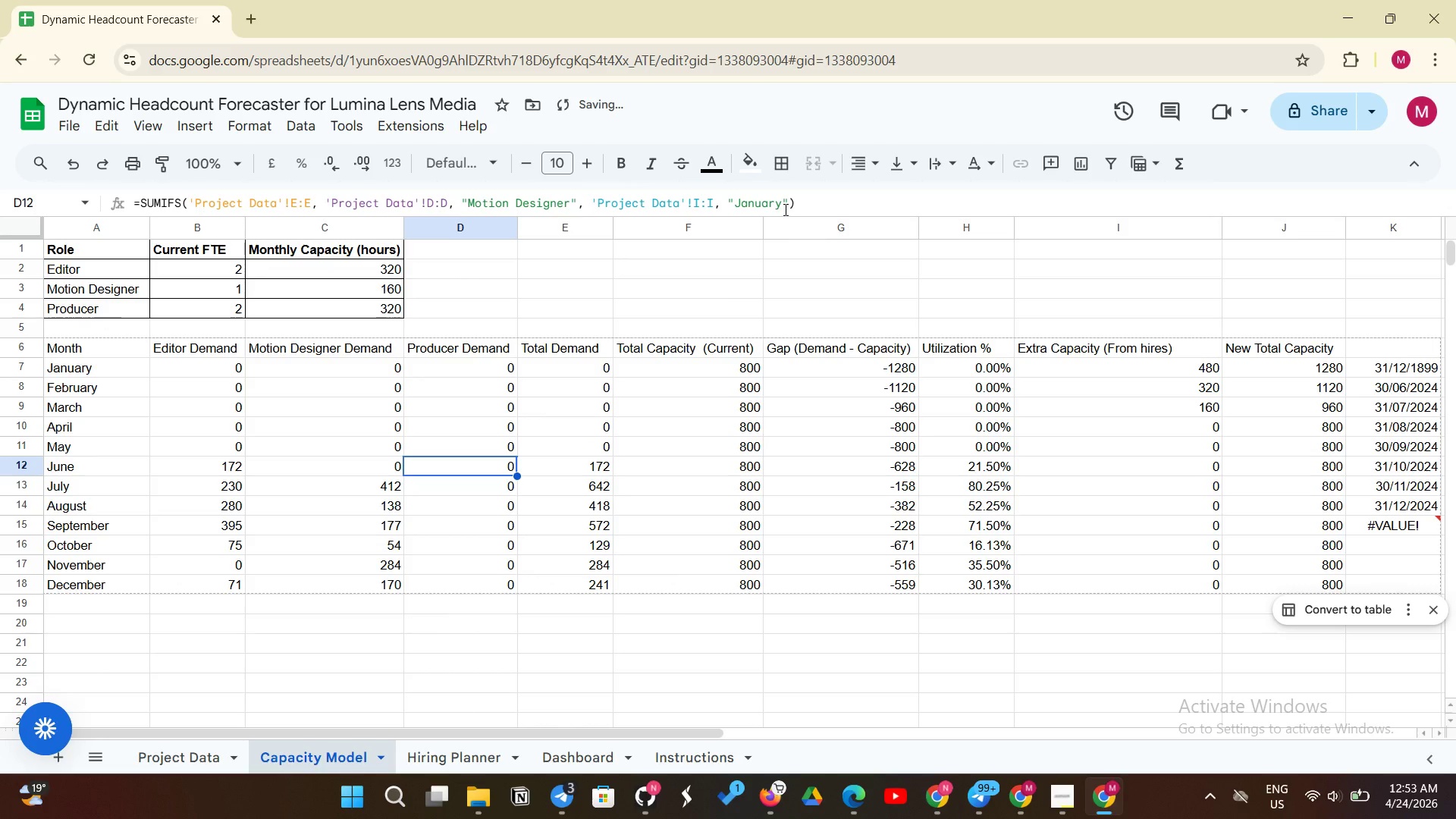 
left_click([783, 209])
 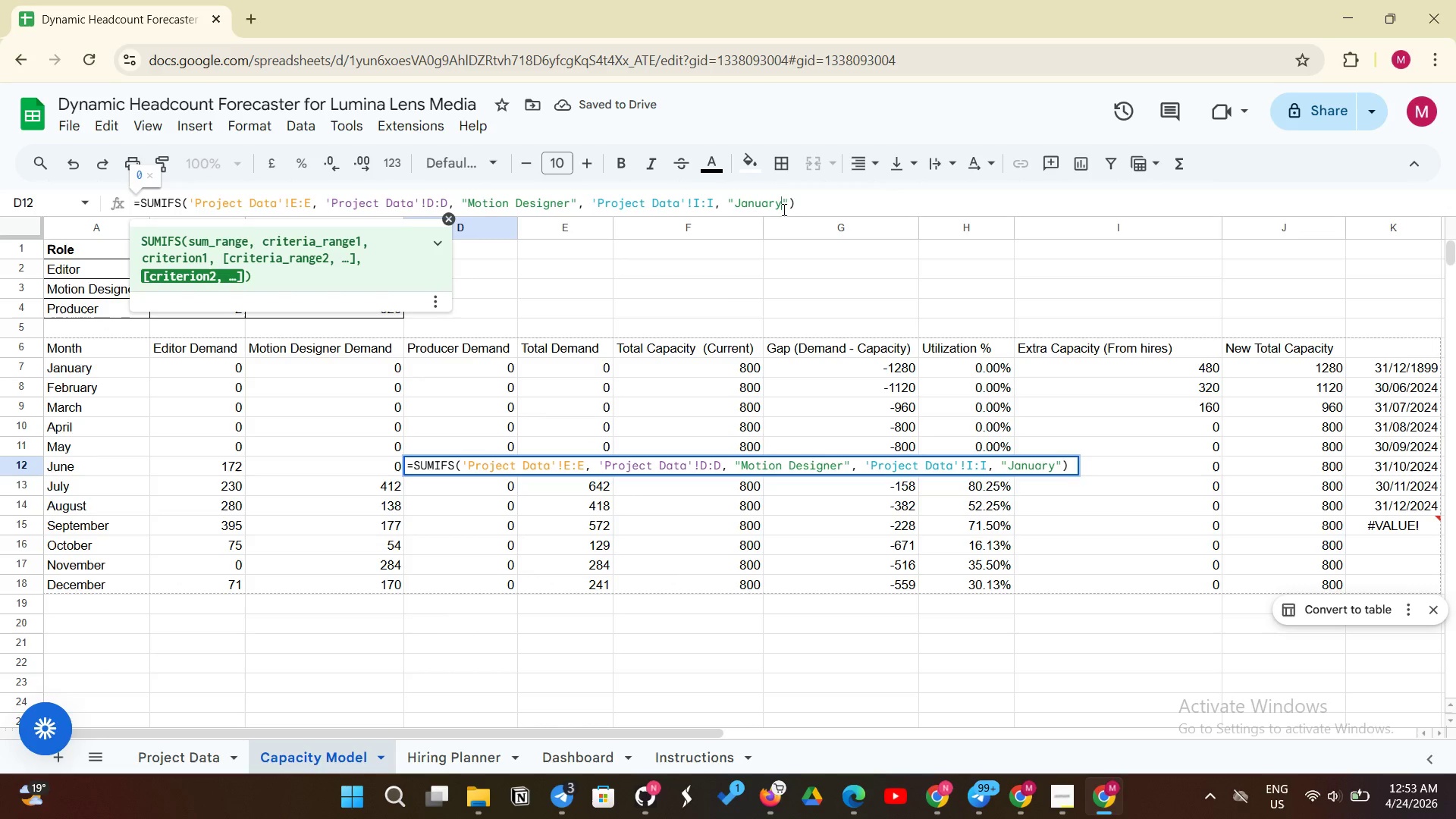 
key(Backspace)
key(Backspace)
key(Backspace)
key(Backspace)
key(Backspace)
key(Backspace)
type(une)
 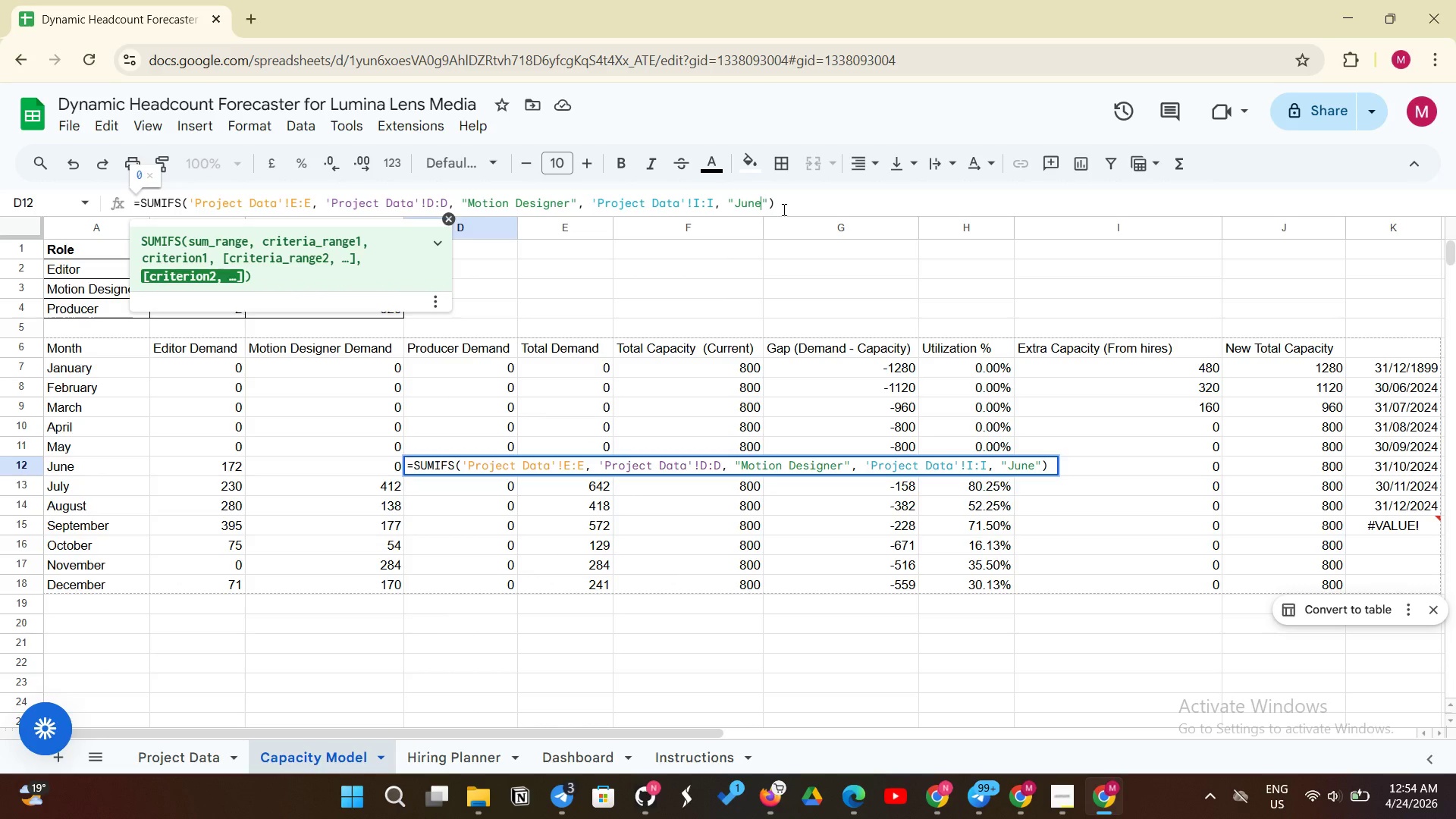 
key(Enter)
 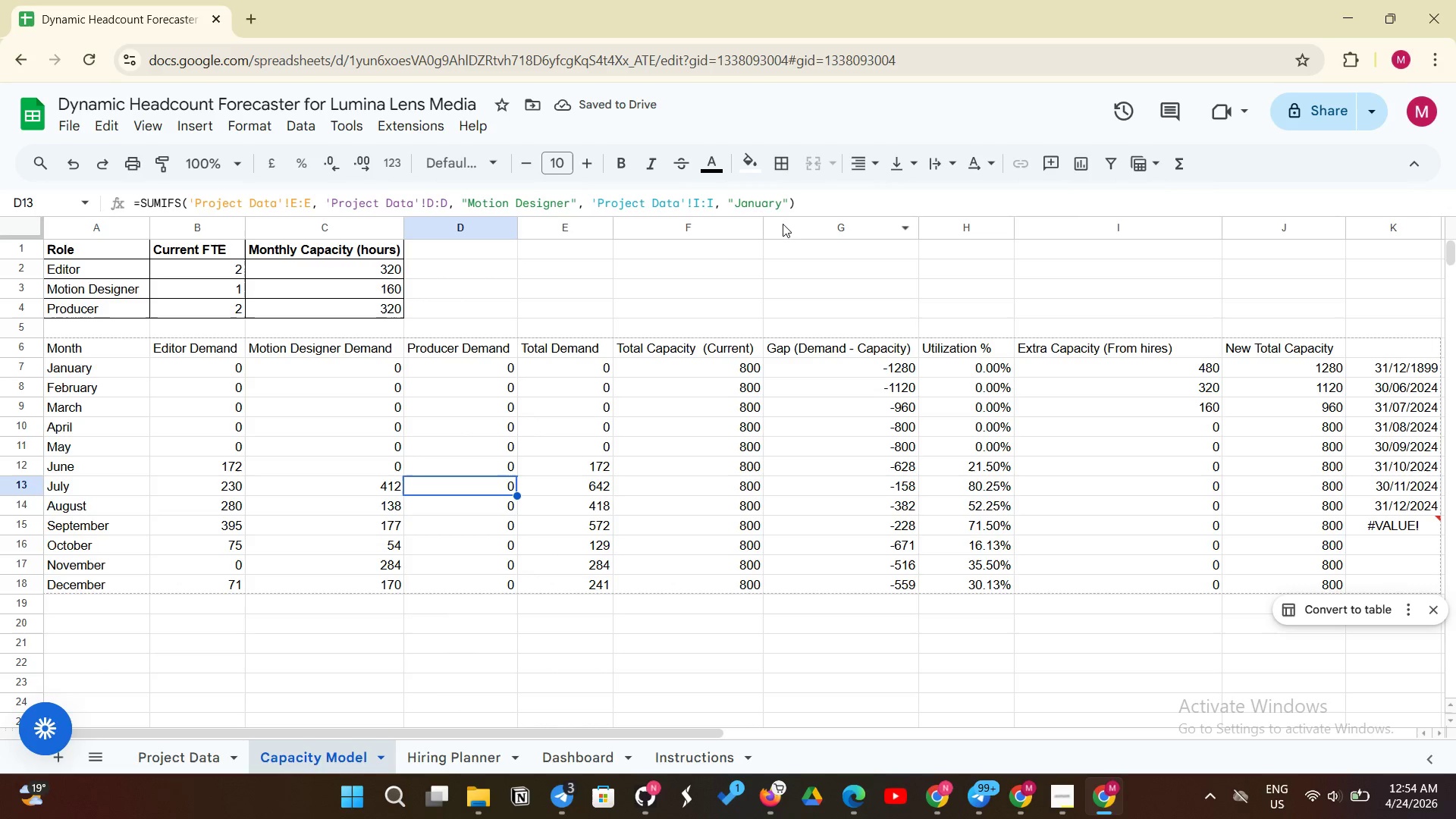 
left_click([782, 205])
 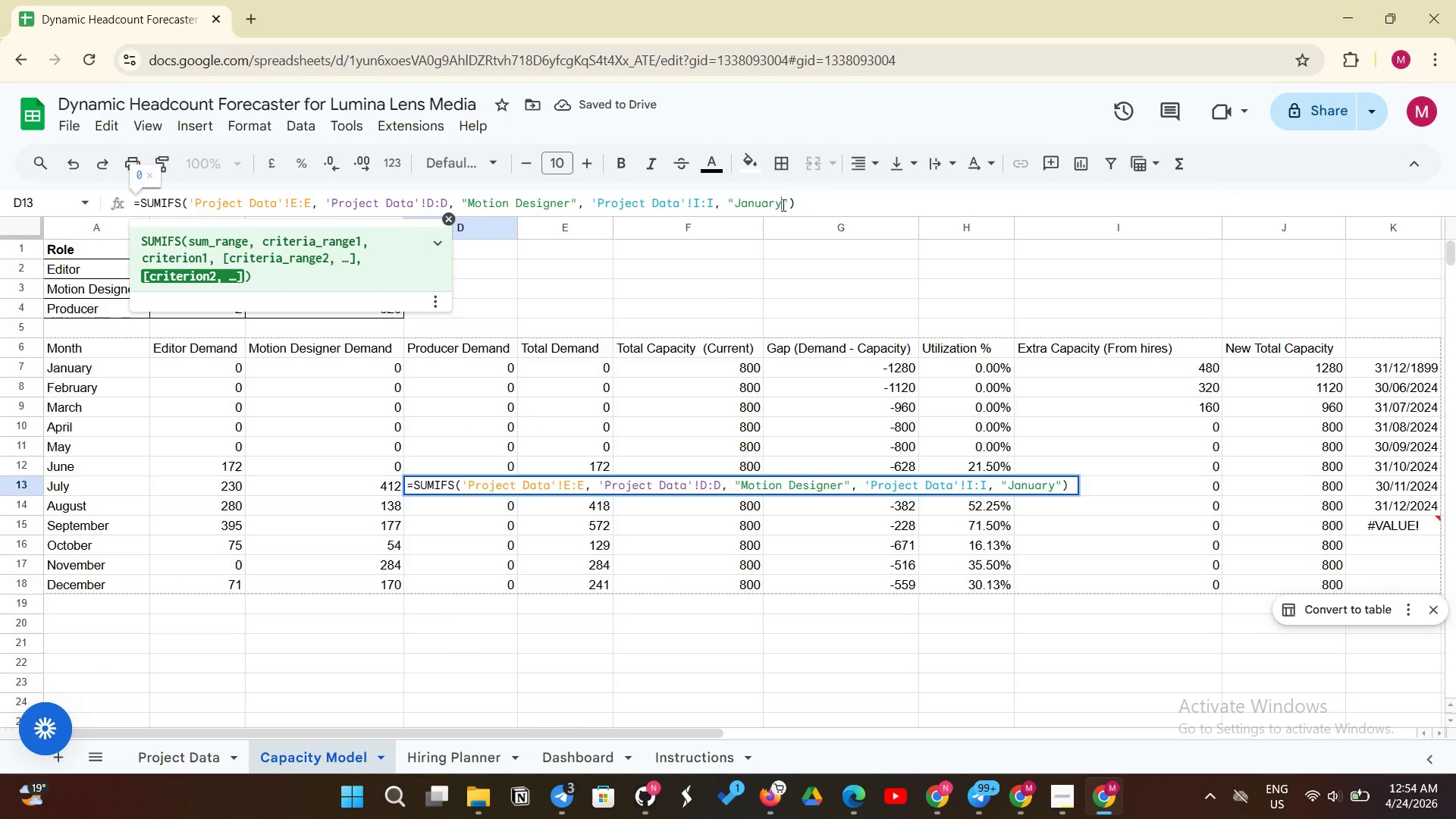 
key(Backspace)
 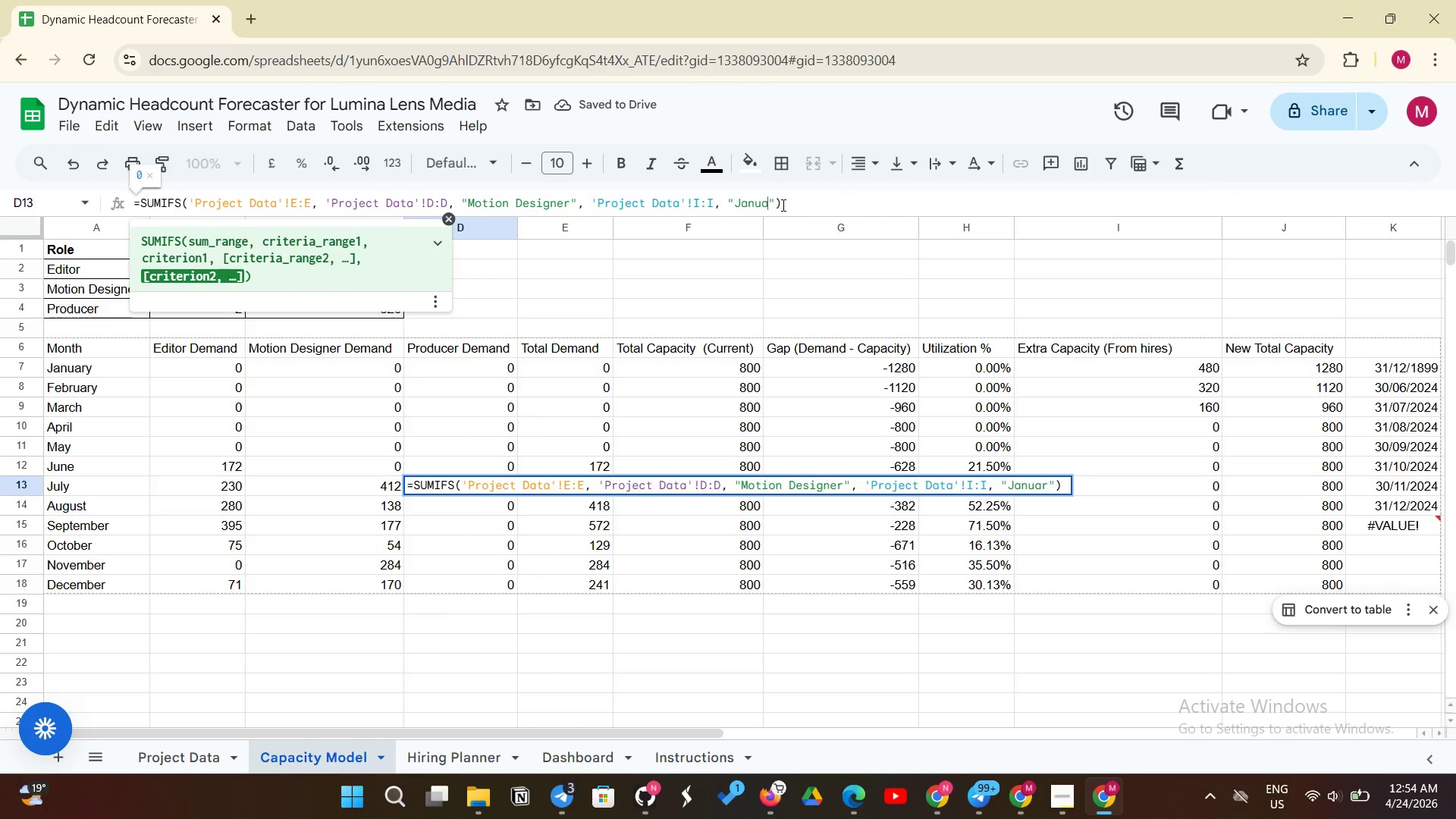 
key(Backspace)
 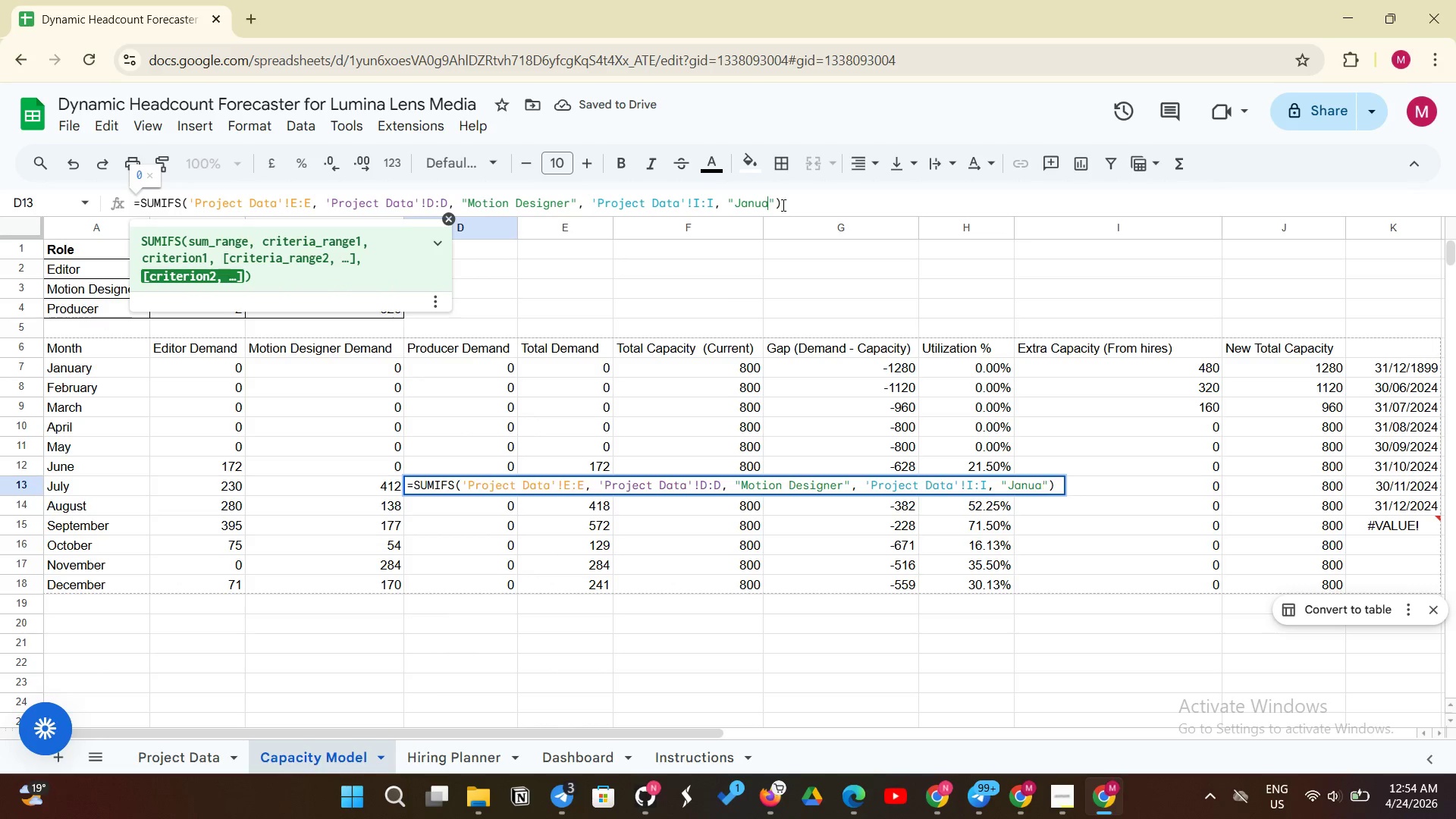 
key(Backspace)
 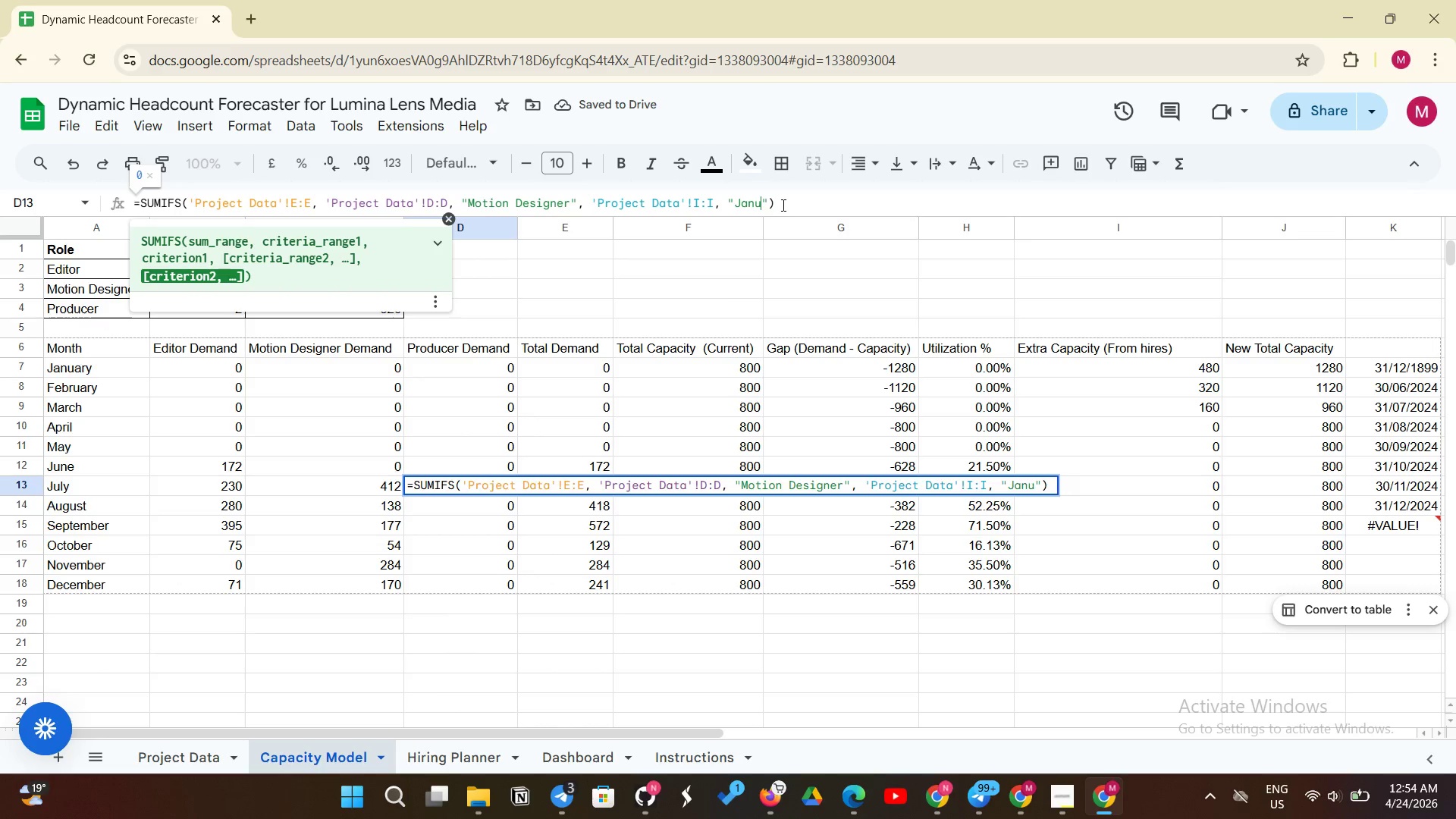 
key(Backspace)
 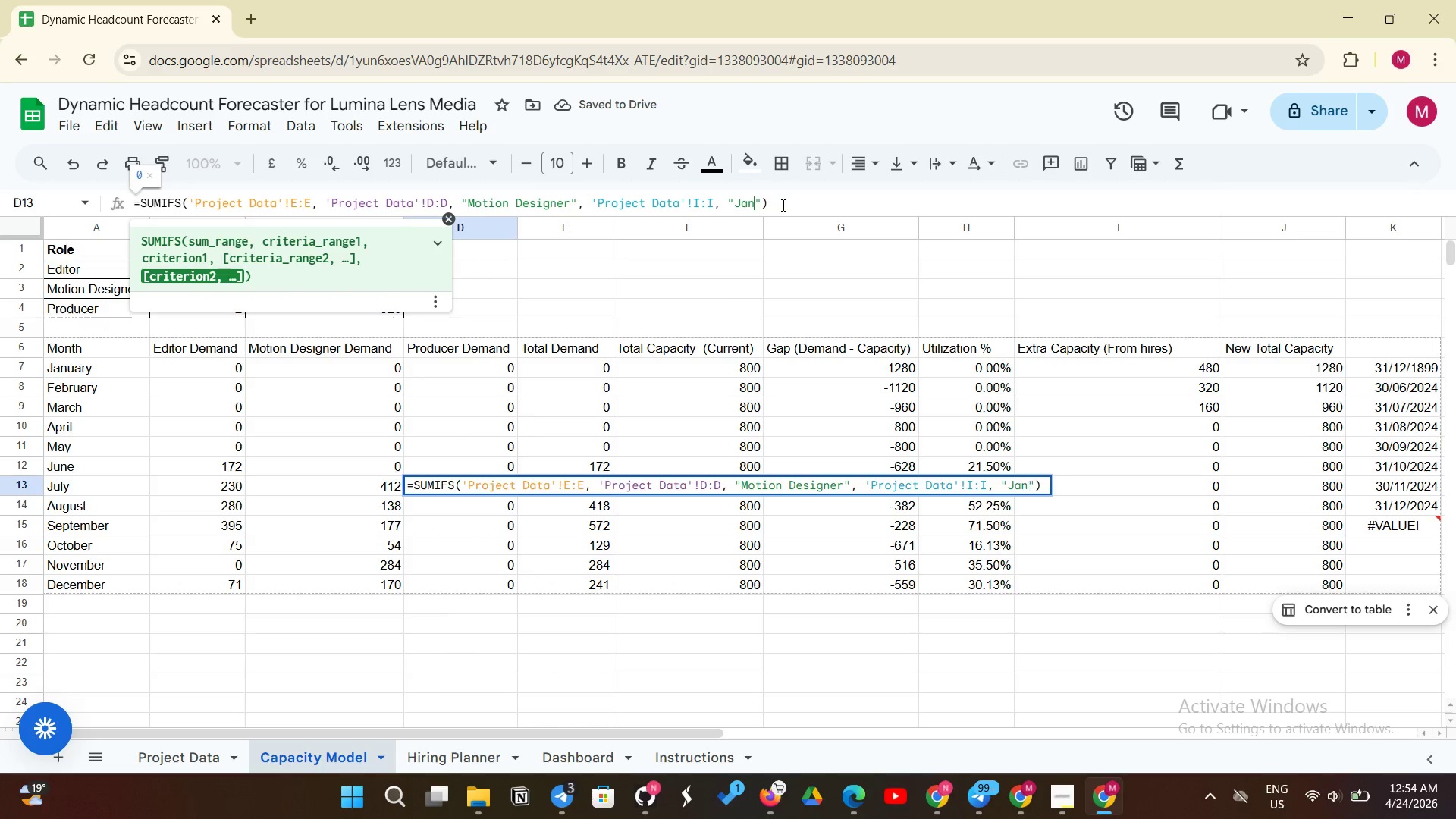 
key(Backspace)
 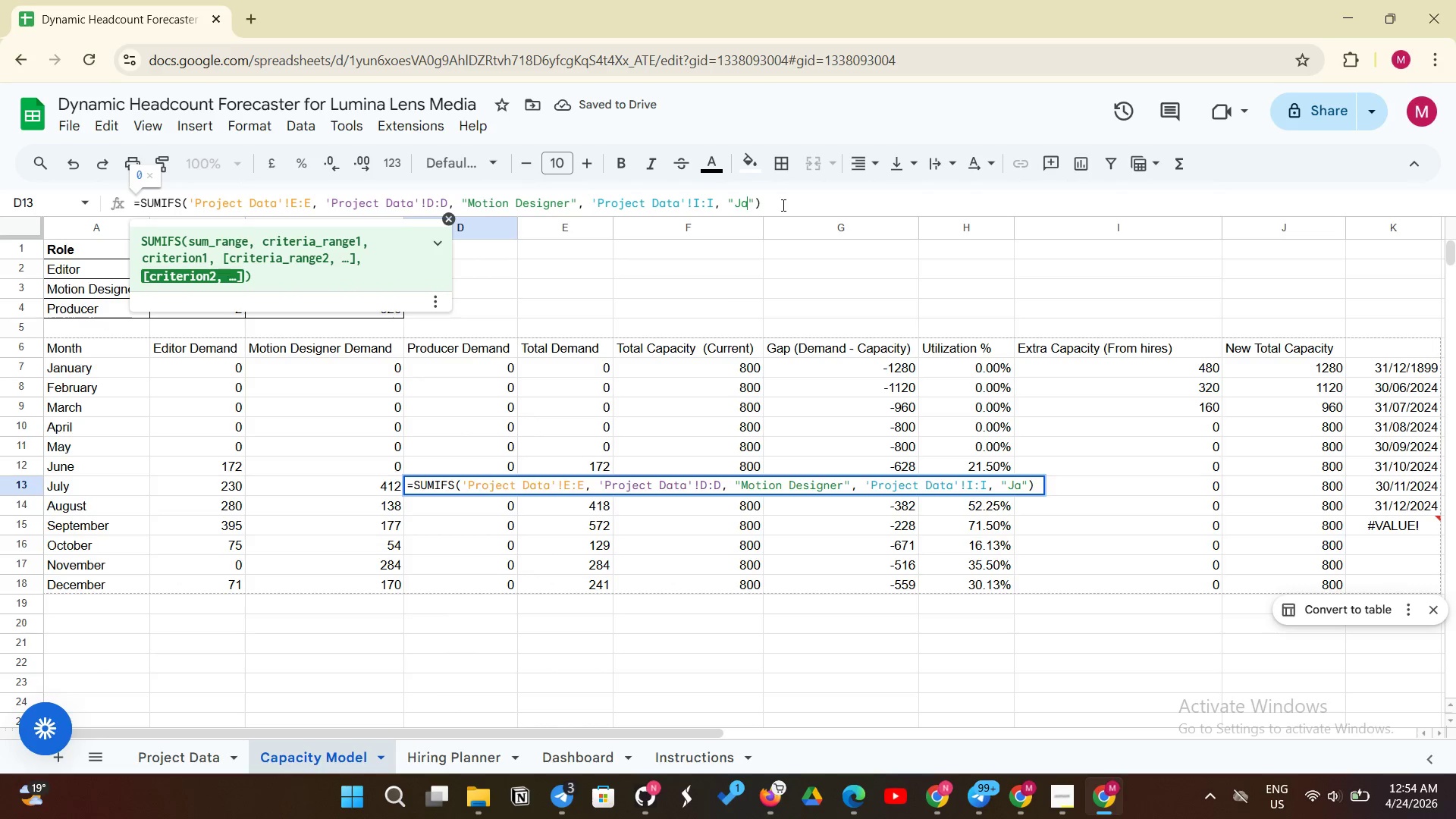 
key(Backspace)
 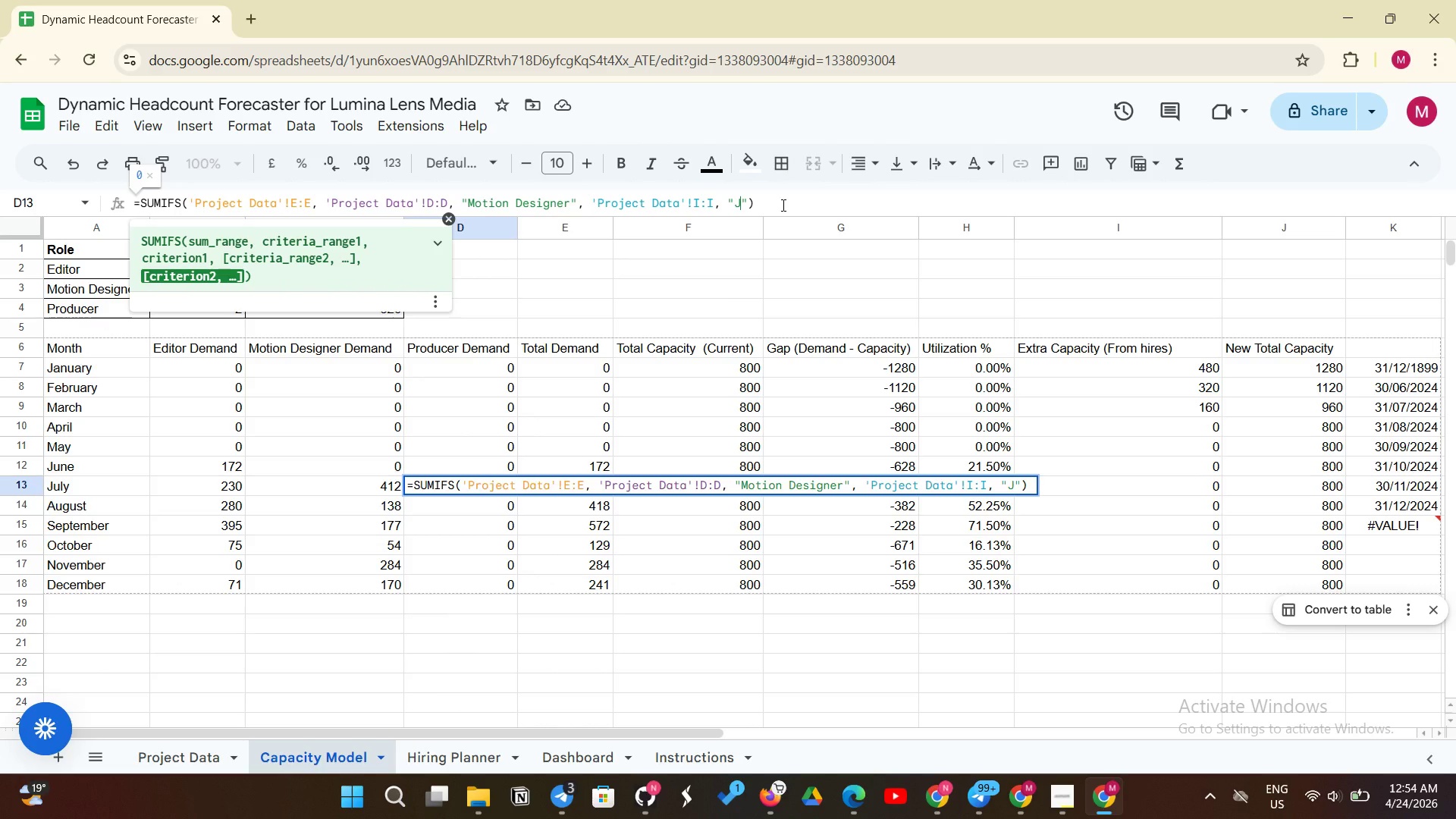 
type(uly)
 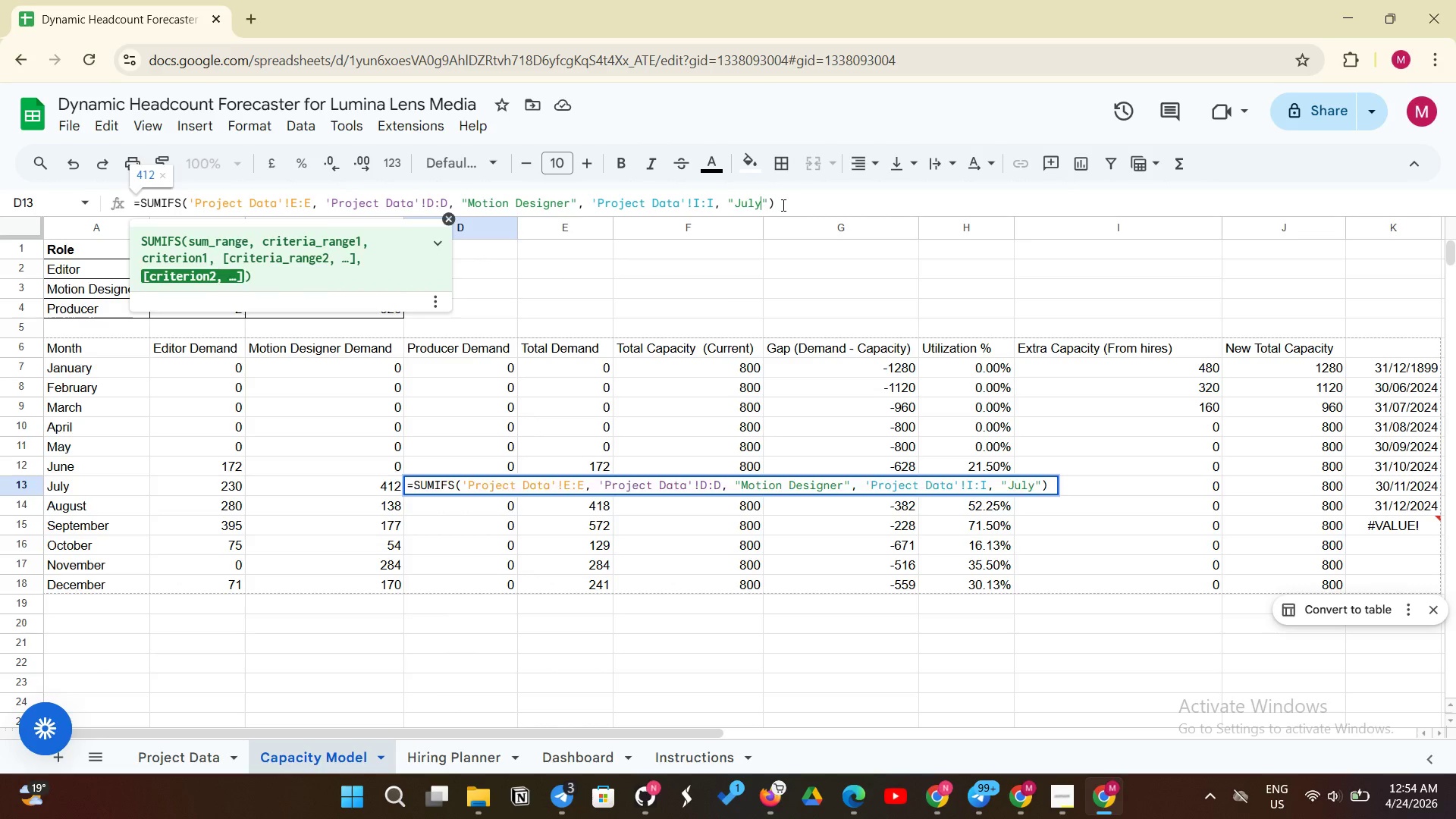 
key(Enter)
 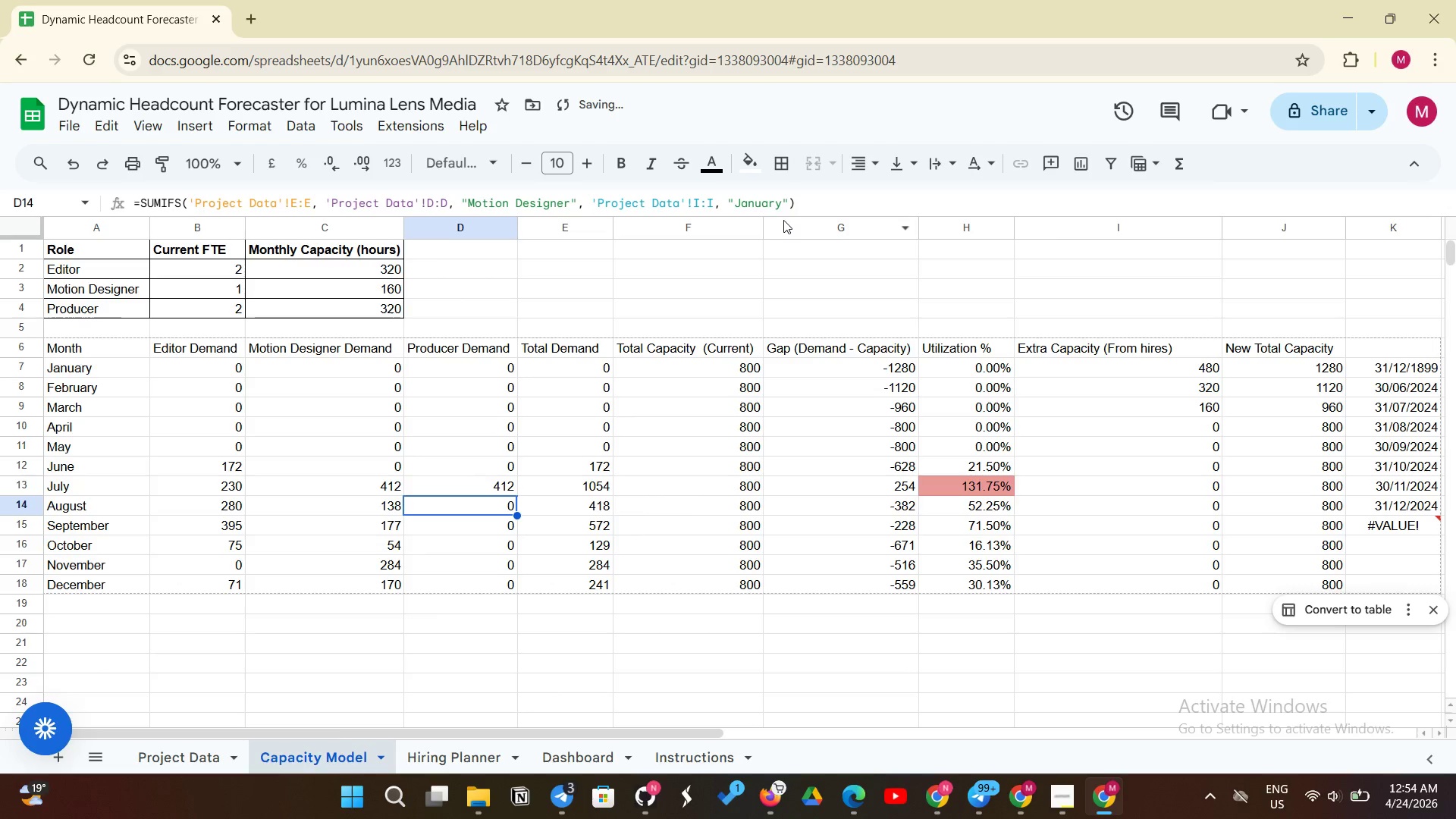 
left_click([782, 205])
 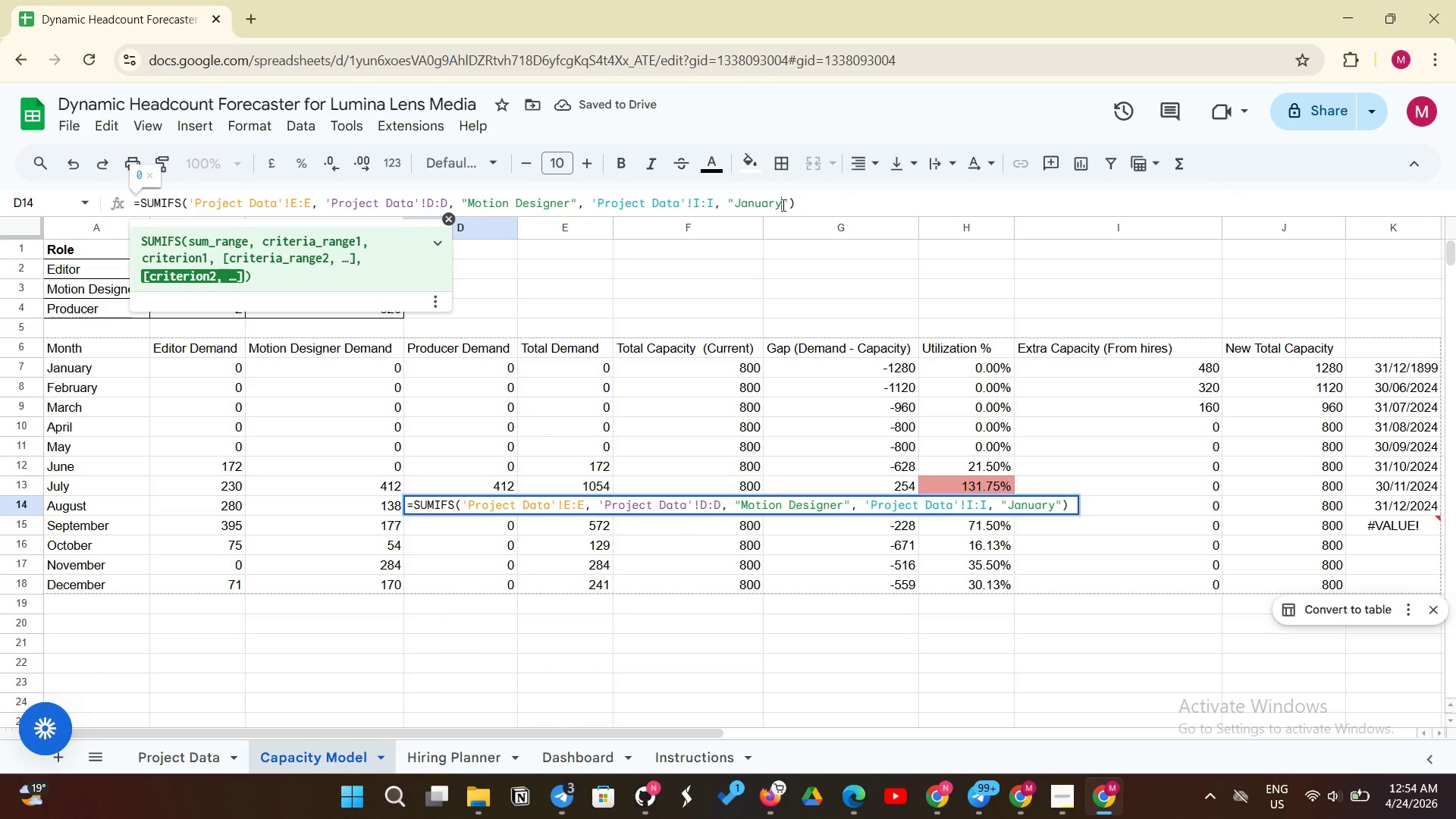 
key(Backspace)
key(Backspace)
key(Backspace)
key(Backspace)
key(Backspace)
key(Backspace)
key(Backspace)
type(August)
 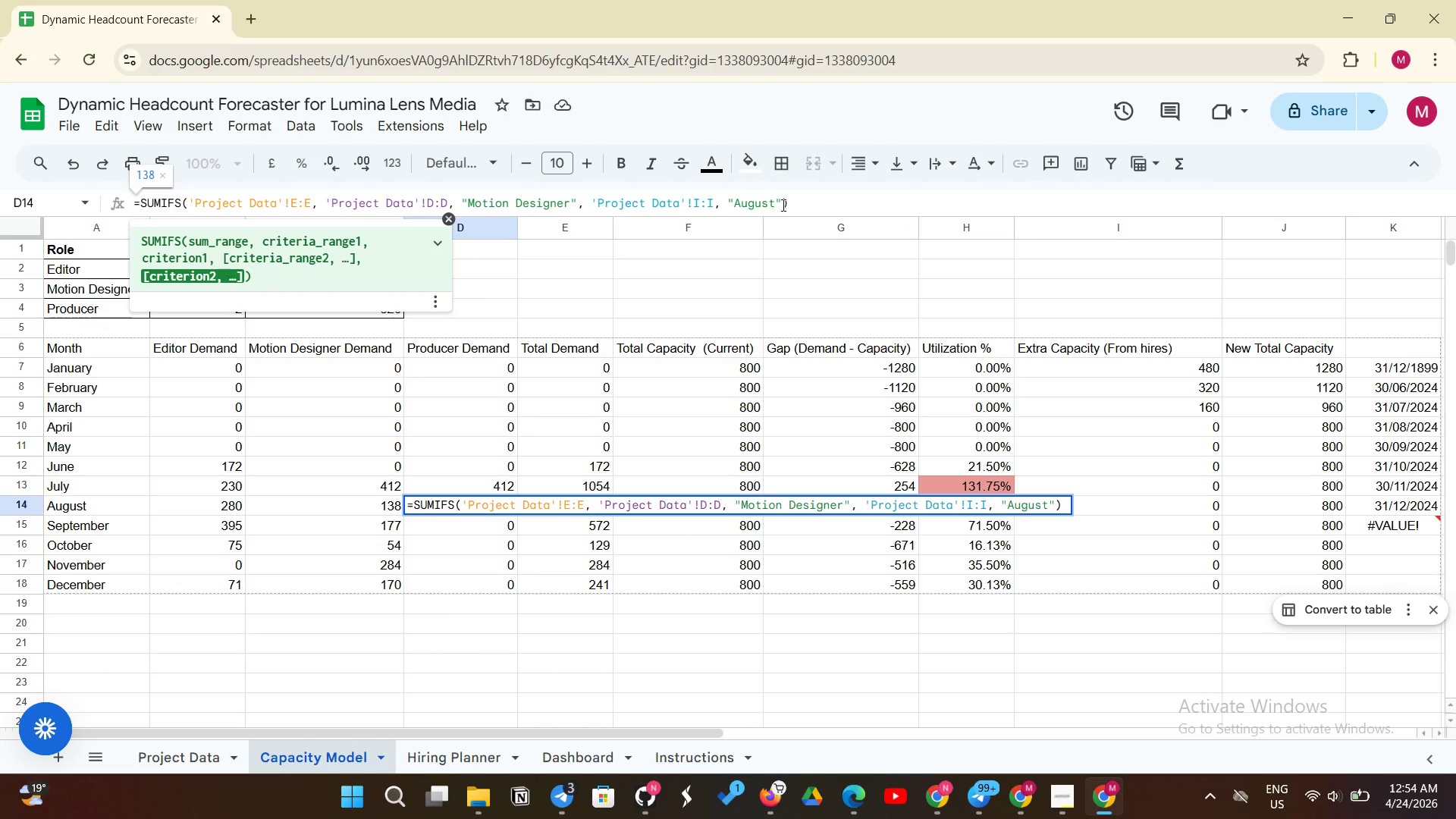 
key(Enter)
 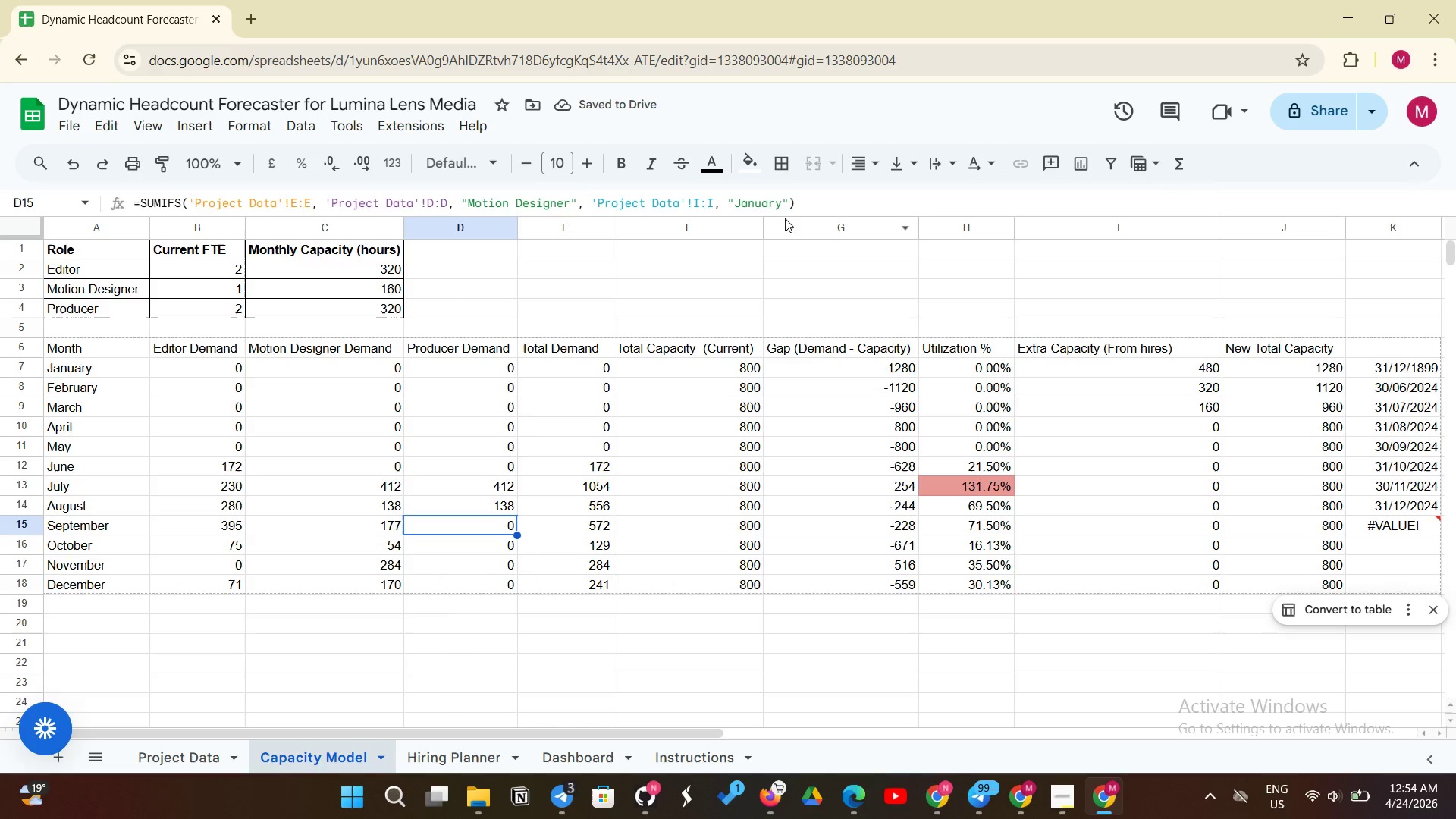 
left_click([780, 205])
 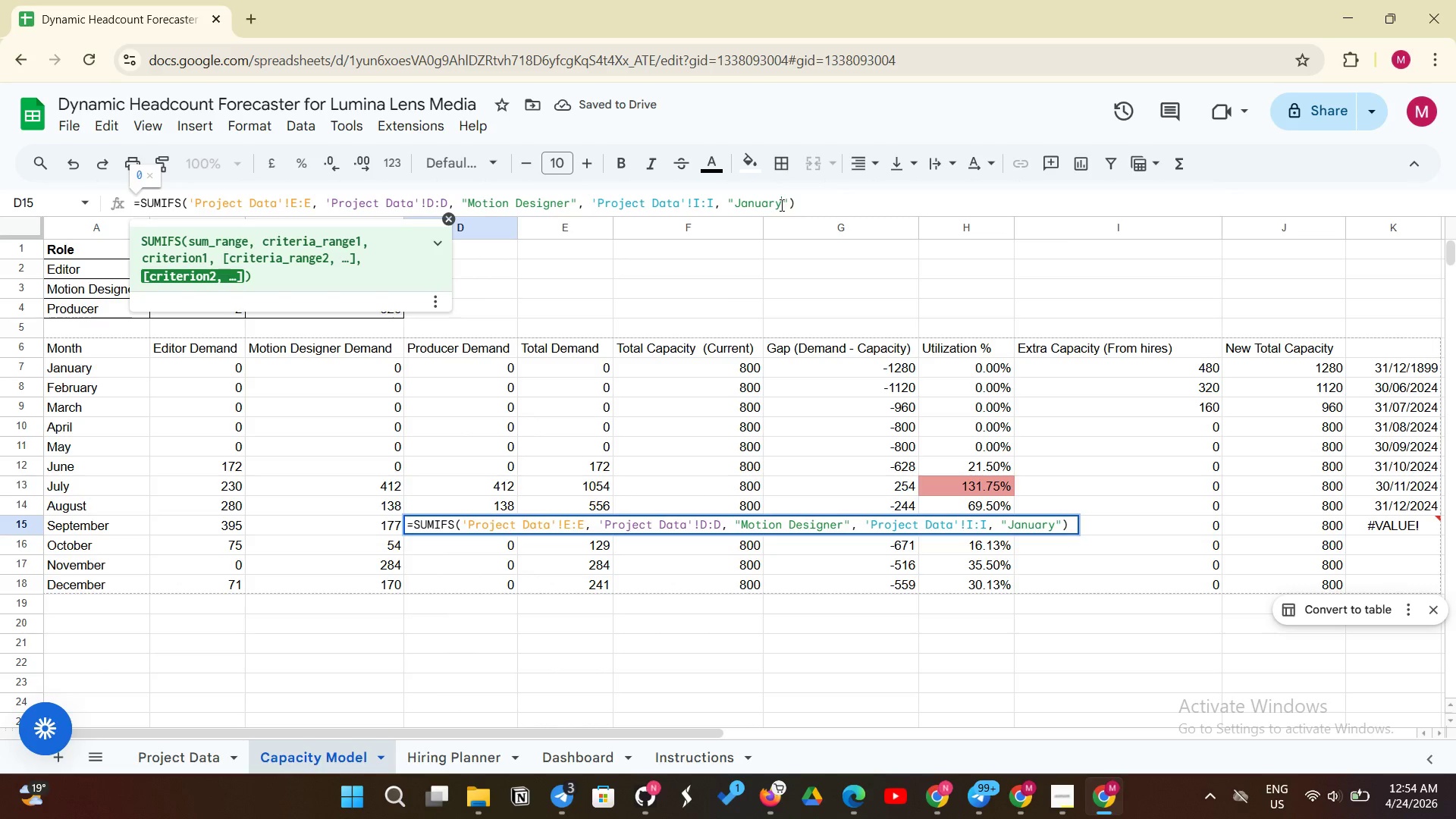 
key(Backspace)
 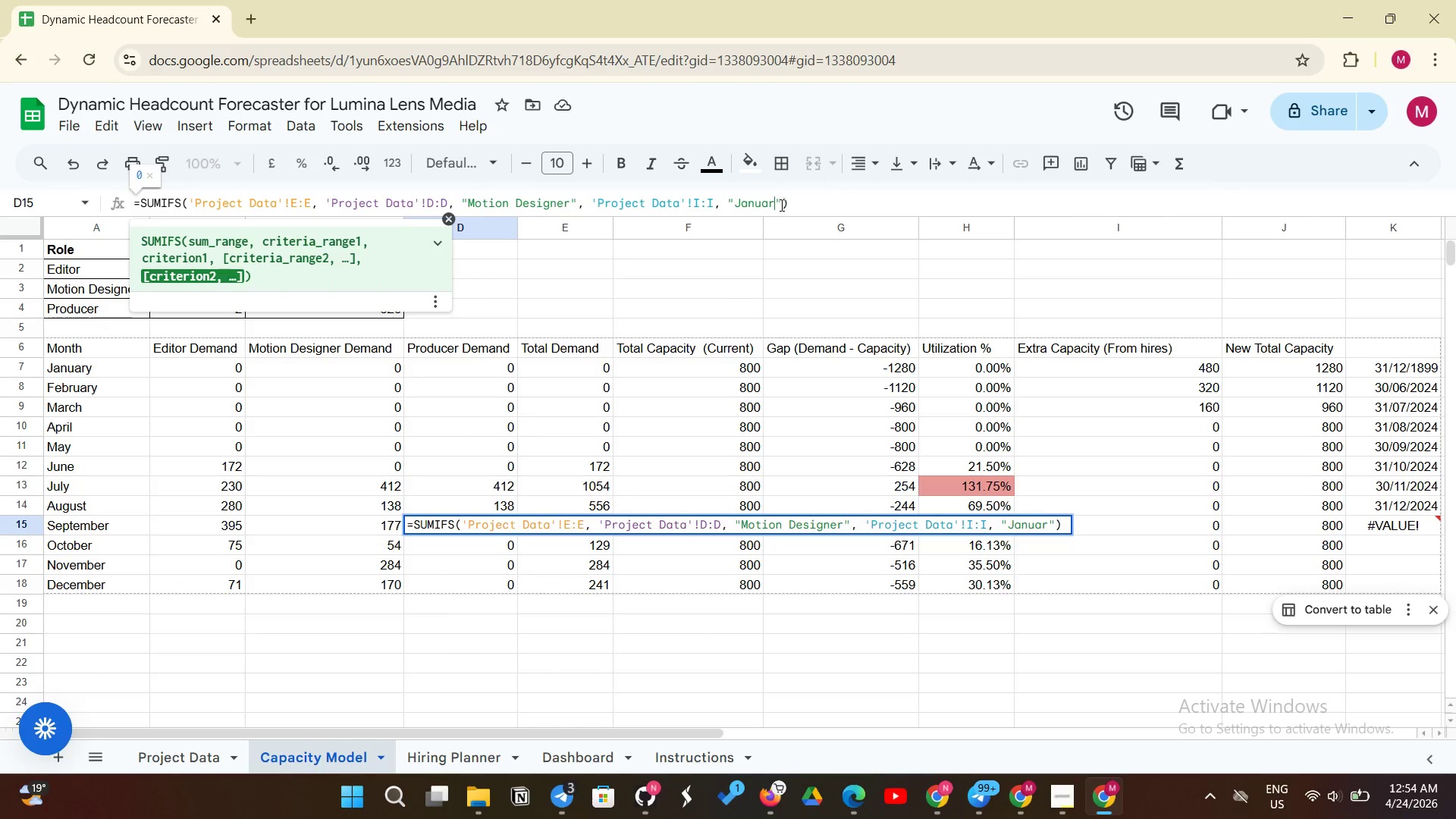 
key(Backspace)
 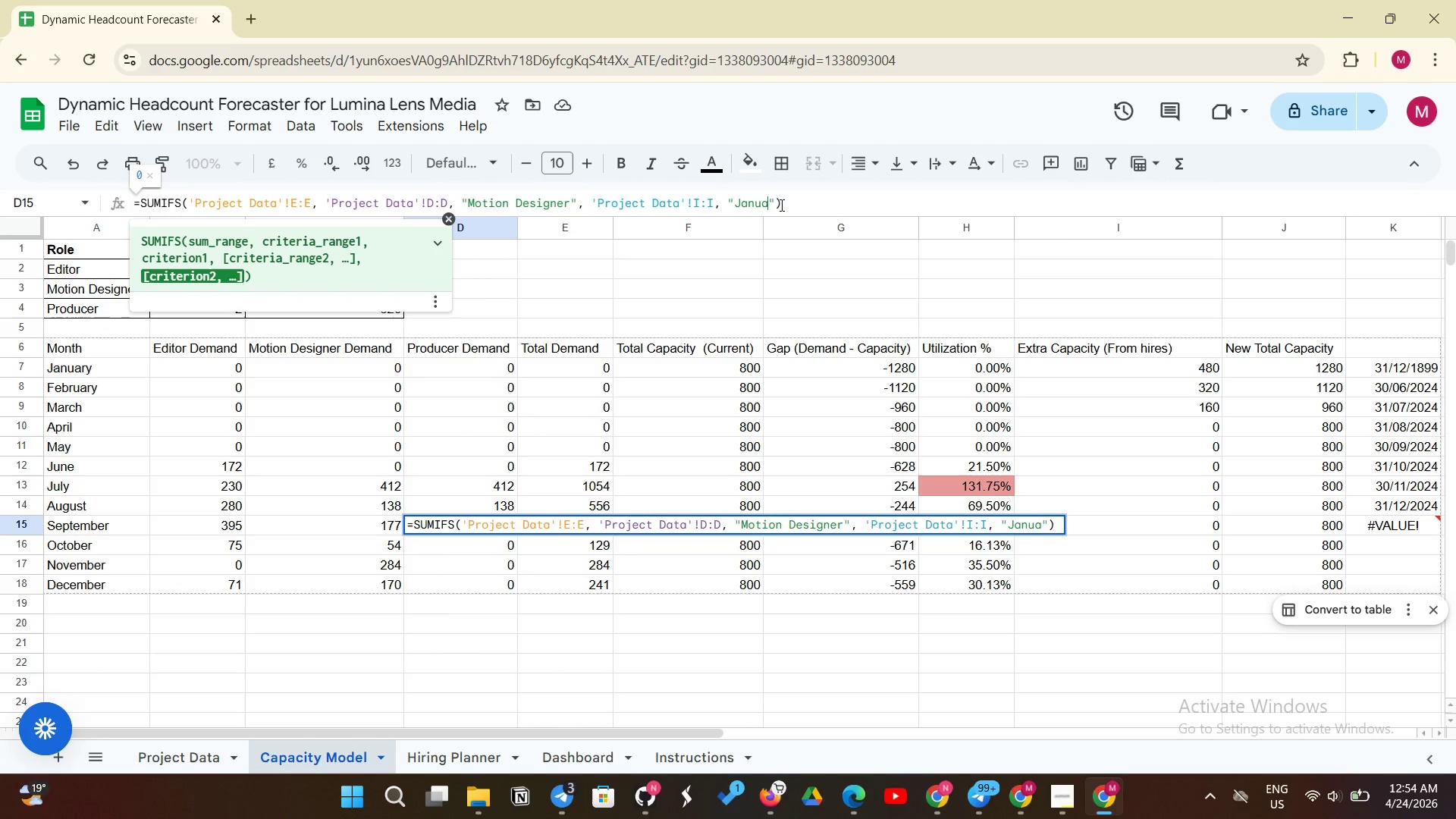 
key(Backspace)
 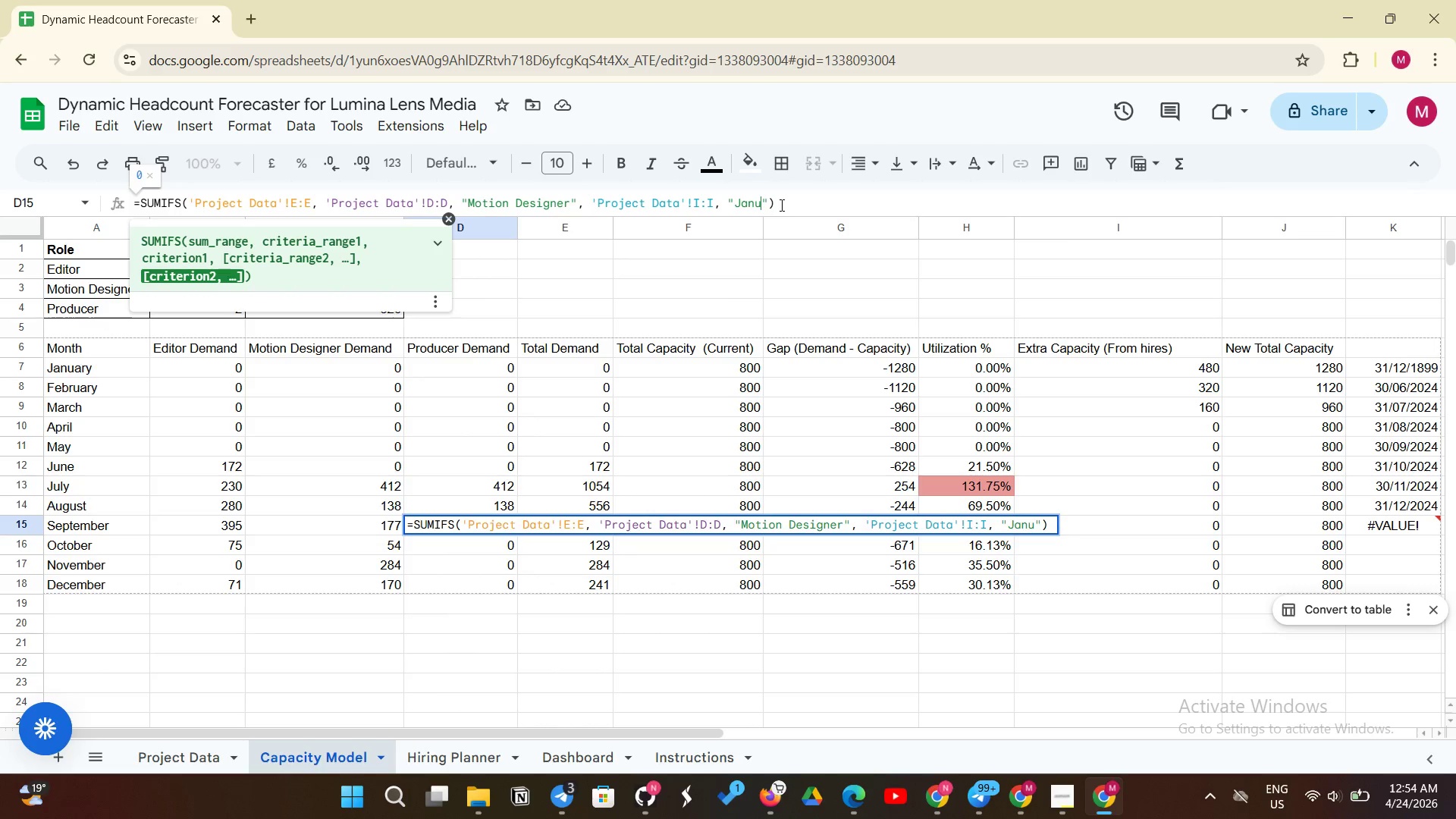 
key(Backspace)
 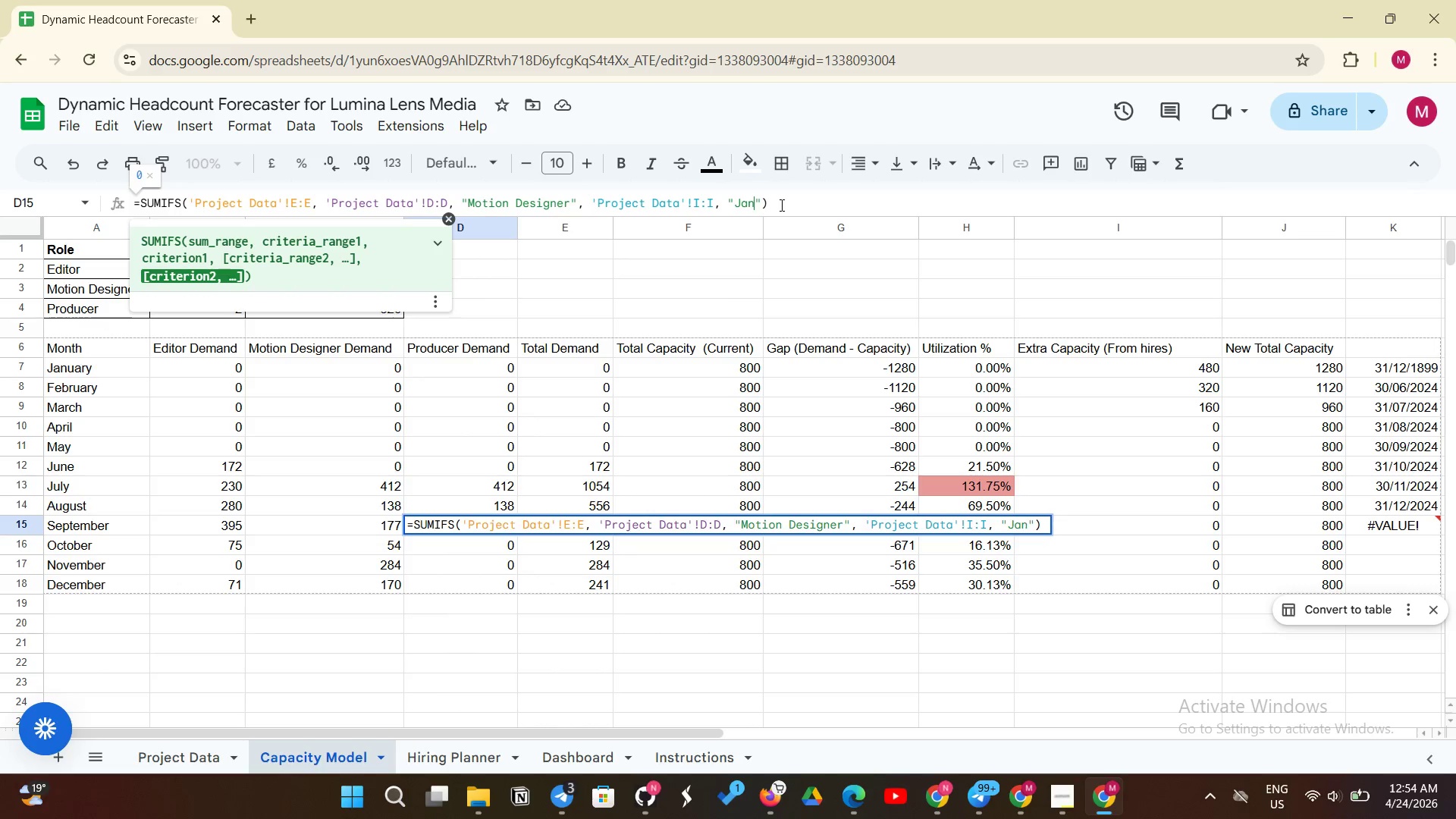 
key(Backspace)
 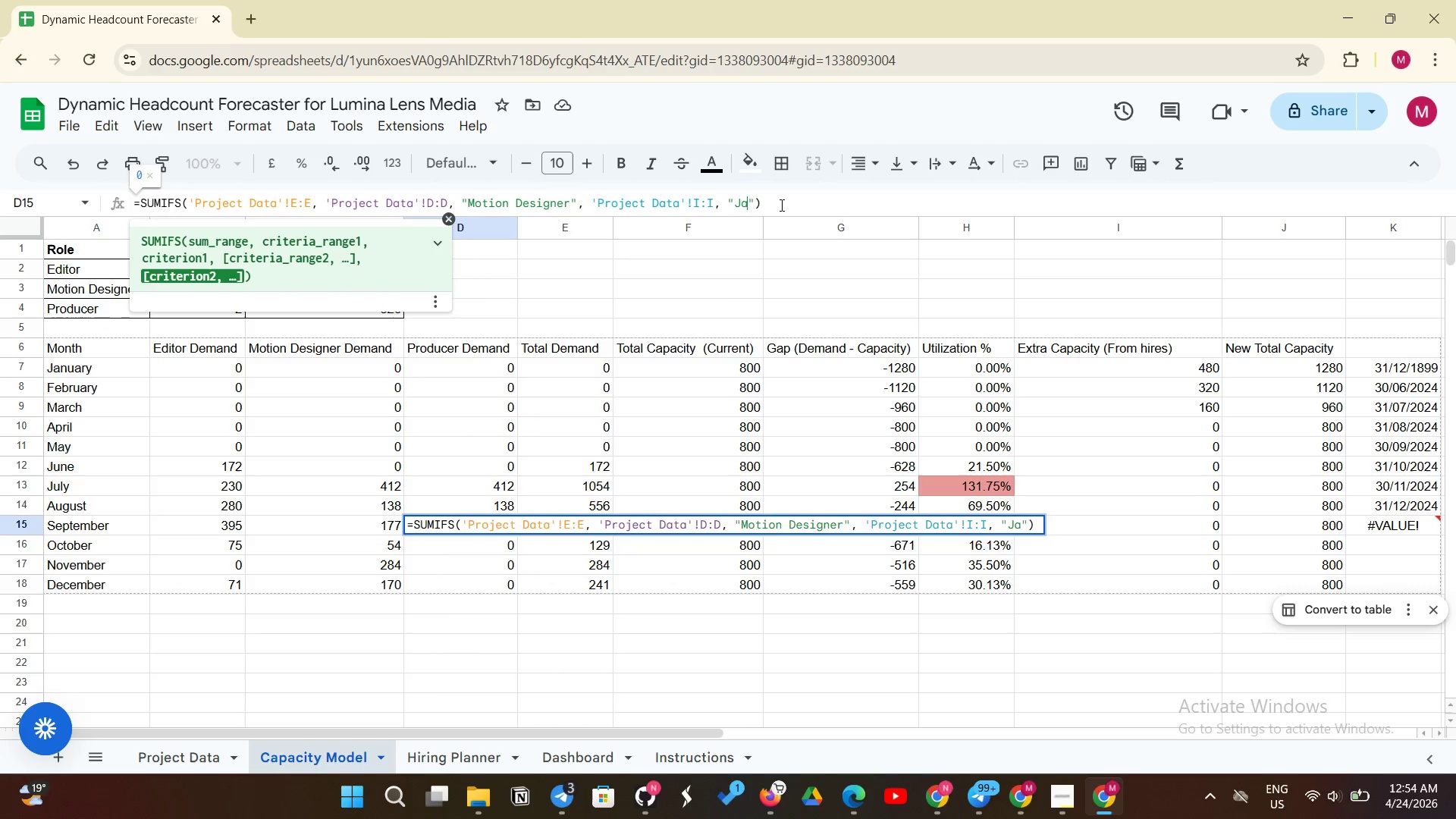 
key(Backspace)
 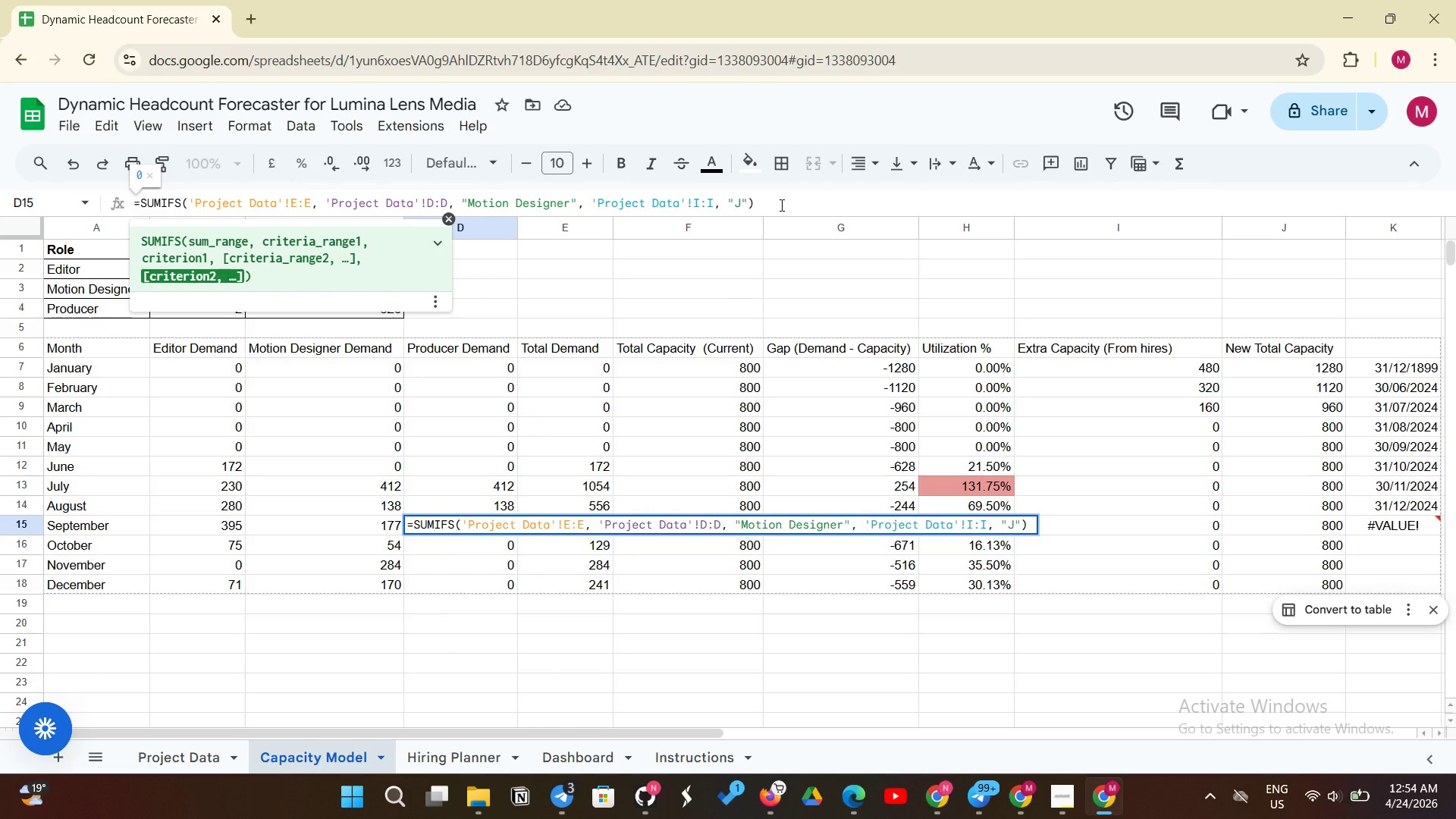 
key(Backspace)
 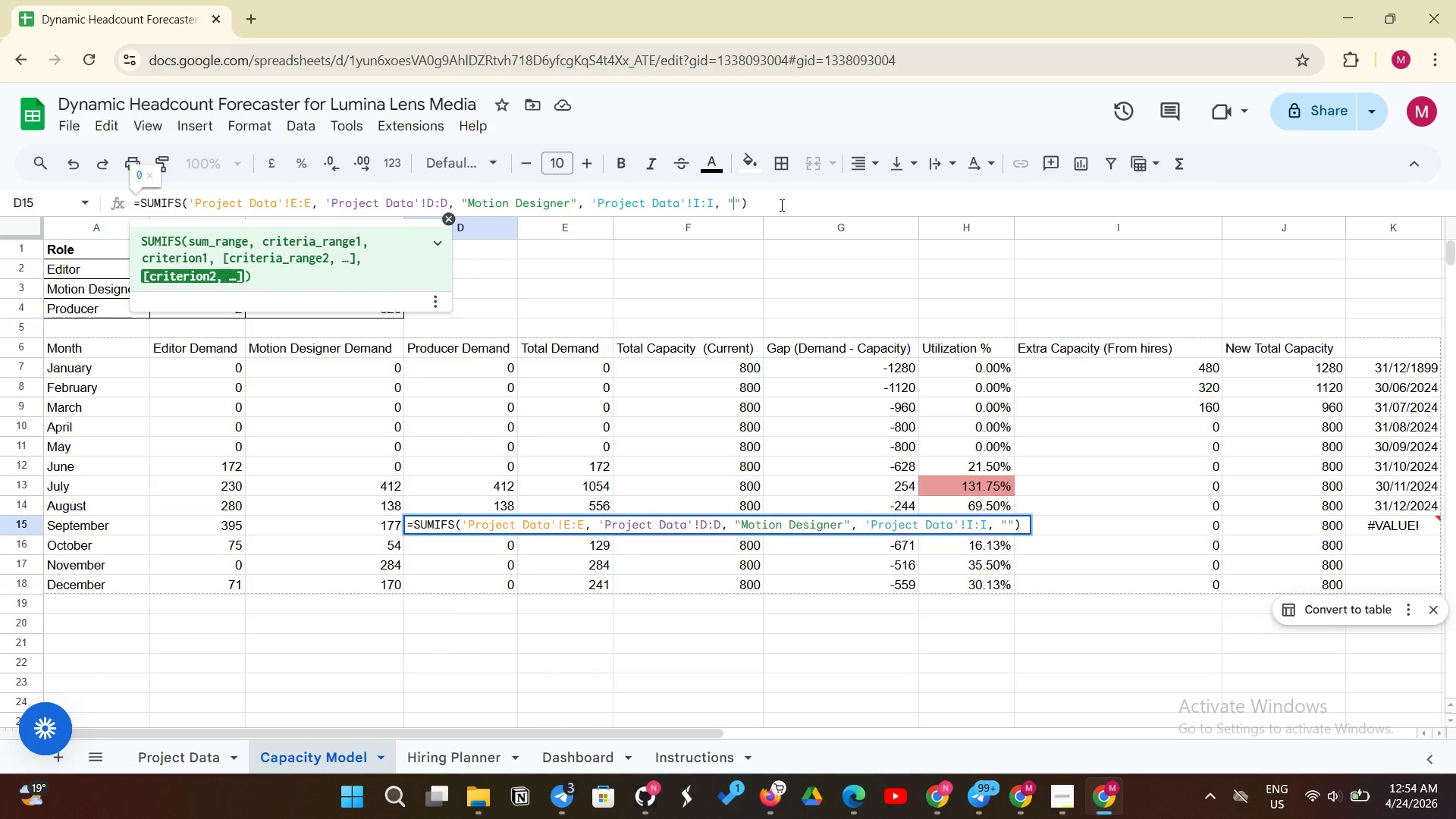 
type(Sepy)
key(Backspace)
type(tember)
 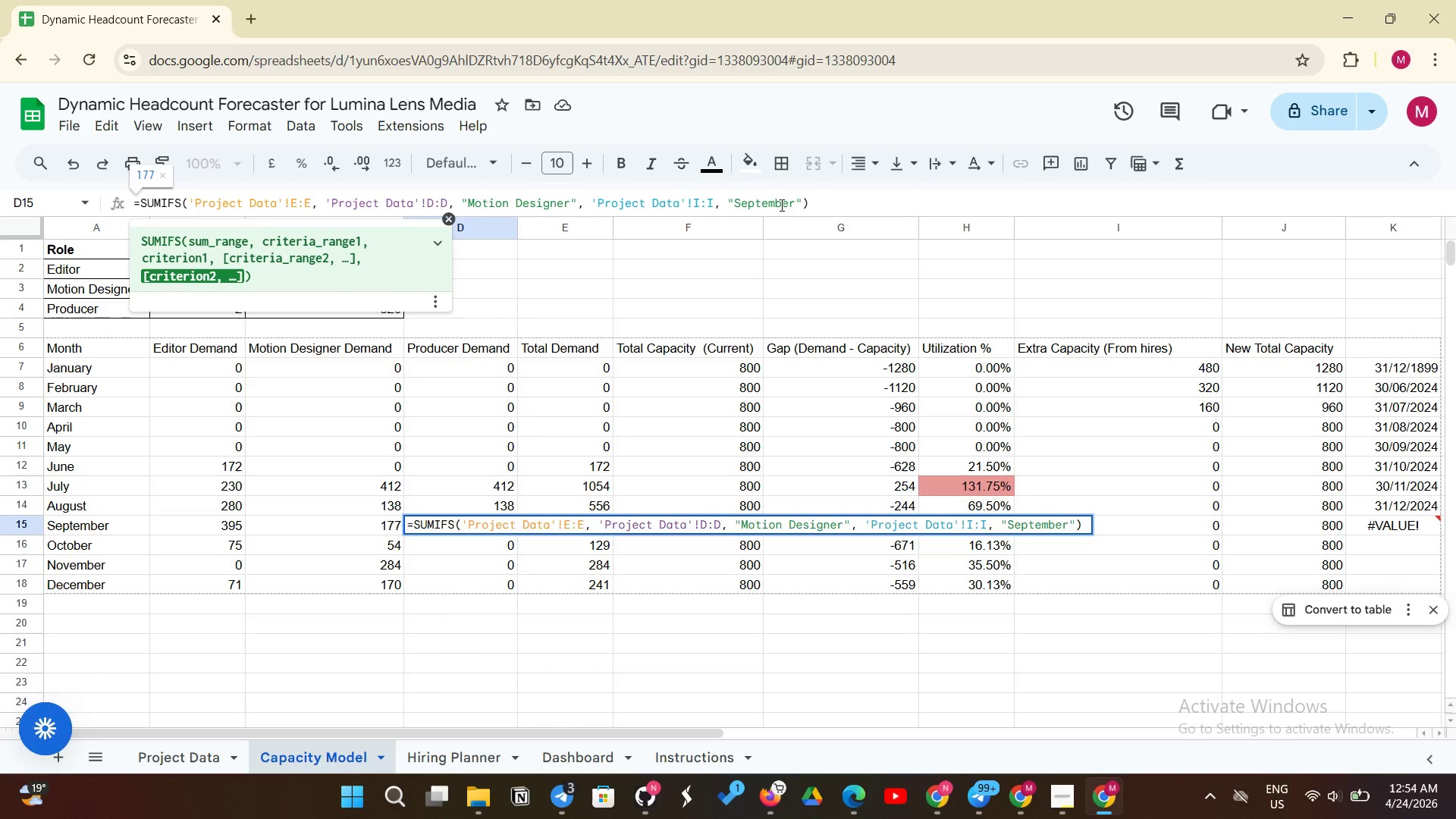 
key(Enter)
 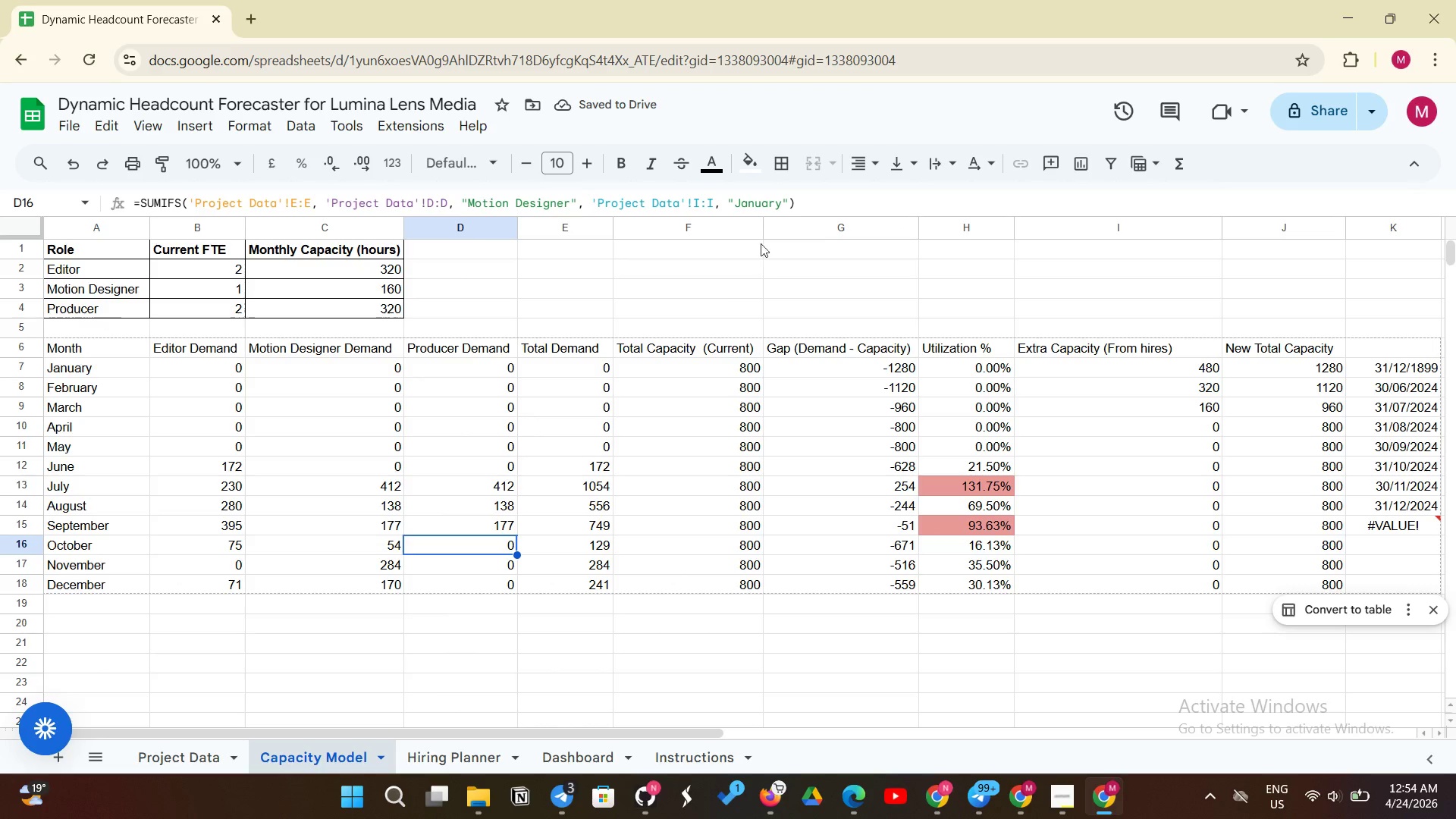 
left_click([780, 209])
 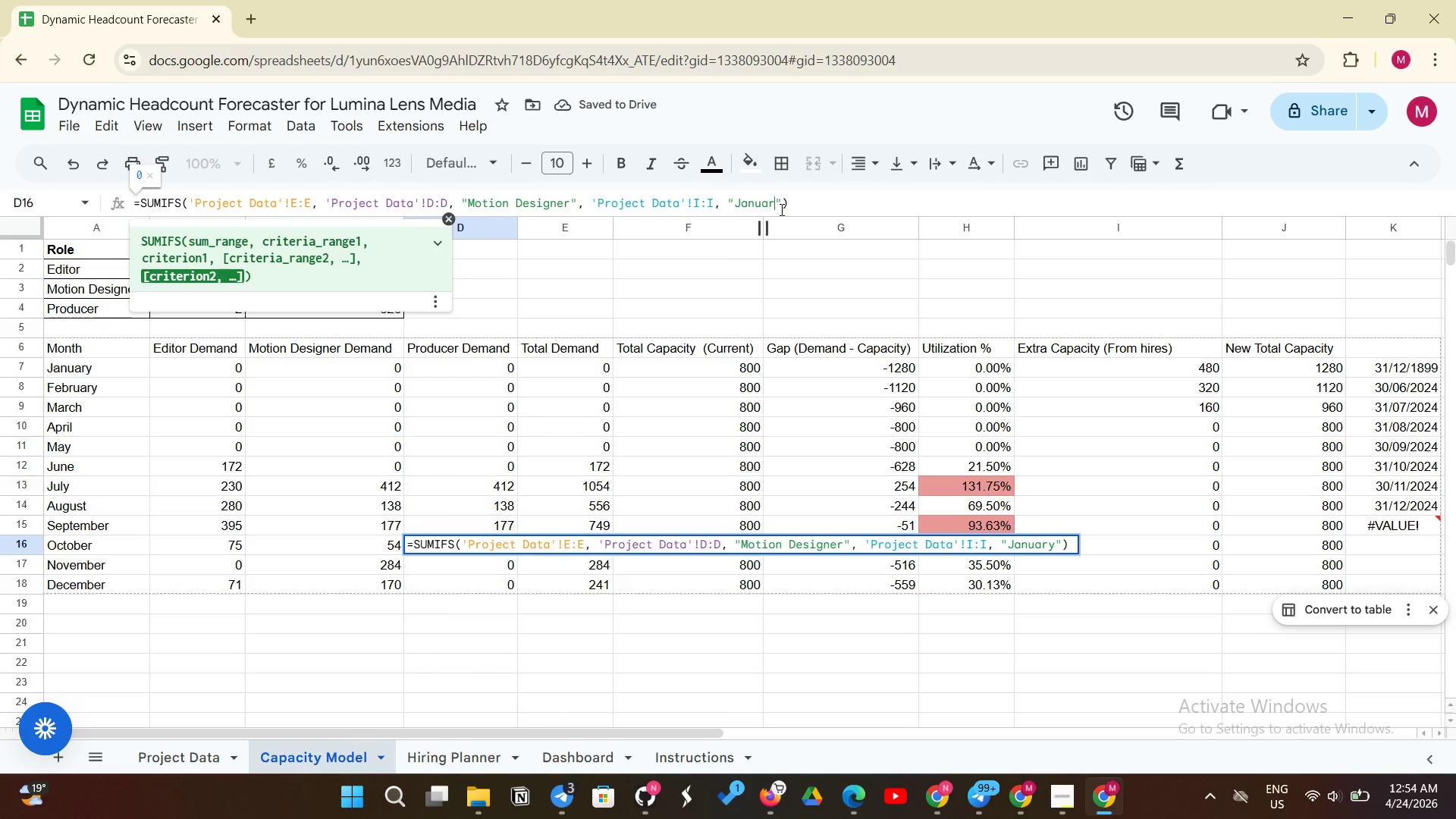 
key(Backspace)
key(Backspace)
key(Backspace)
key(Backspace)
key(Backspace)
key(Backspace)
key(Backspace)
type(October)
 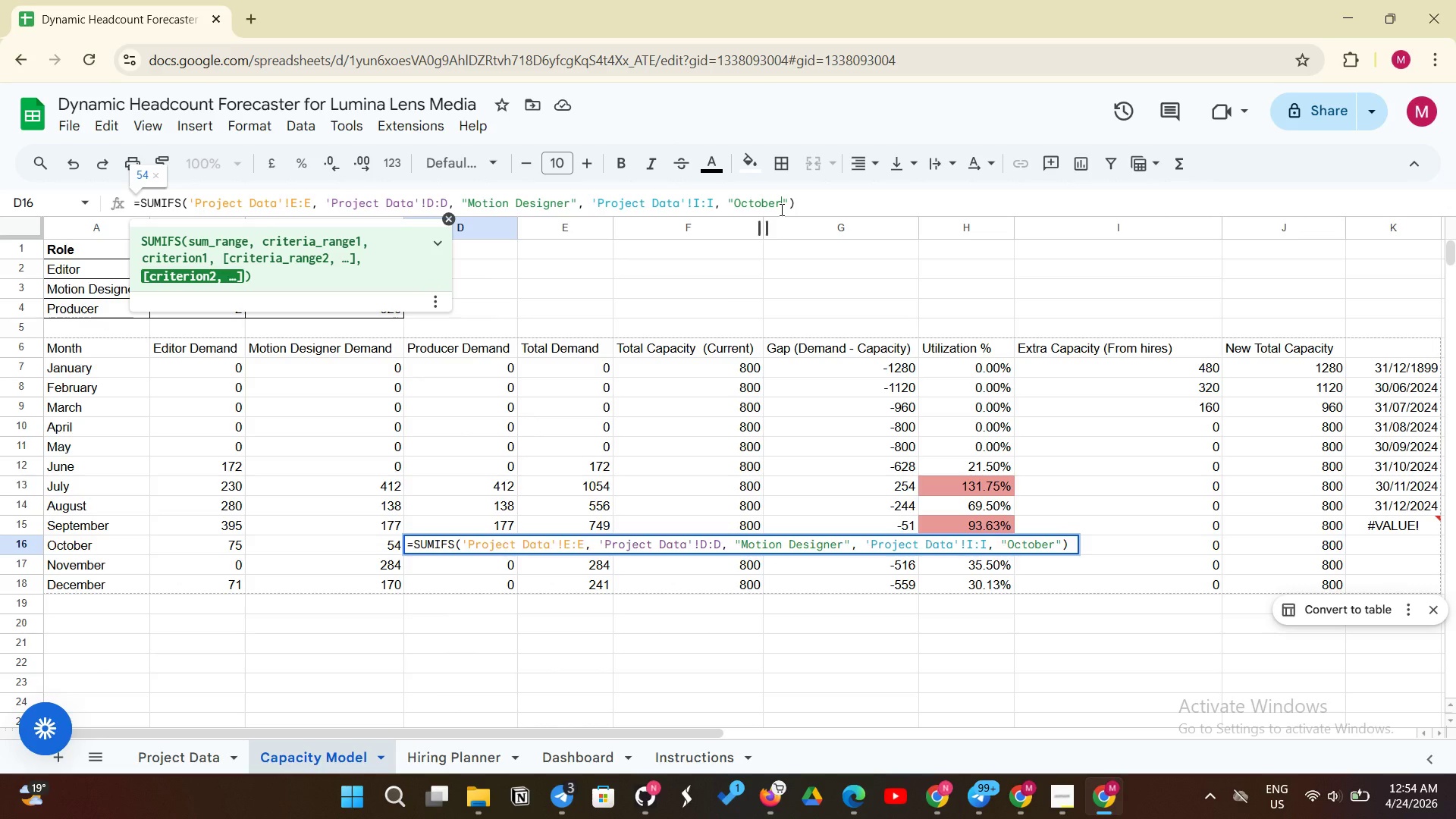 
key(Enter)
 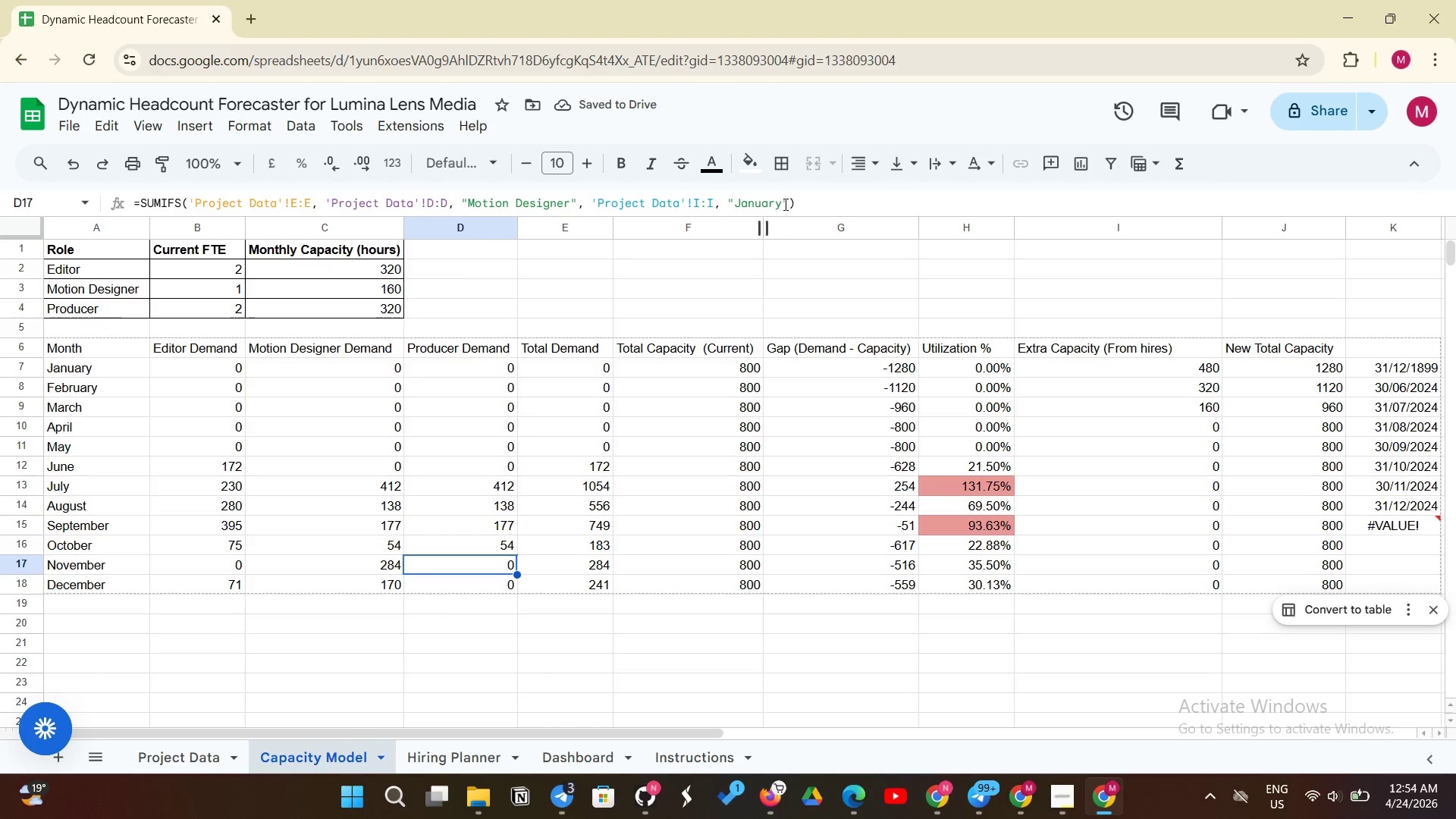 
key(Backspace)
 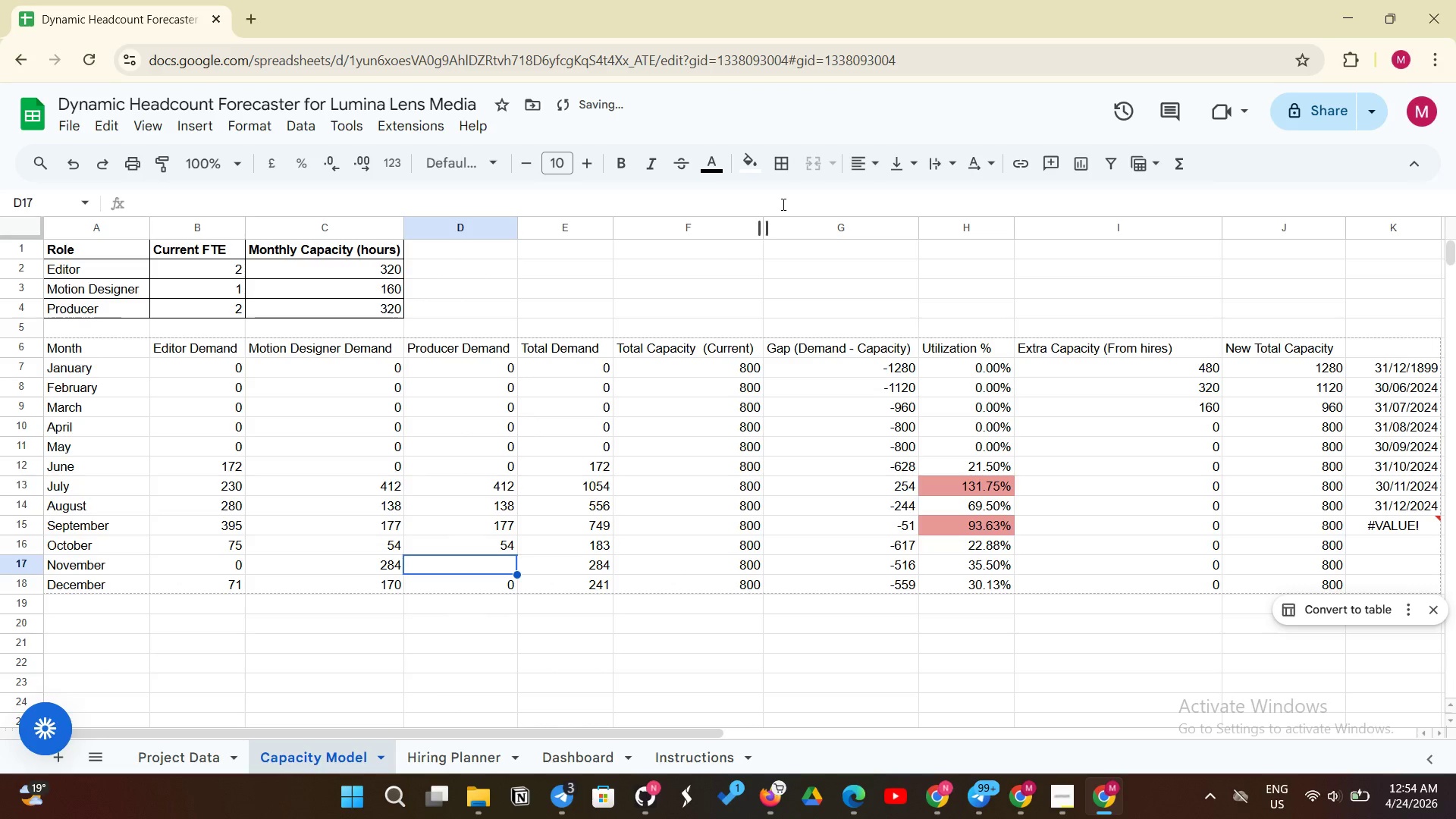 
key(Backspace)
 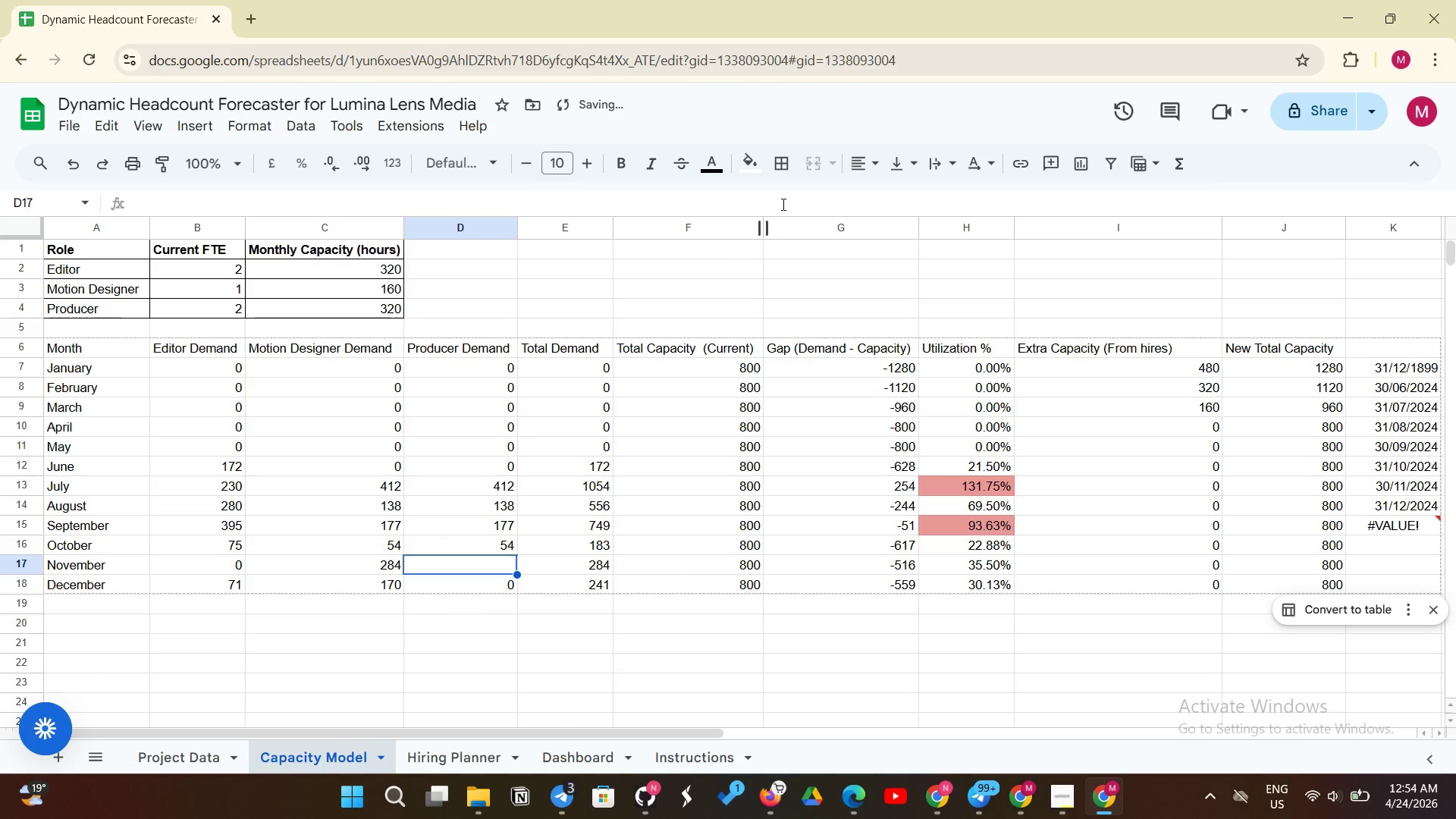 
key(Control+Z)
 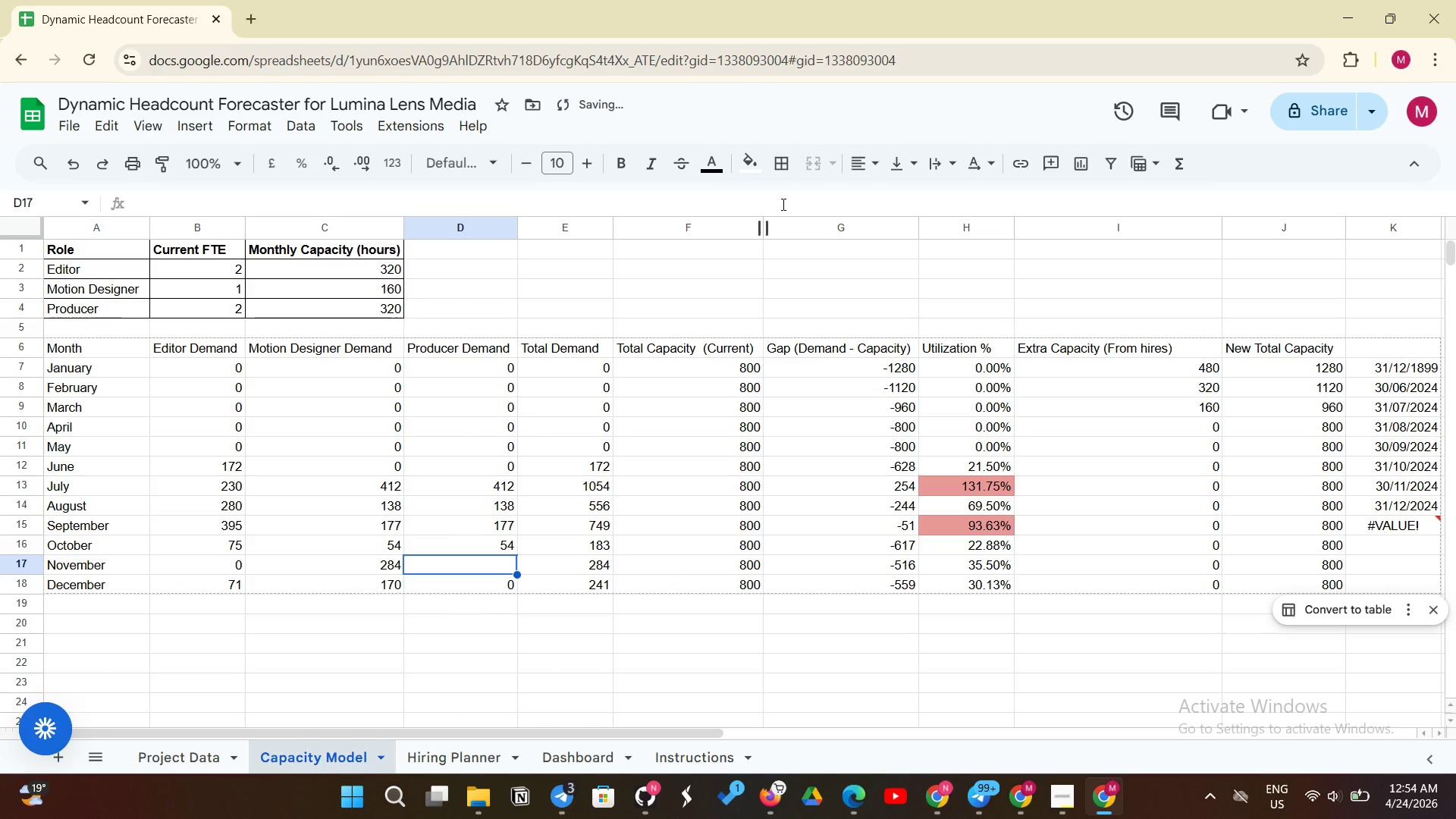 
key(Control+Z)
 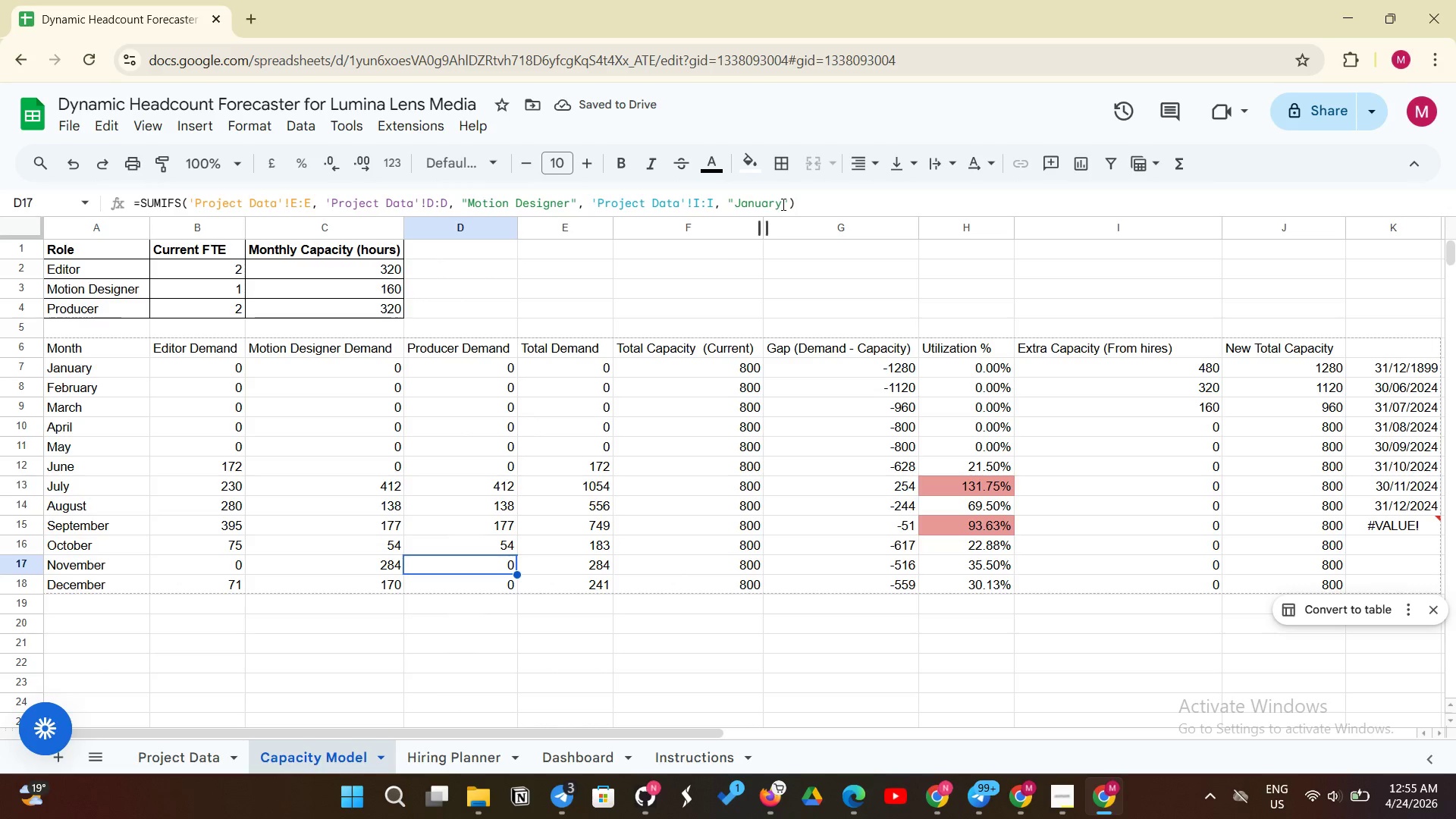 
left_click([783, 206])
 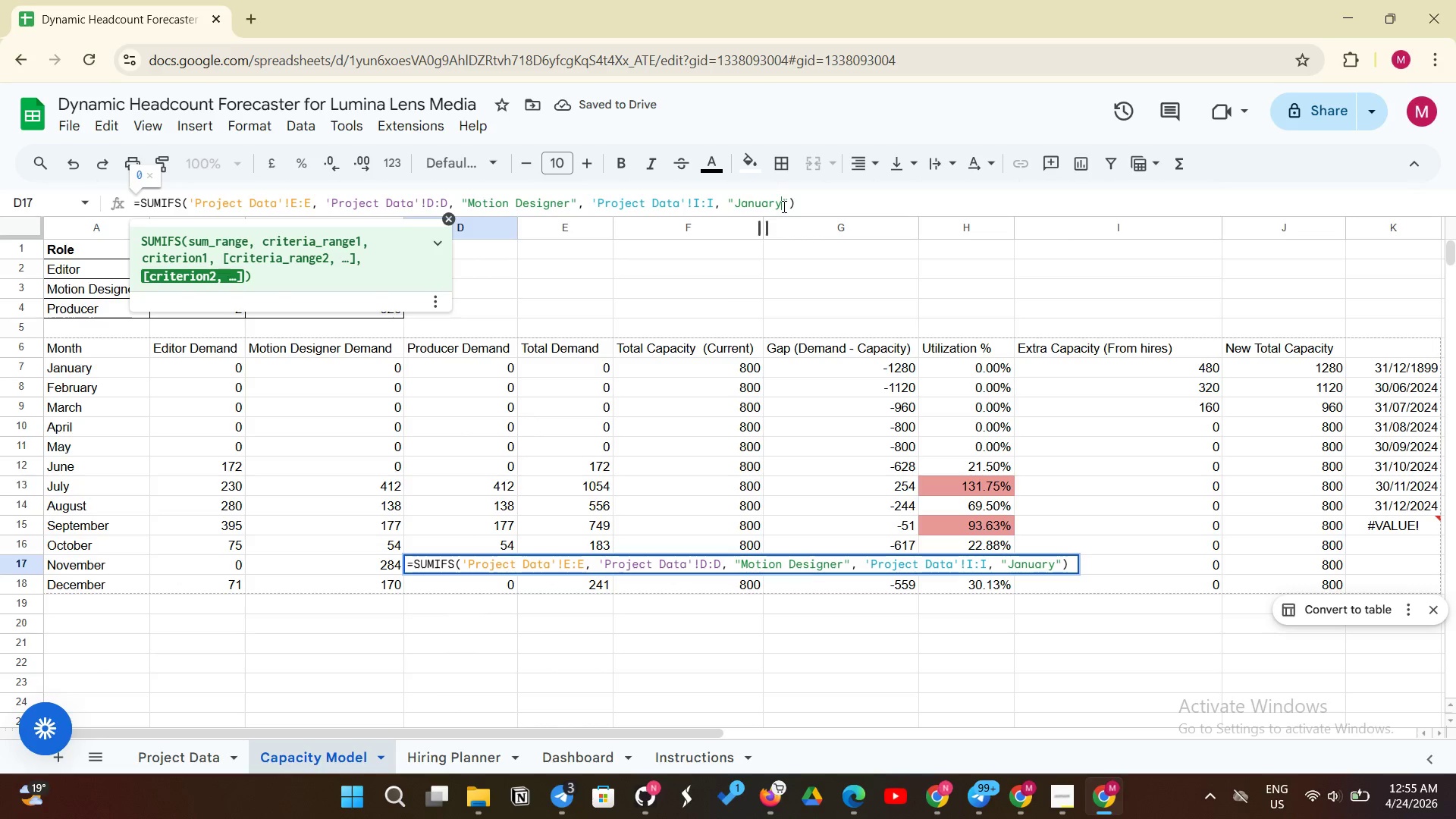 
key(Backspace)
key(Backspace)
key(Backspace)
key(Backspace)
key(Backspace)
key(Backspace)
key(Backspace)
type(Nove)
 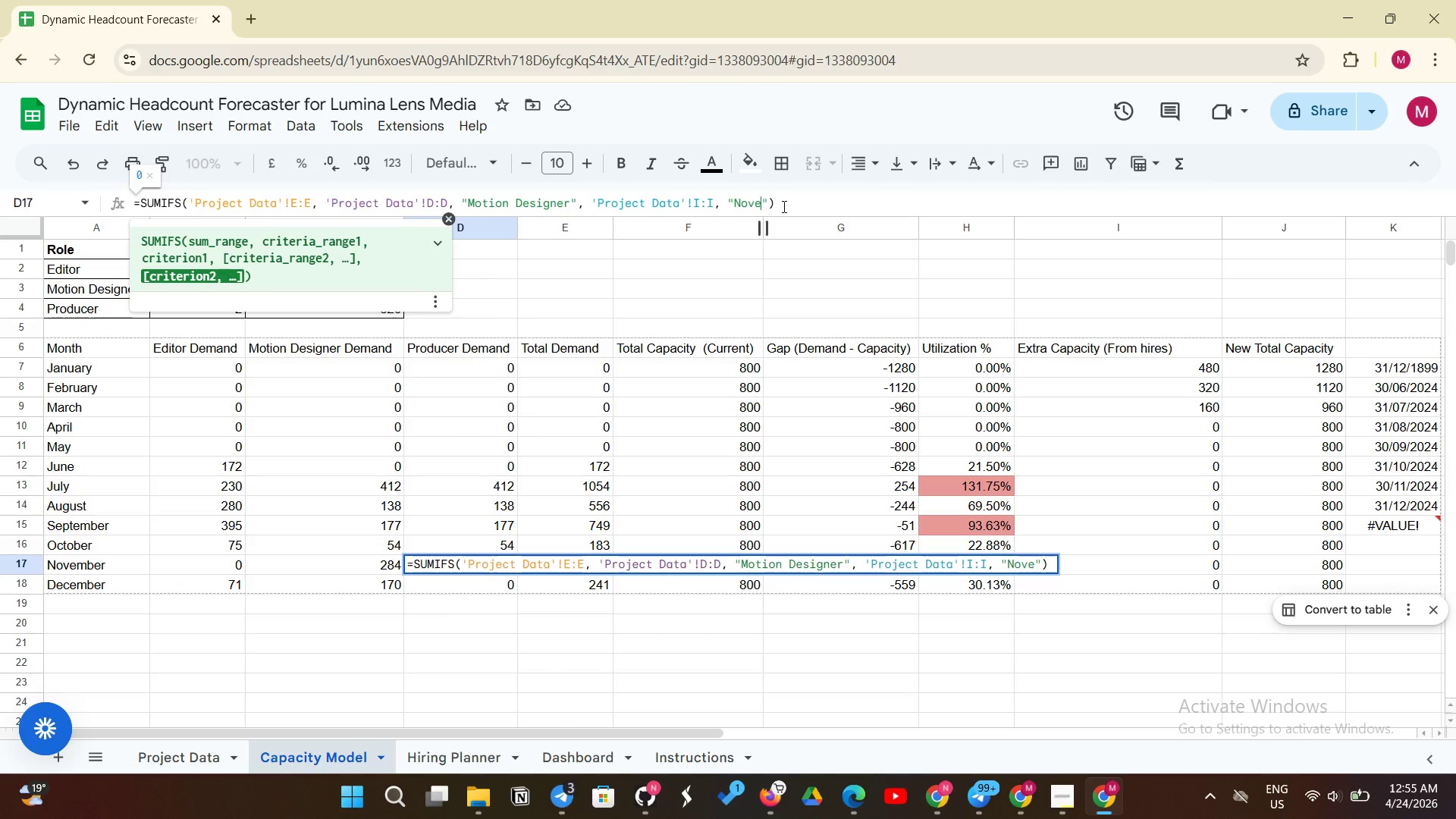 
type(mber)
 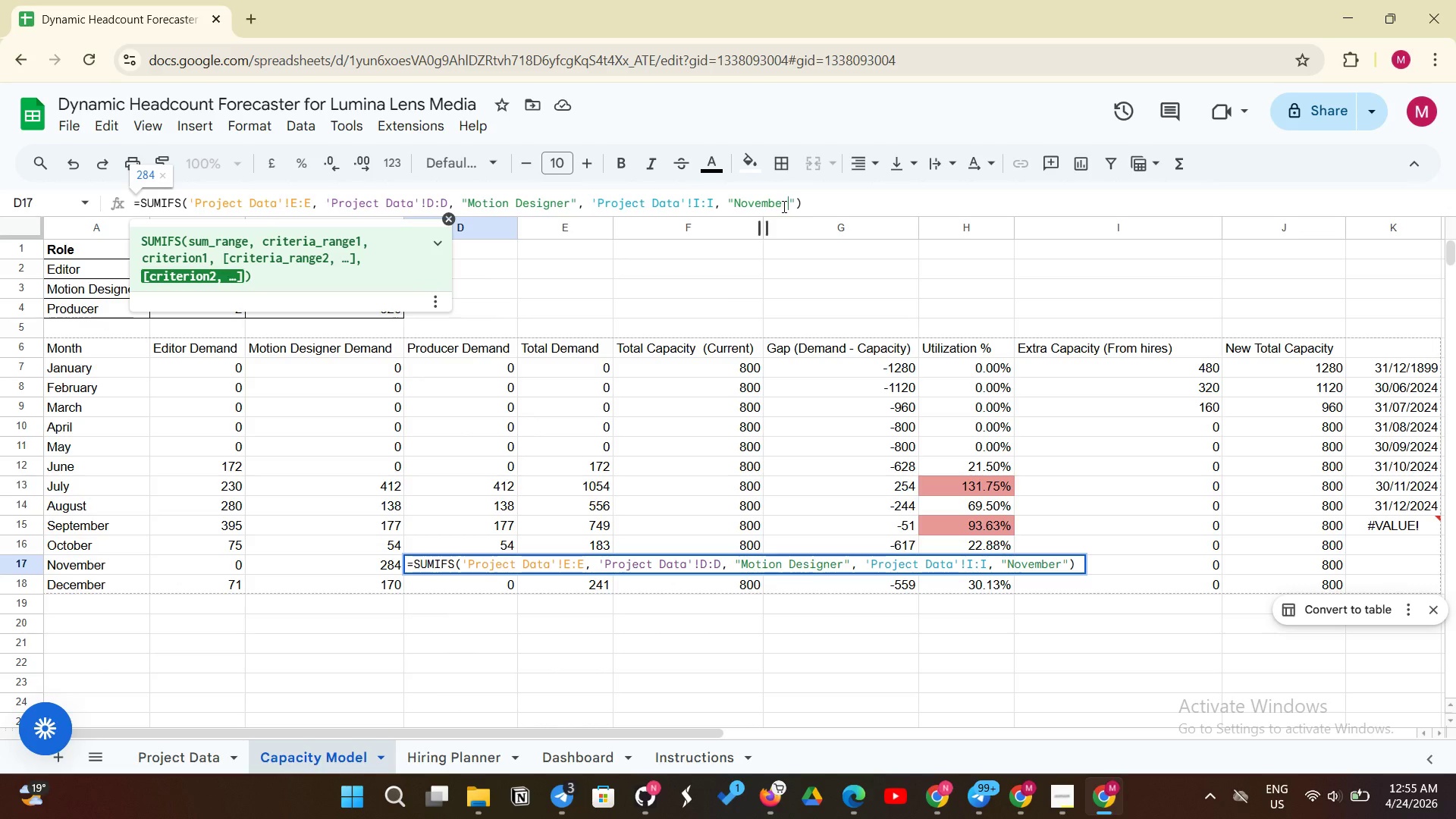 
key(Enter)
 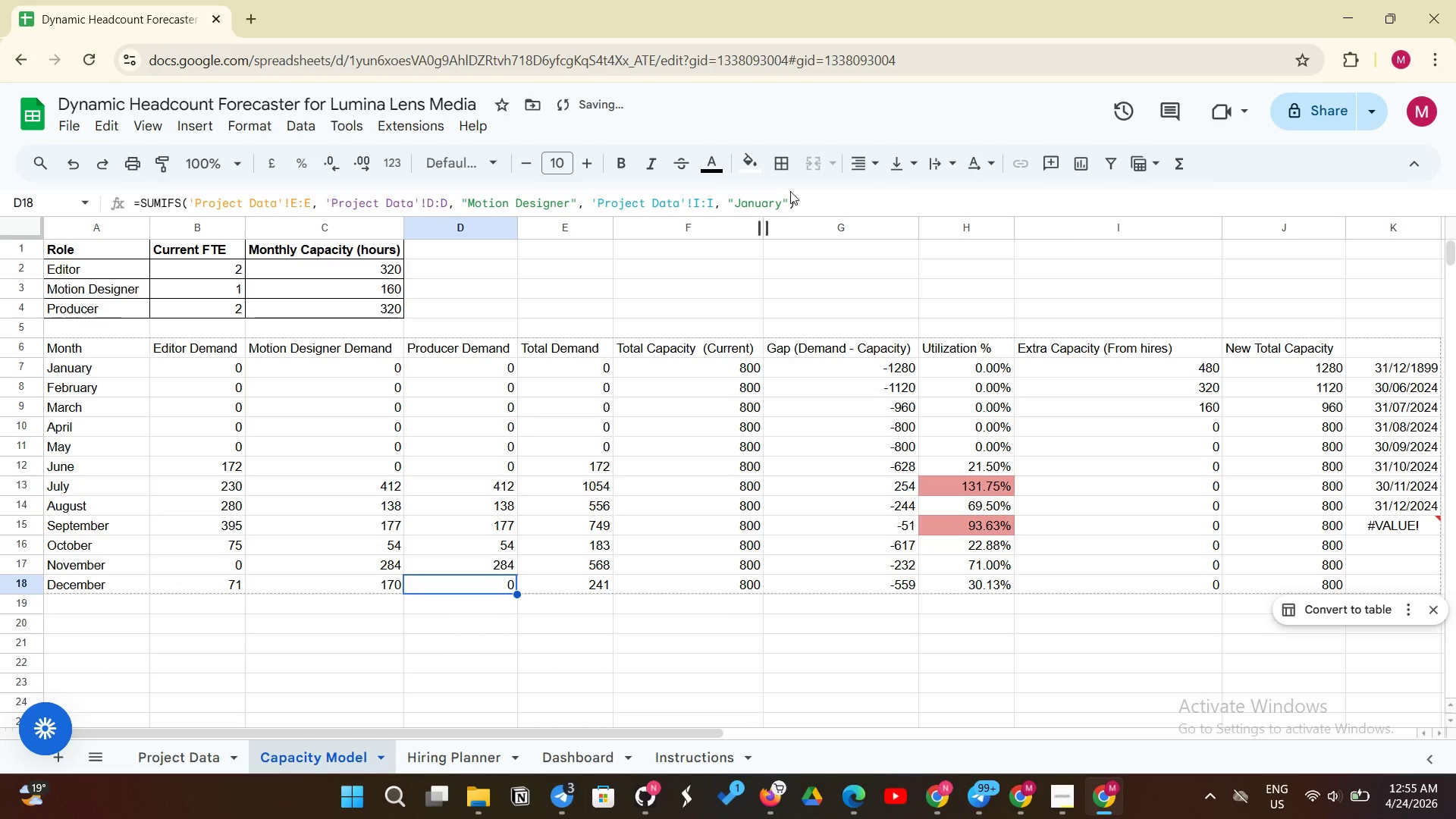 
left_click([782, 199])
 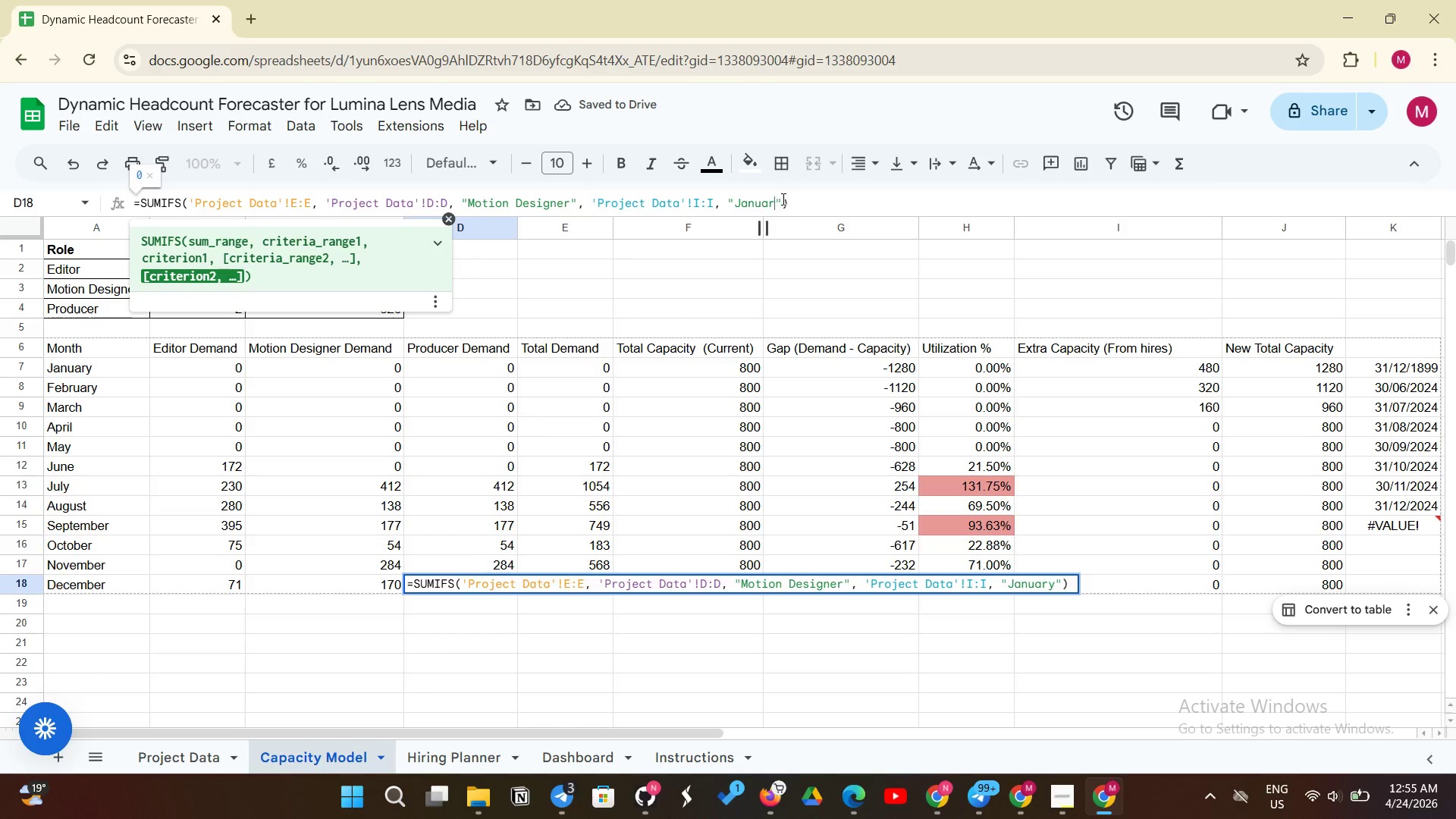 
key(Backspace)
key(Backspace)
key(Backspace)
key(Backspace)
key(Backspace)
key(Backspace)
key(Backspace)
type(December)
 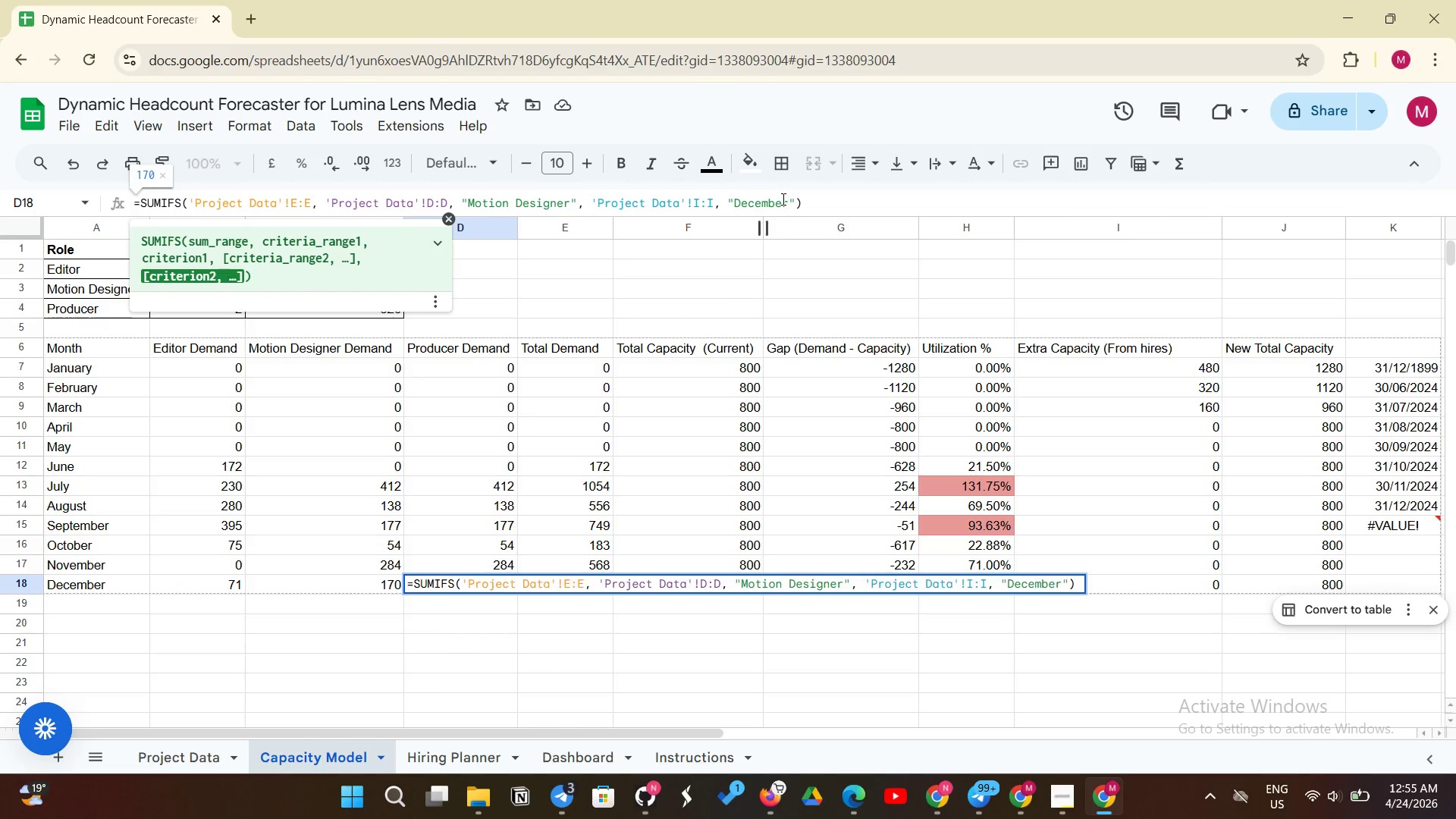 
key(Enter)
 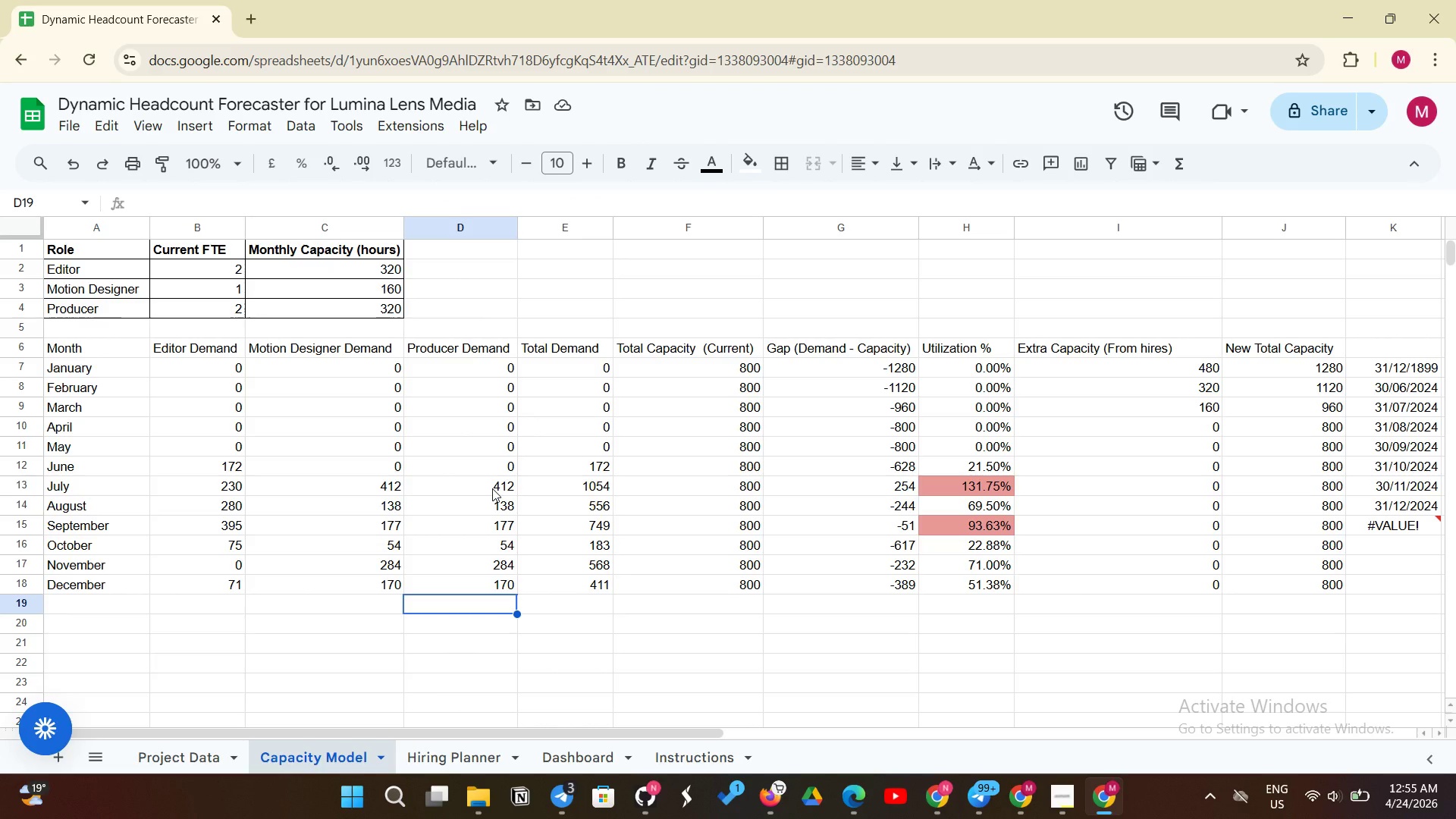 
wait(7.41)
 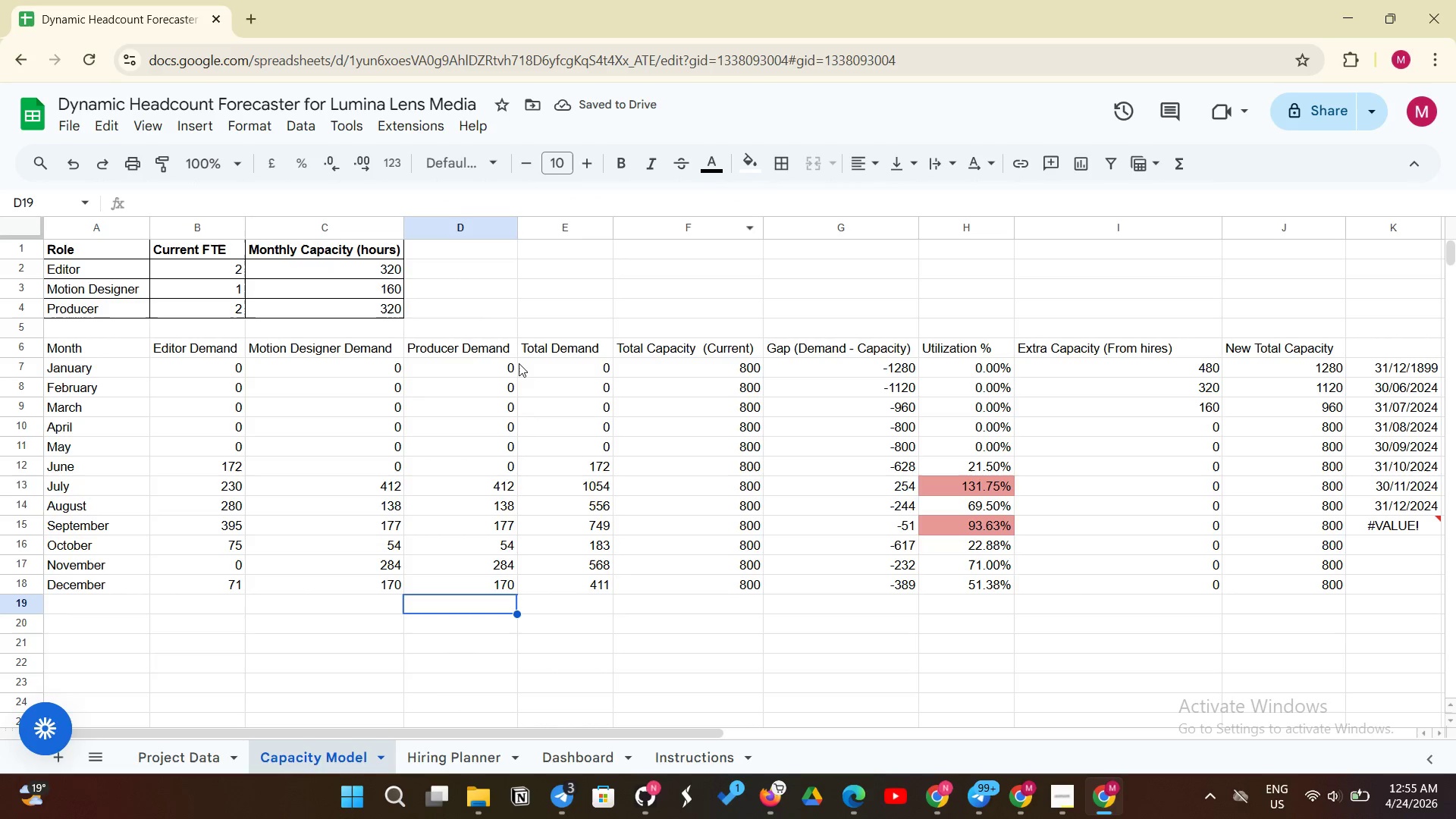 
left_click([492, 488])
 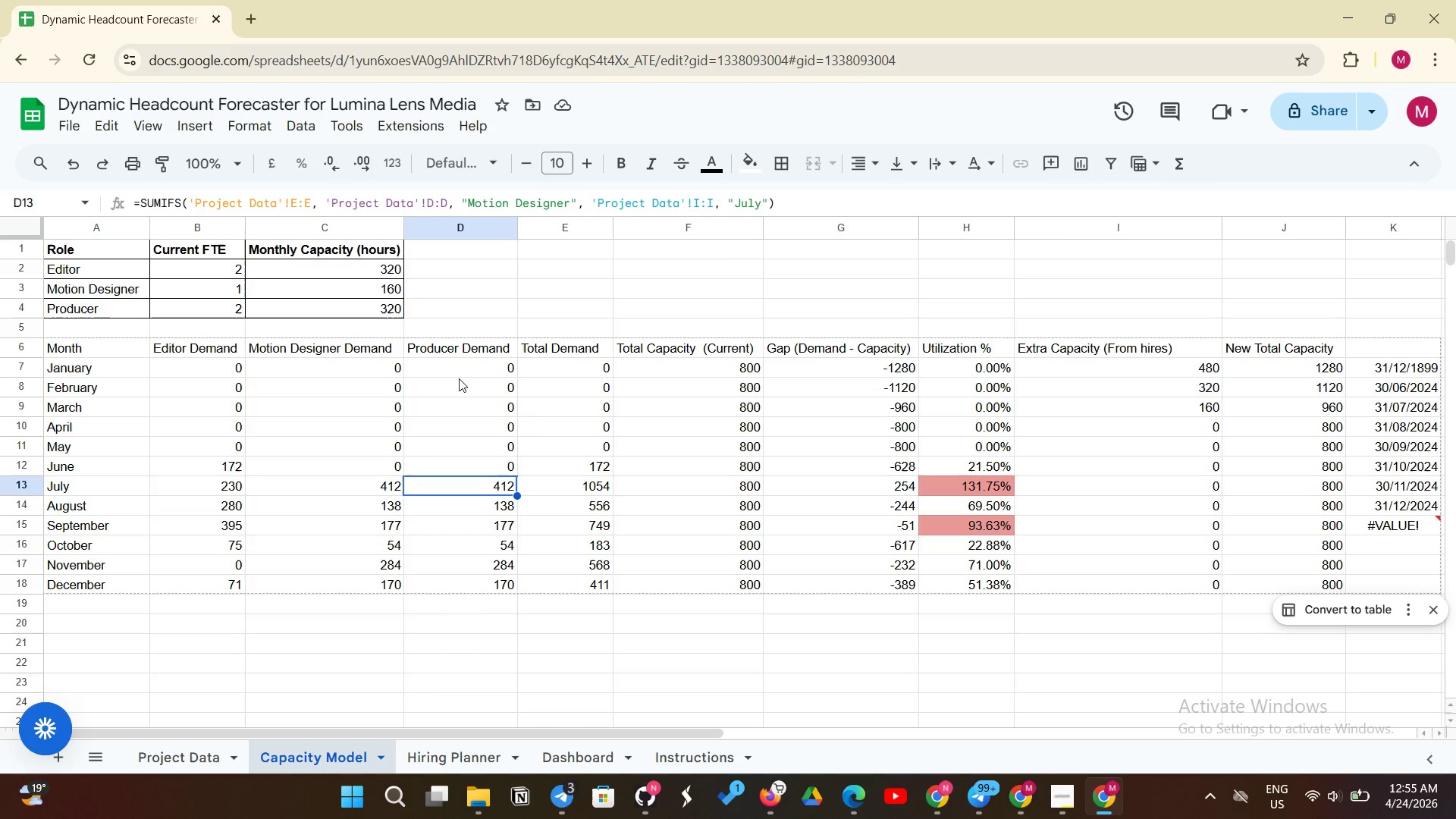 
left_click([453, 351])
 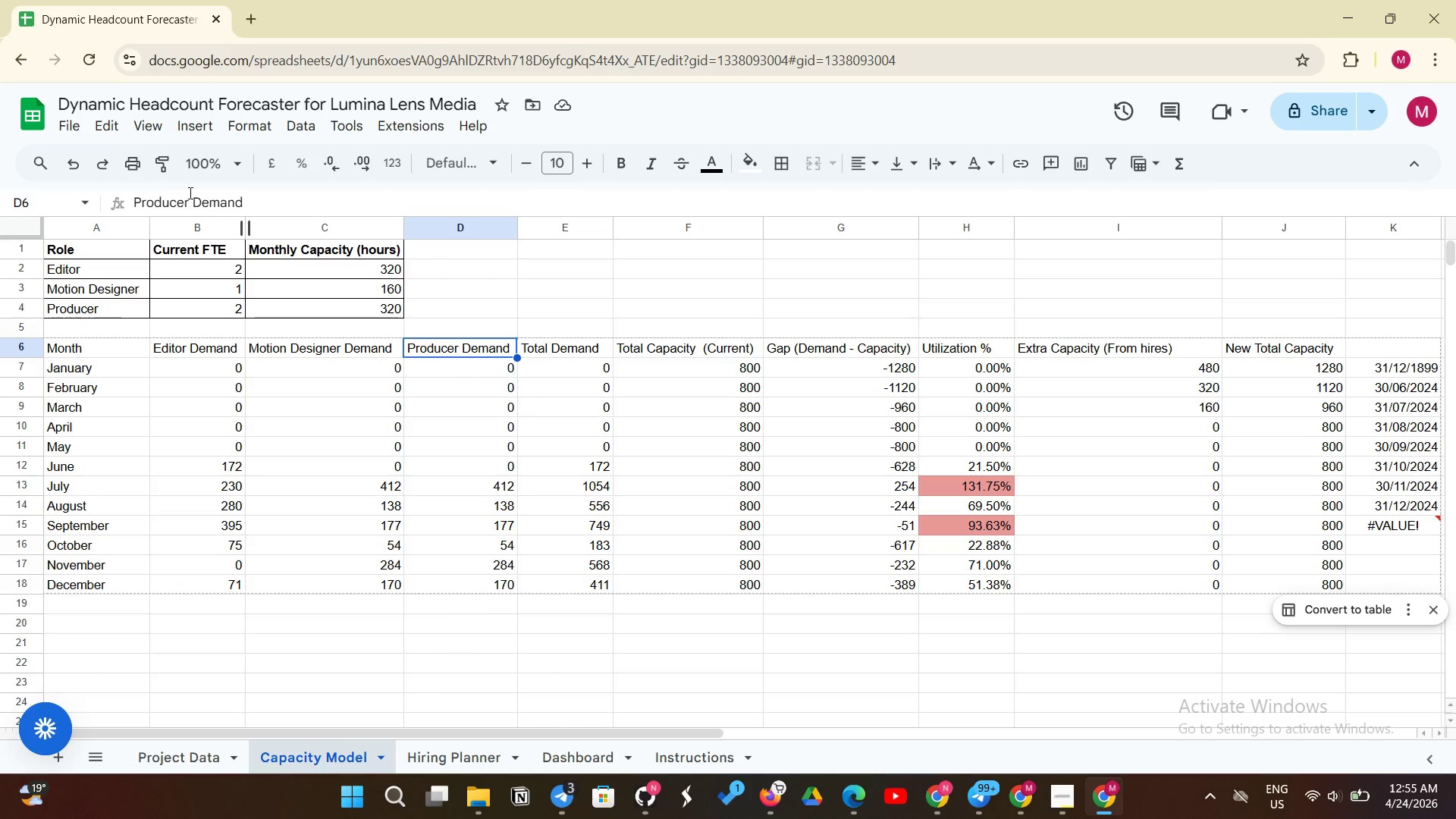 
left_click_drag(start_coordinate=[189, 193], to_coordinate=[129, 203])
 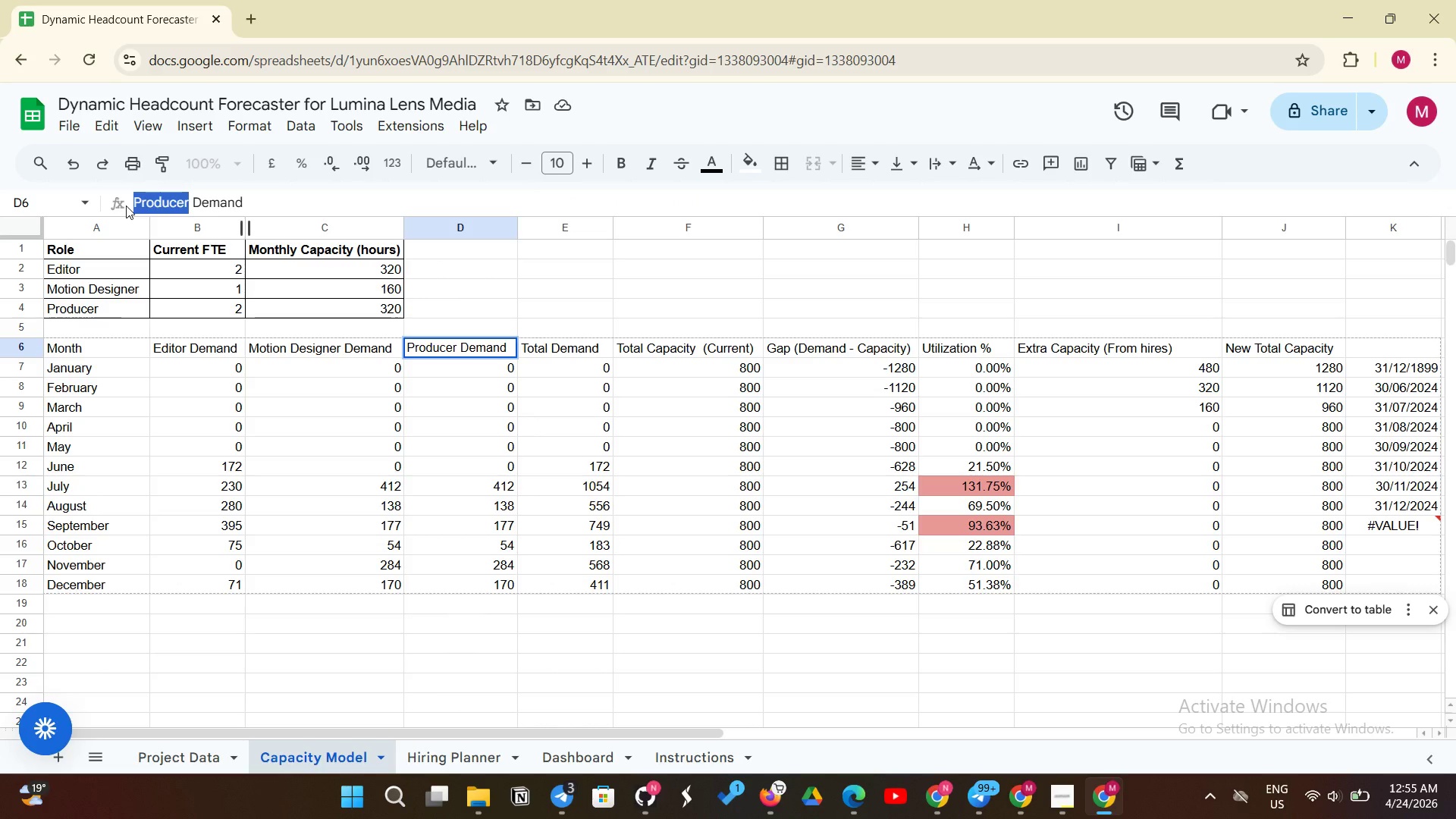 
key(Control+C)
 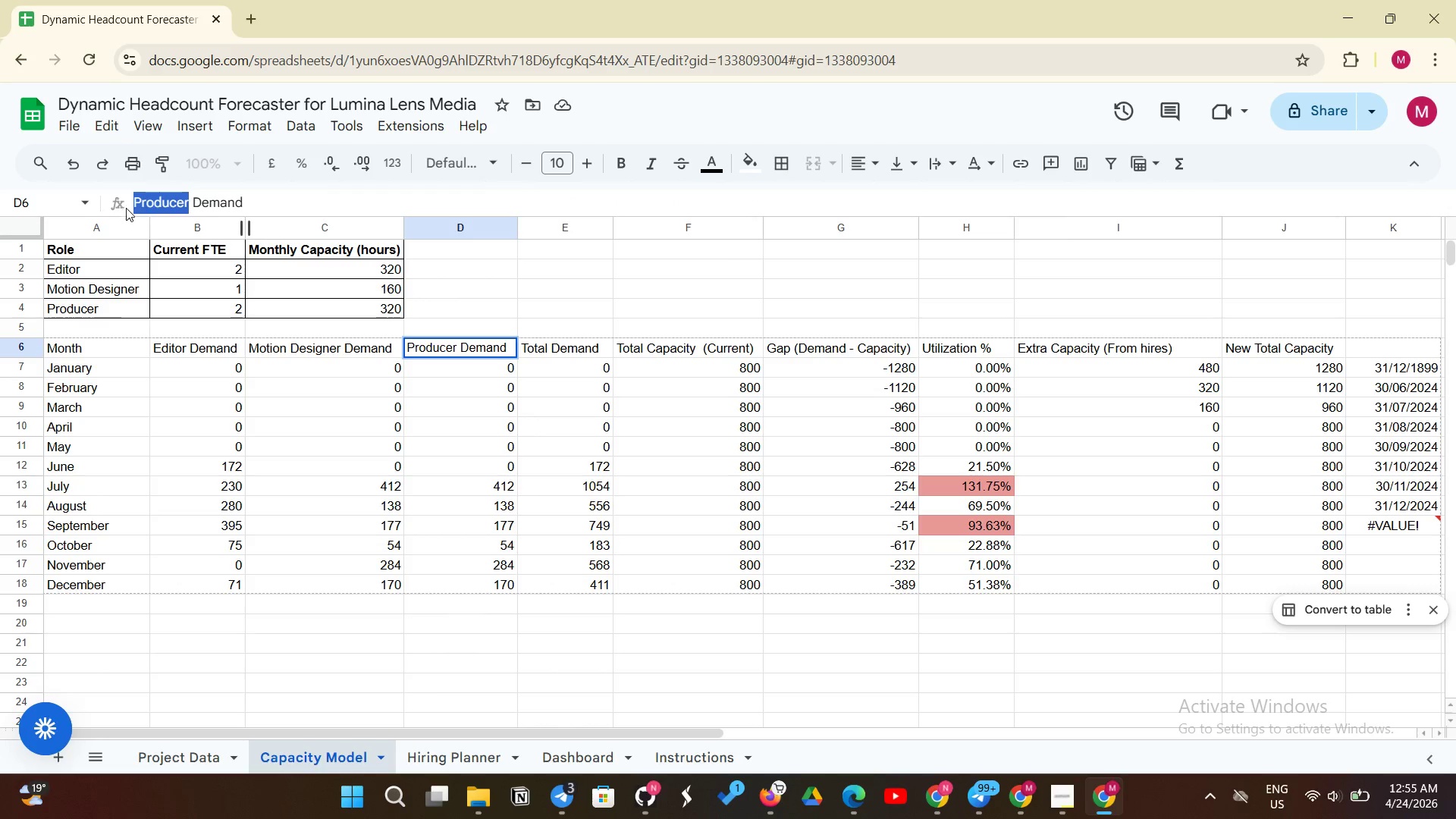 
scroll: coordinate [121, 75], scroll_direction: down, amount: 2.0
 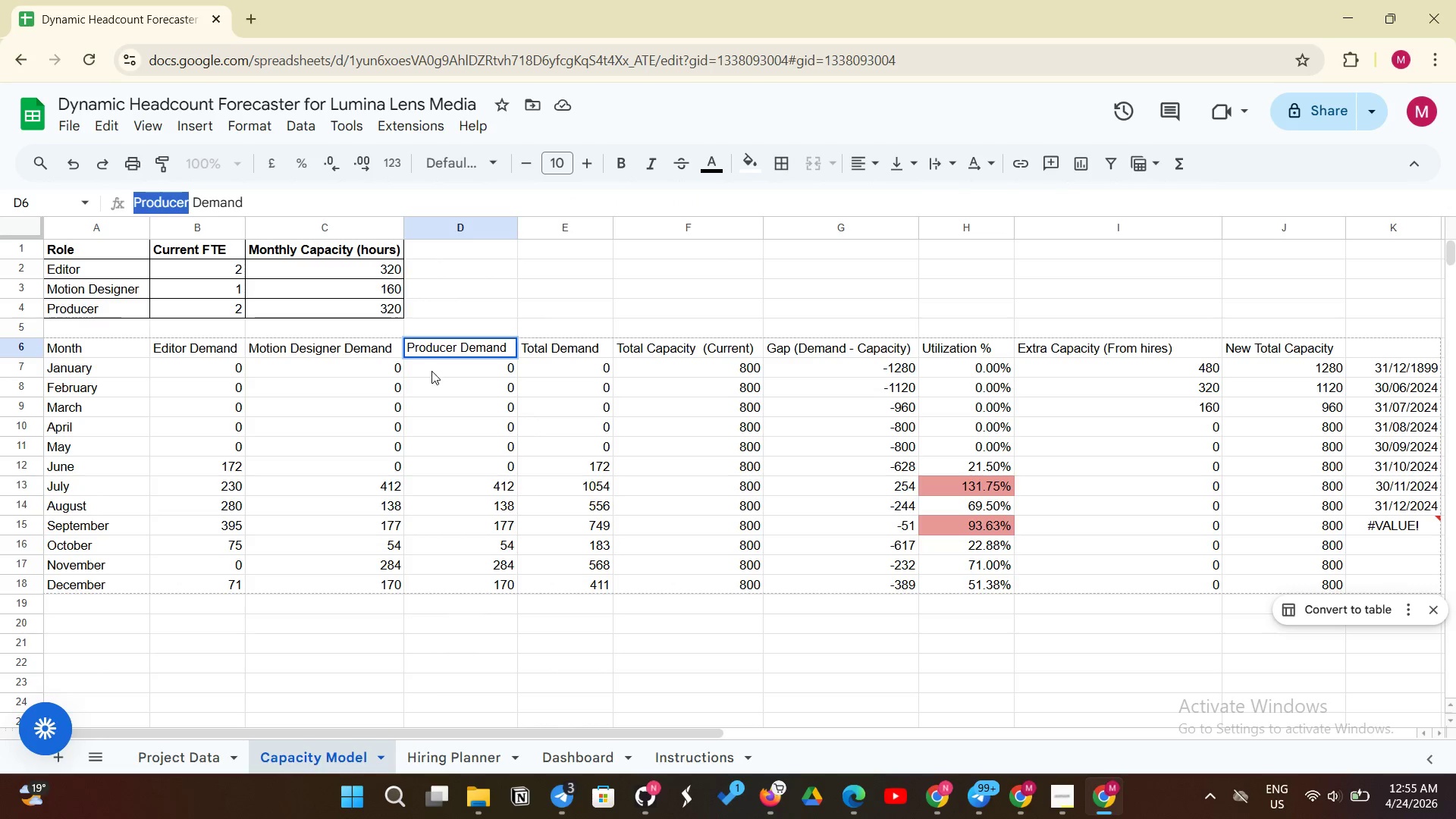 
left_click([437, 371])
 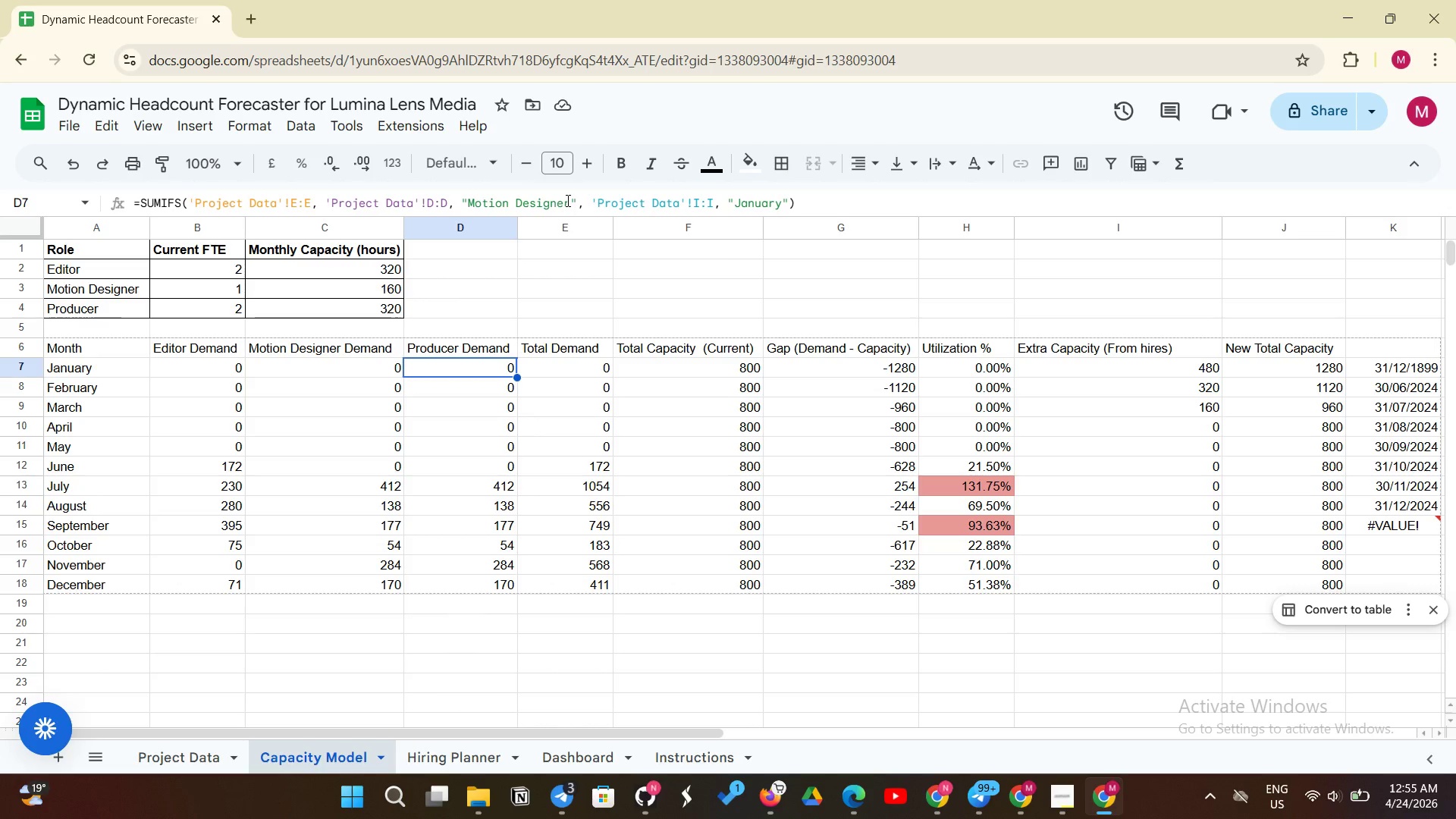 
left_click_drag(start_coordinate=[572, 199], to_coordinate=[469, 214])
 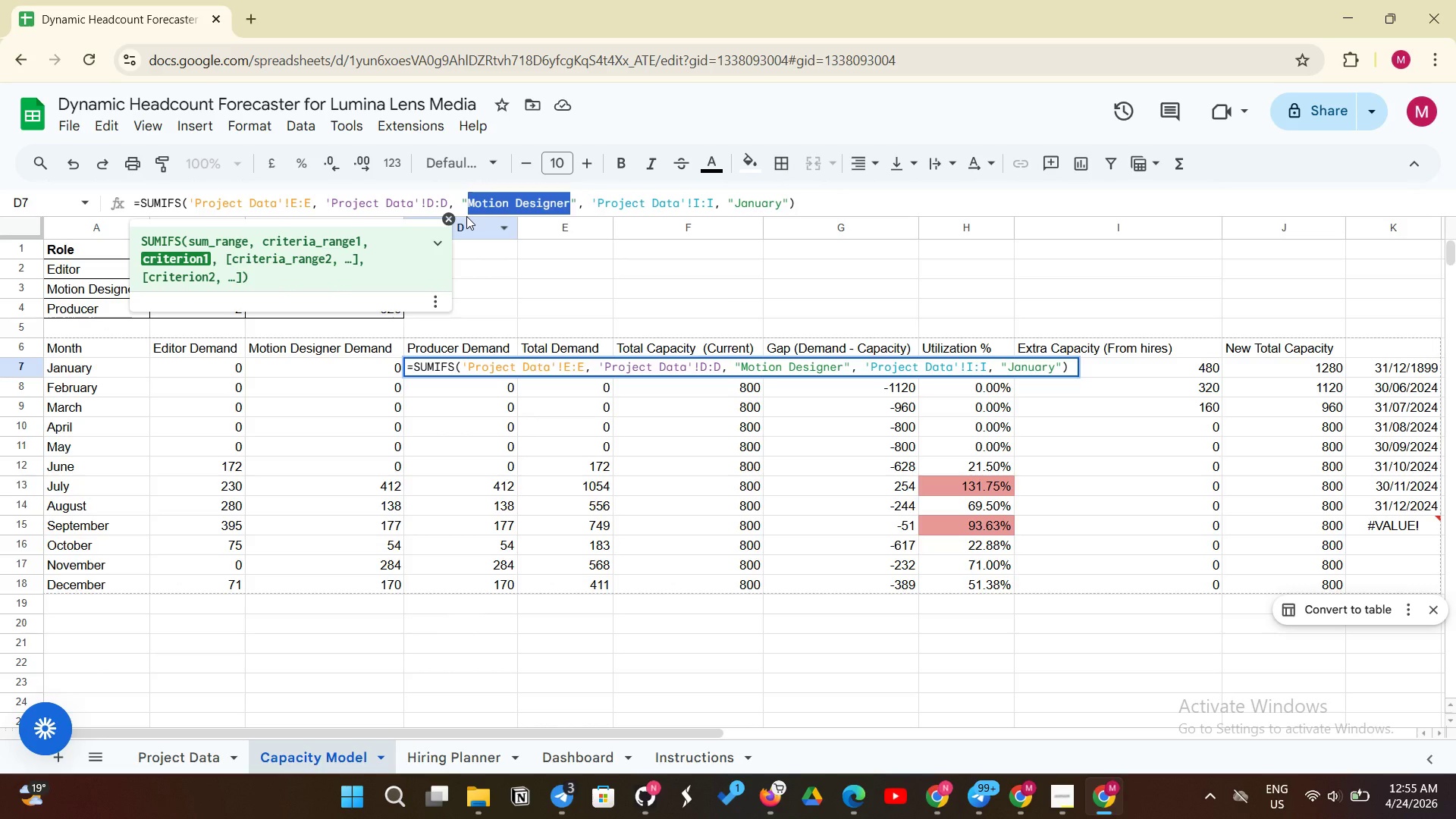 
key(Control+V)
 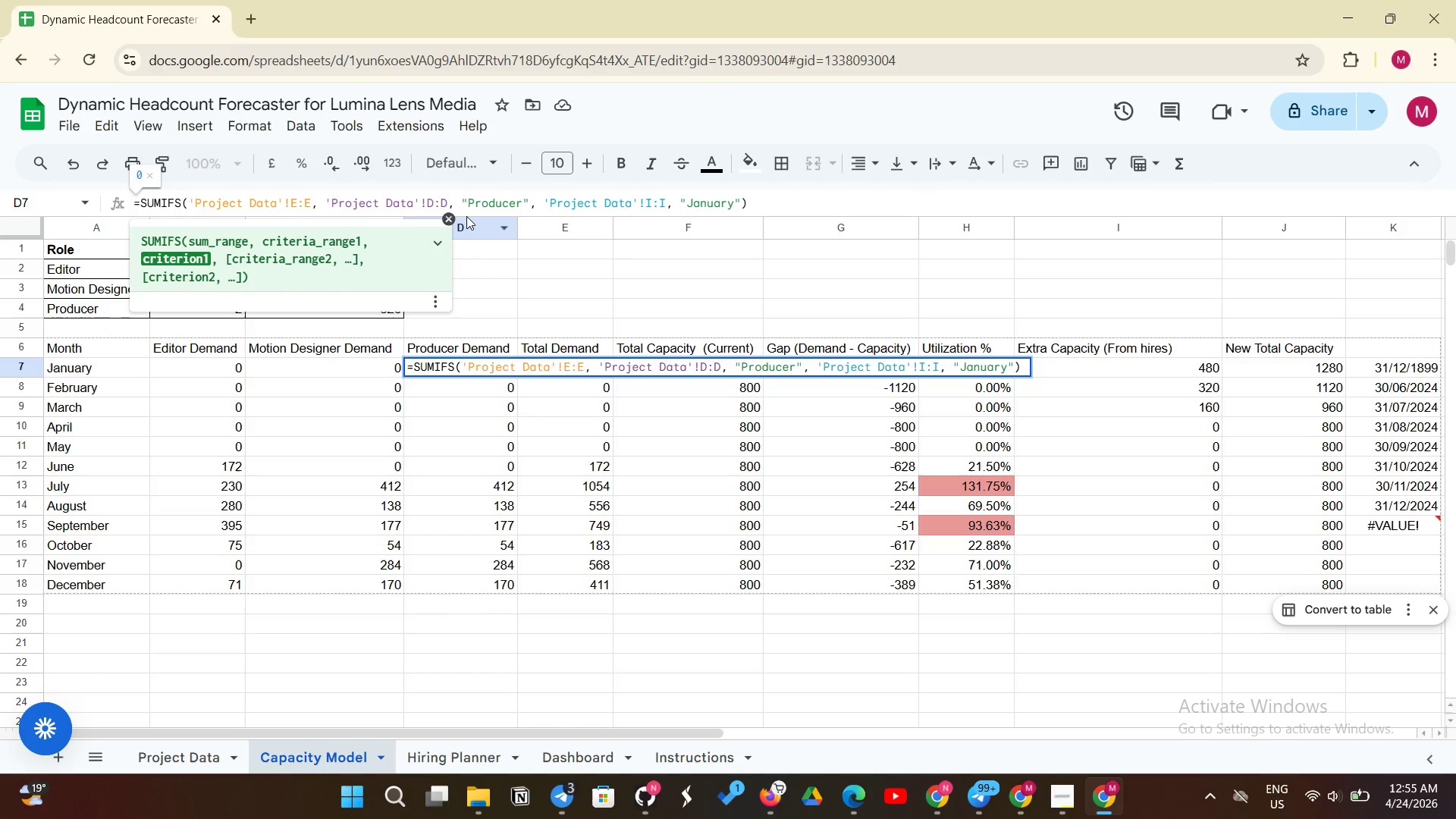 
key(Enter)
 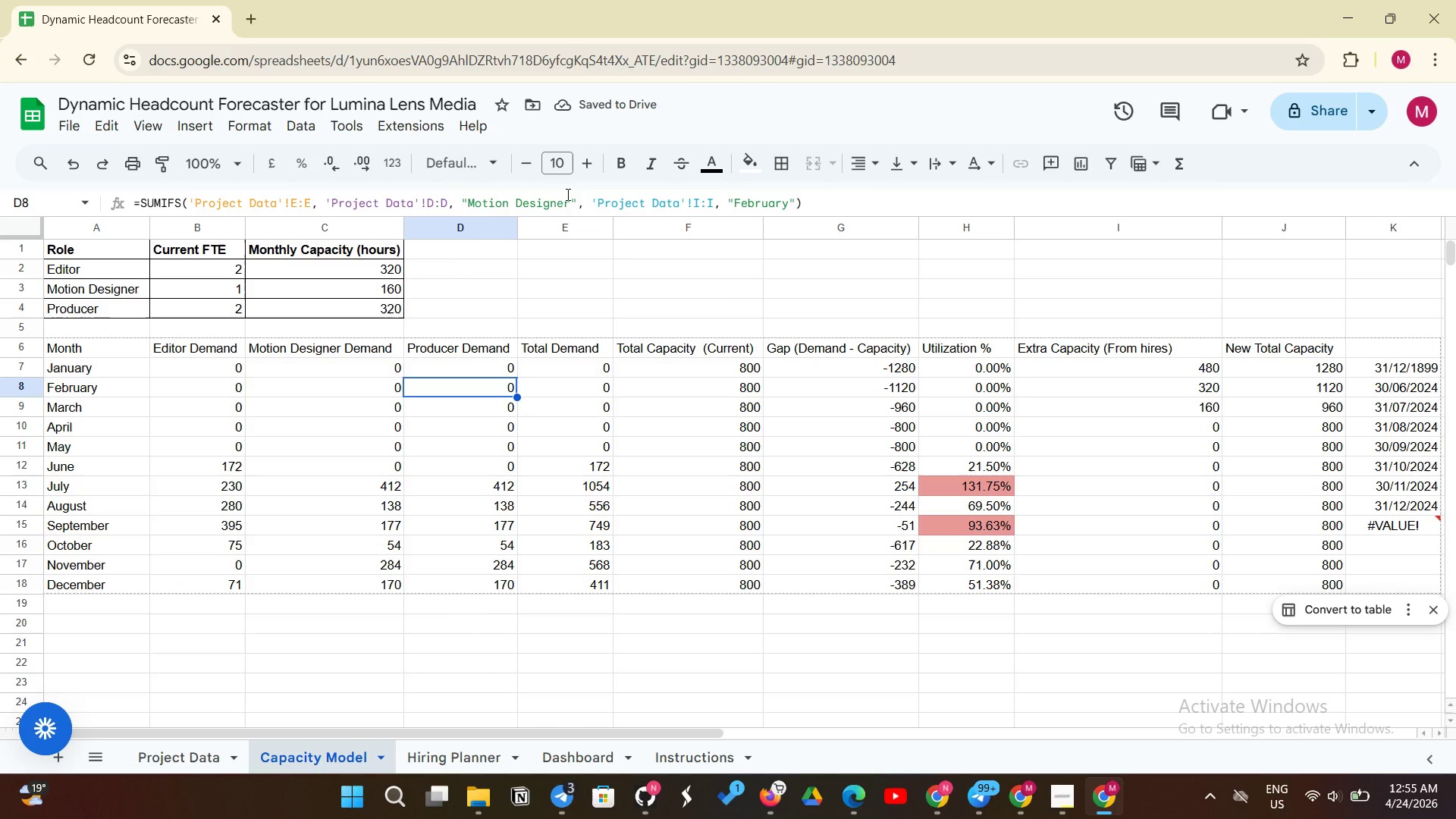 
left_click_drag(start_coordinate=[568, 194], to_coordinate=[468, 226])
 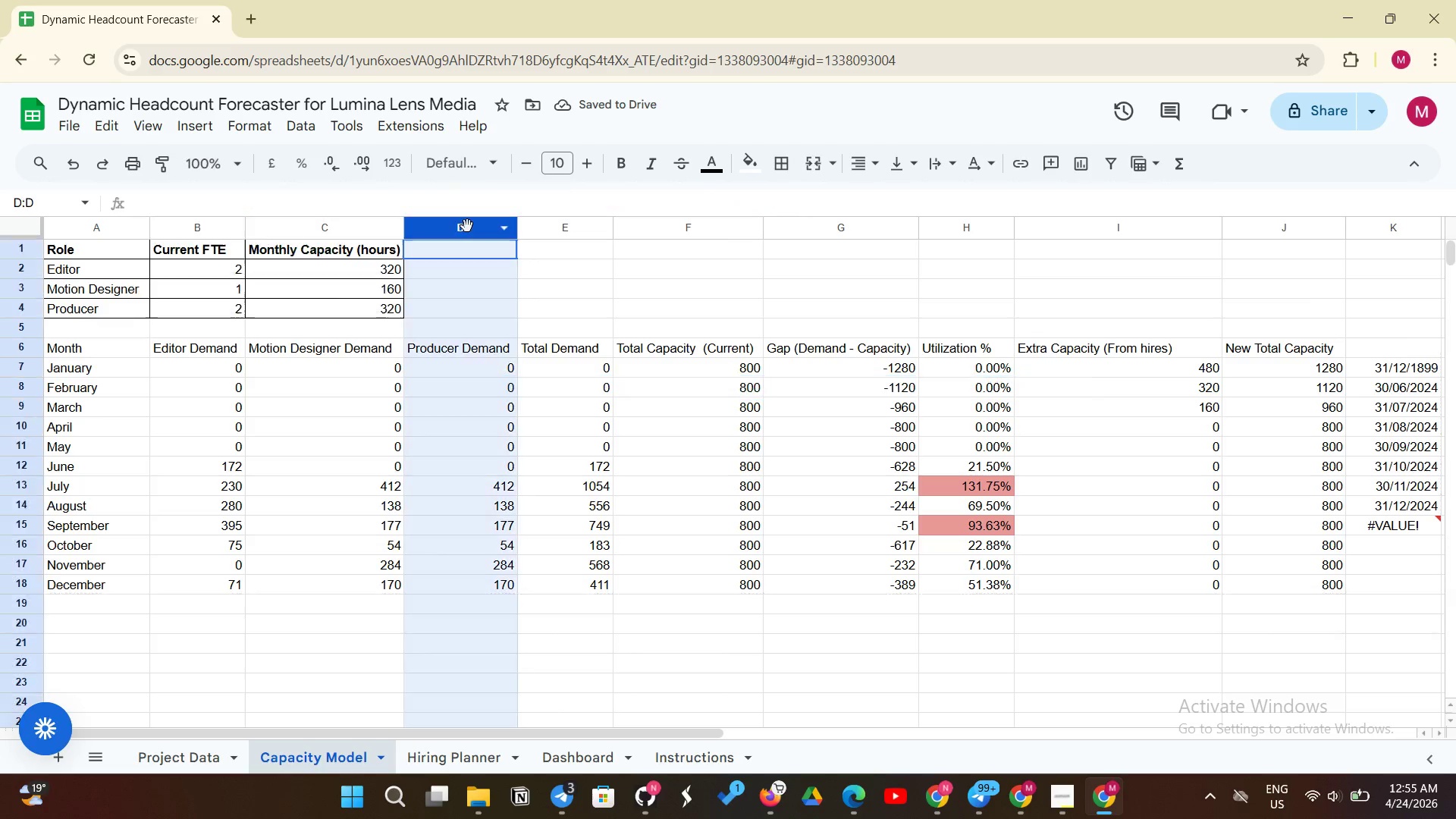 
left_click([467, 226])
 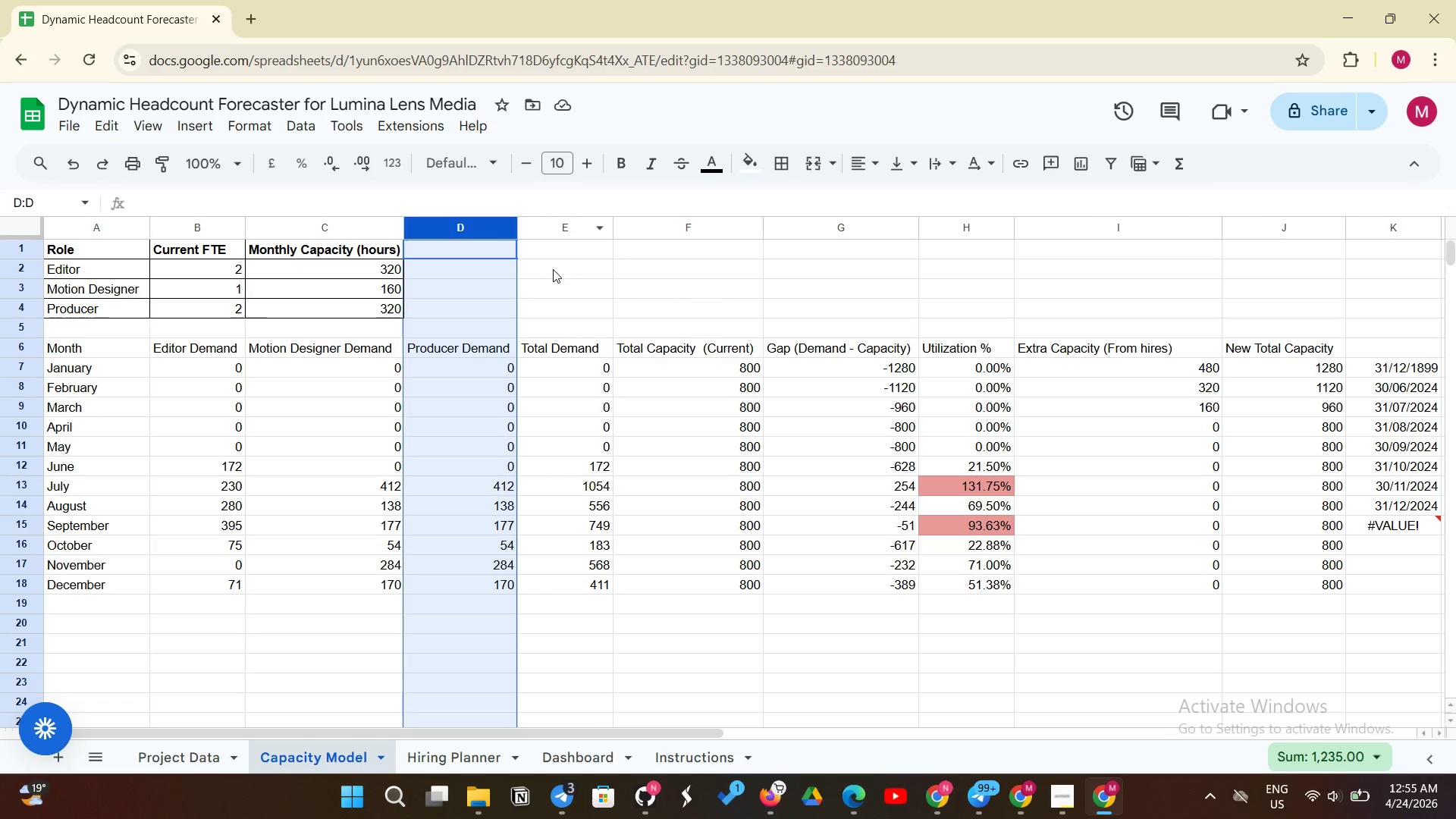 
left_click([553, 269])
 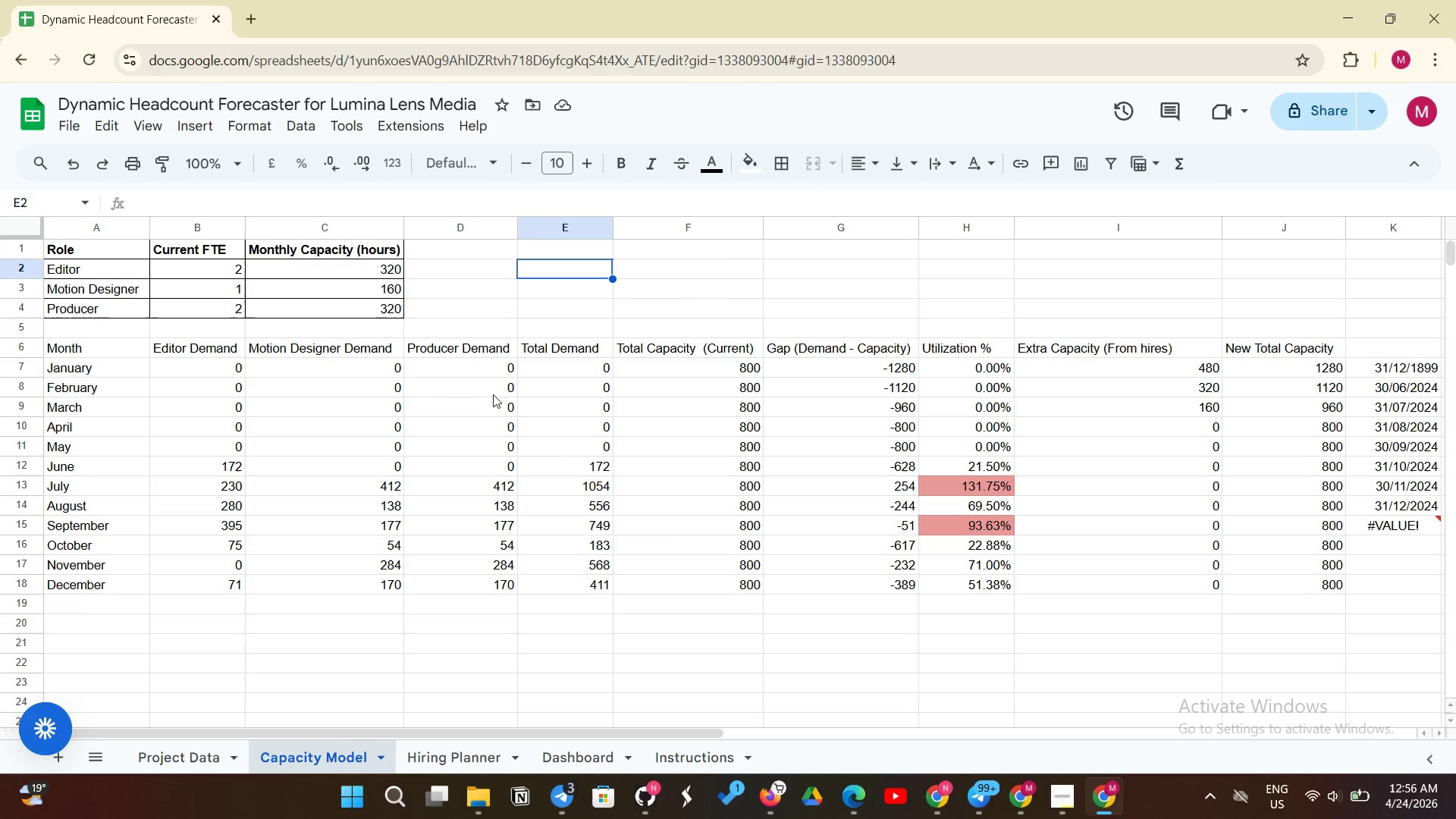 
left_click([507, 387])
 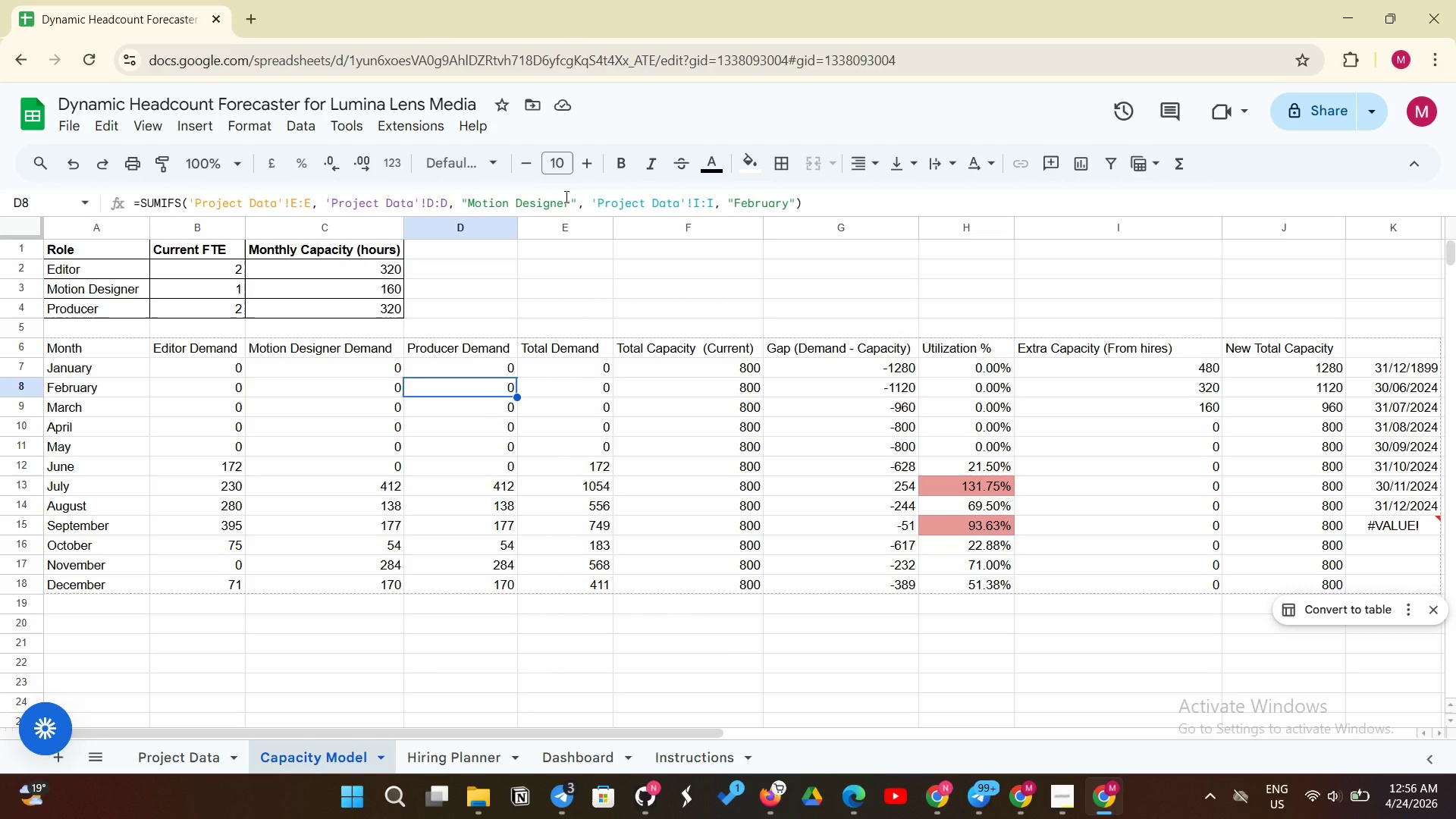 
left_click_drag(start_coordinate=[566, 196], to_coordinate=[560, 199])
 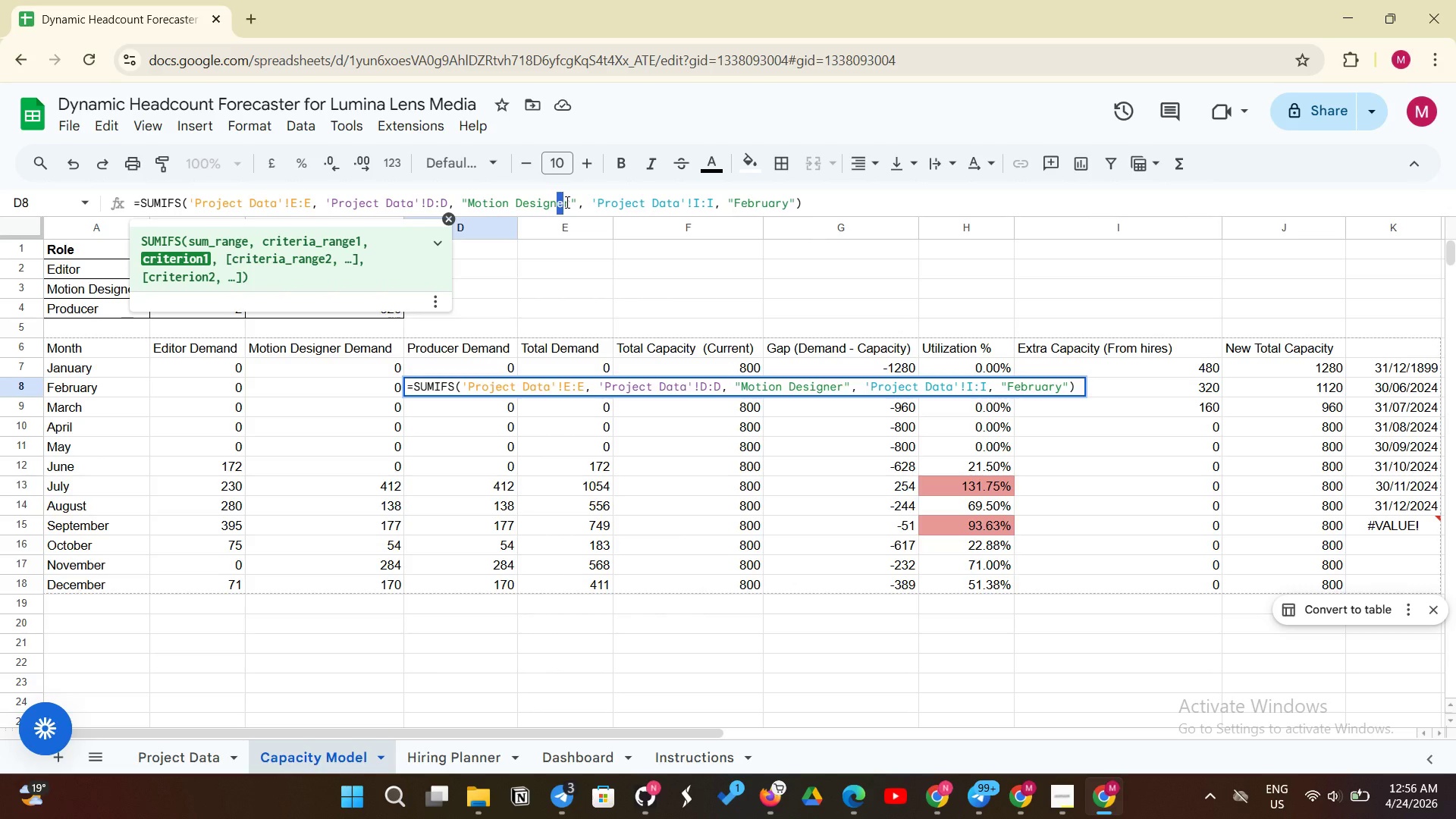 
left_click([566, 202])
 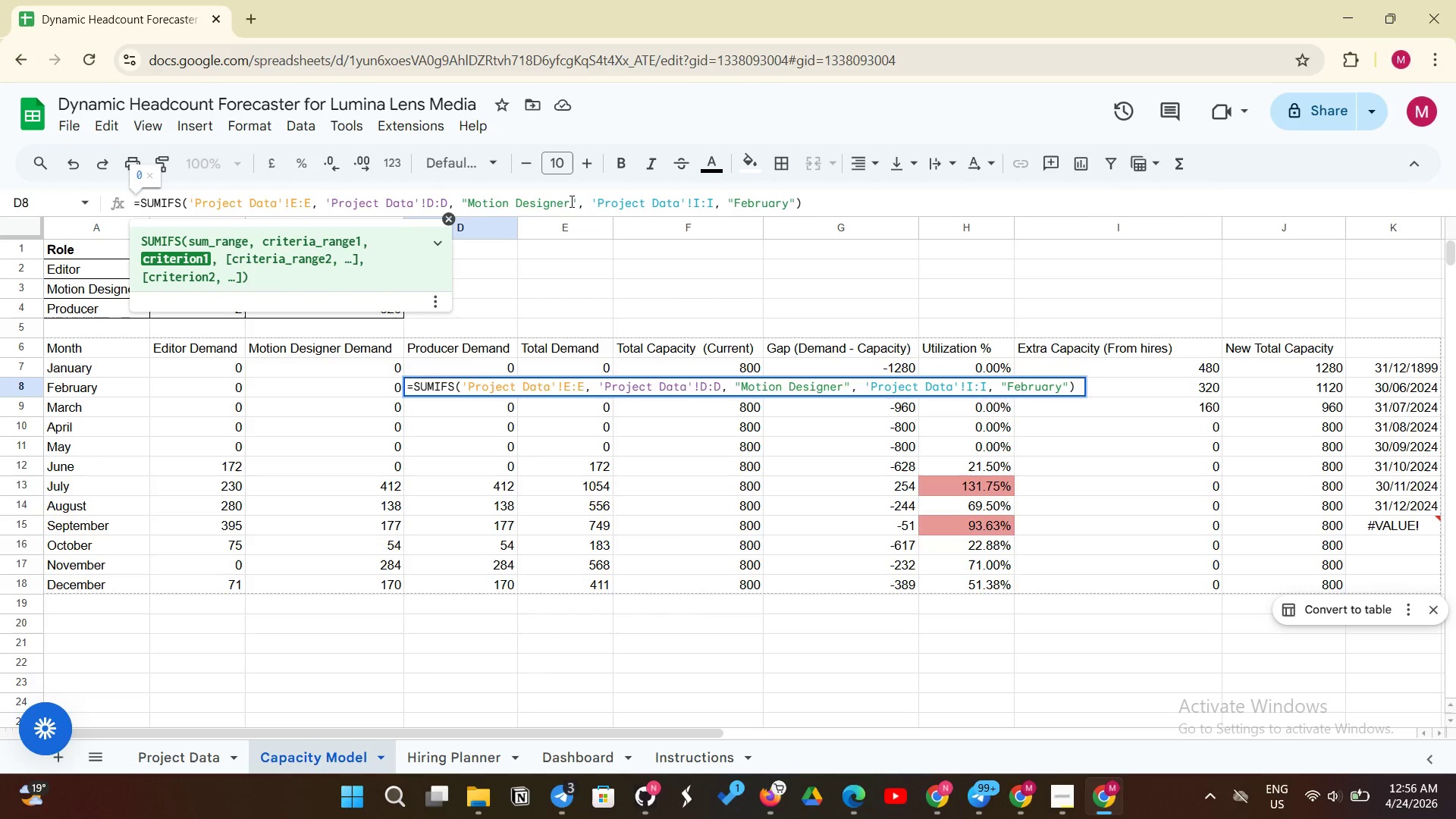 
left_click_drag(start_coordinate=[570, 201], to_coordinate=[469, 215])
 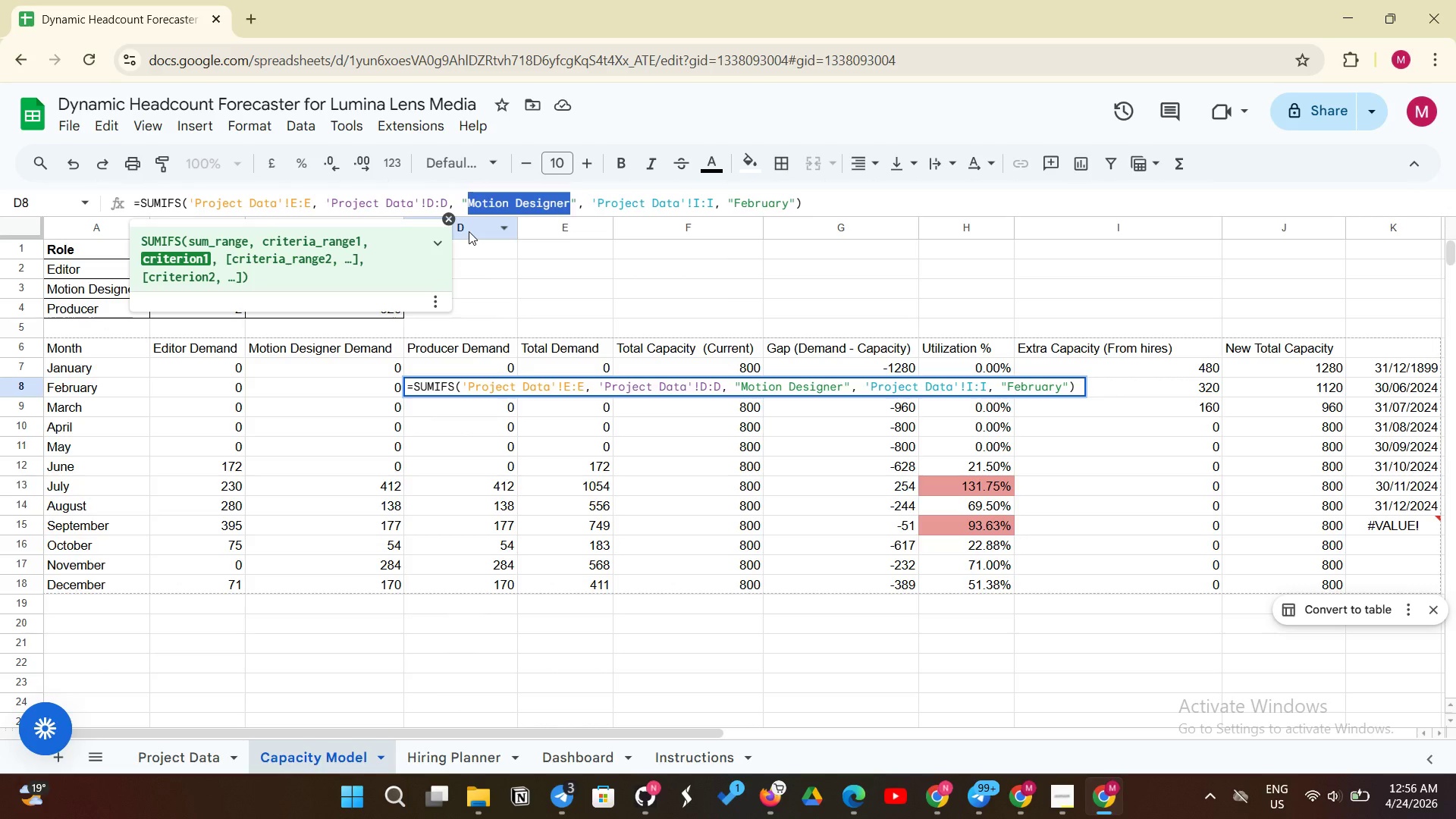 
key(Control+V)
 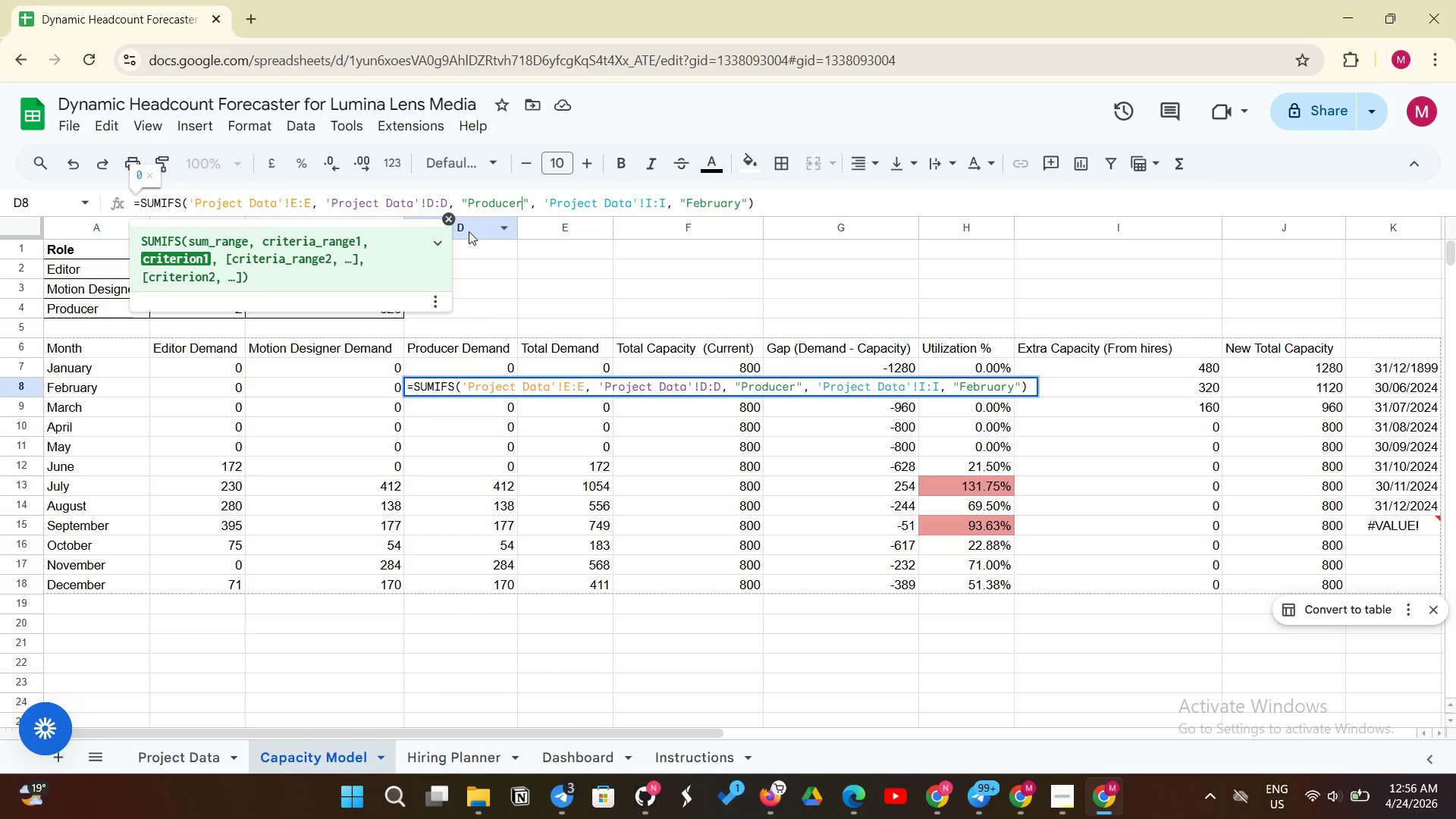 
key(Enter)
 